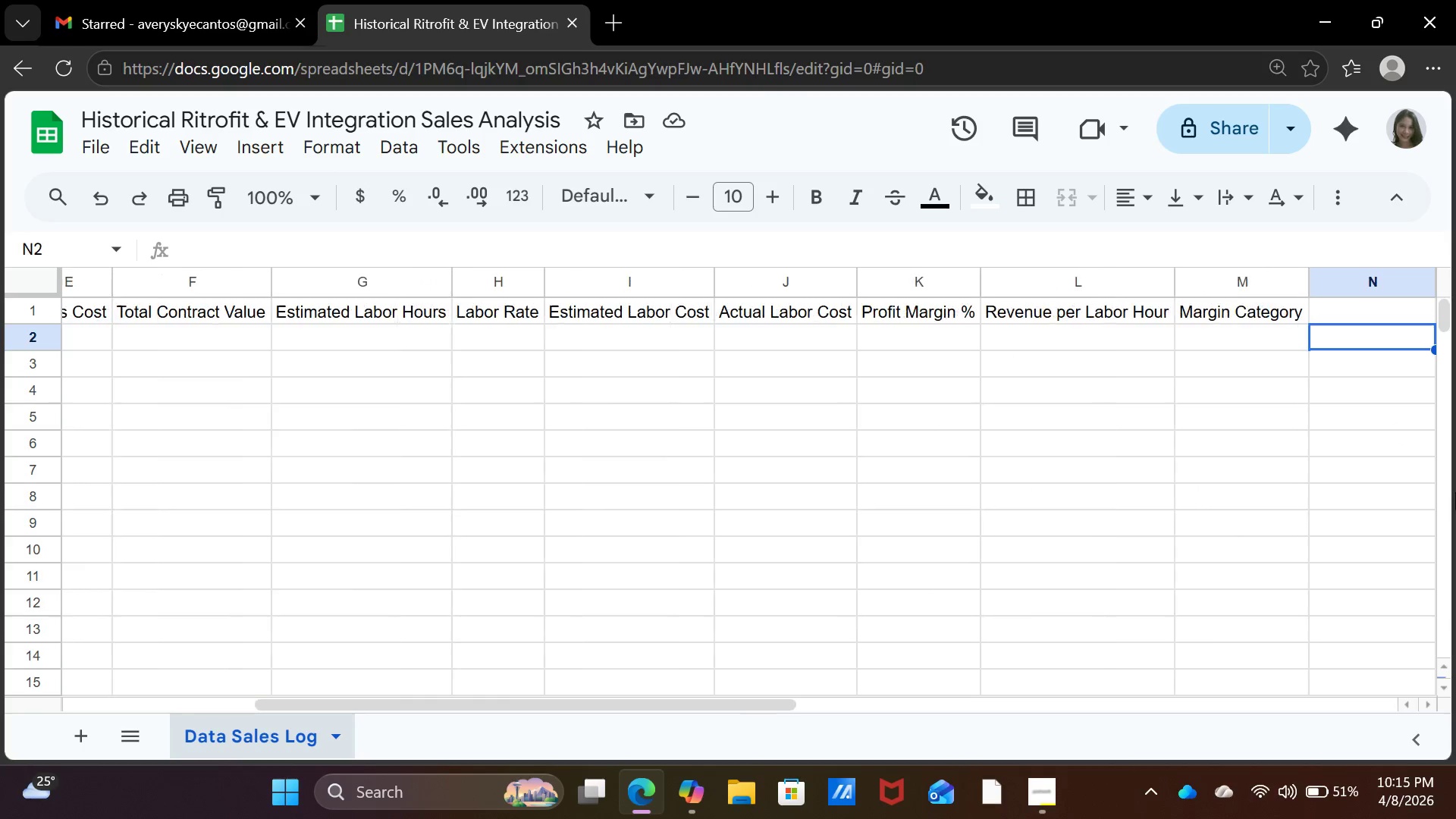 
key(ArrowRight)
 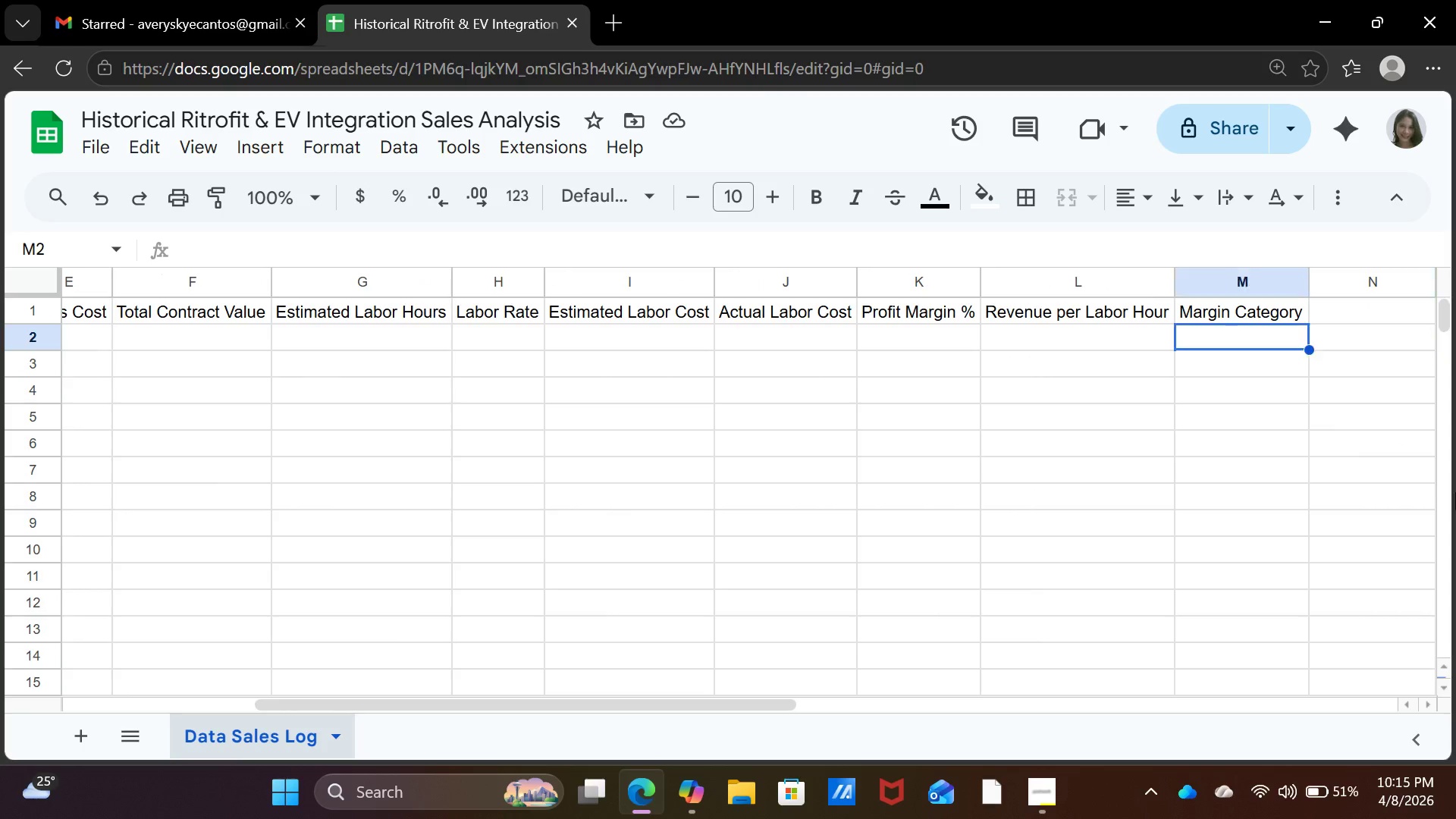 
key(ArrowLeft)
 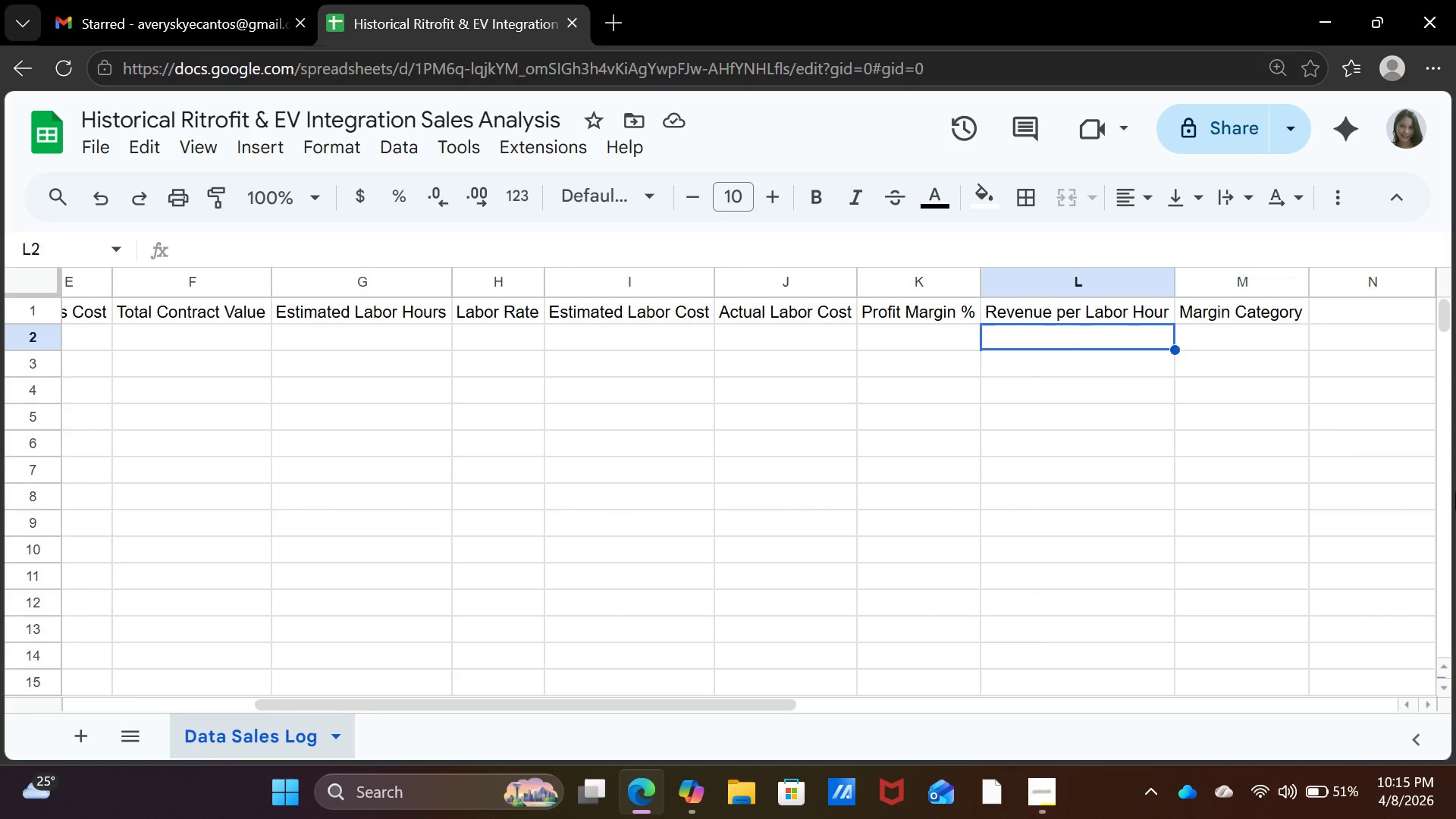 
key(ArrowLeft)
 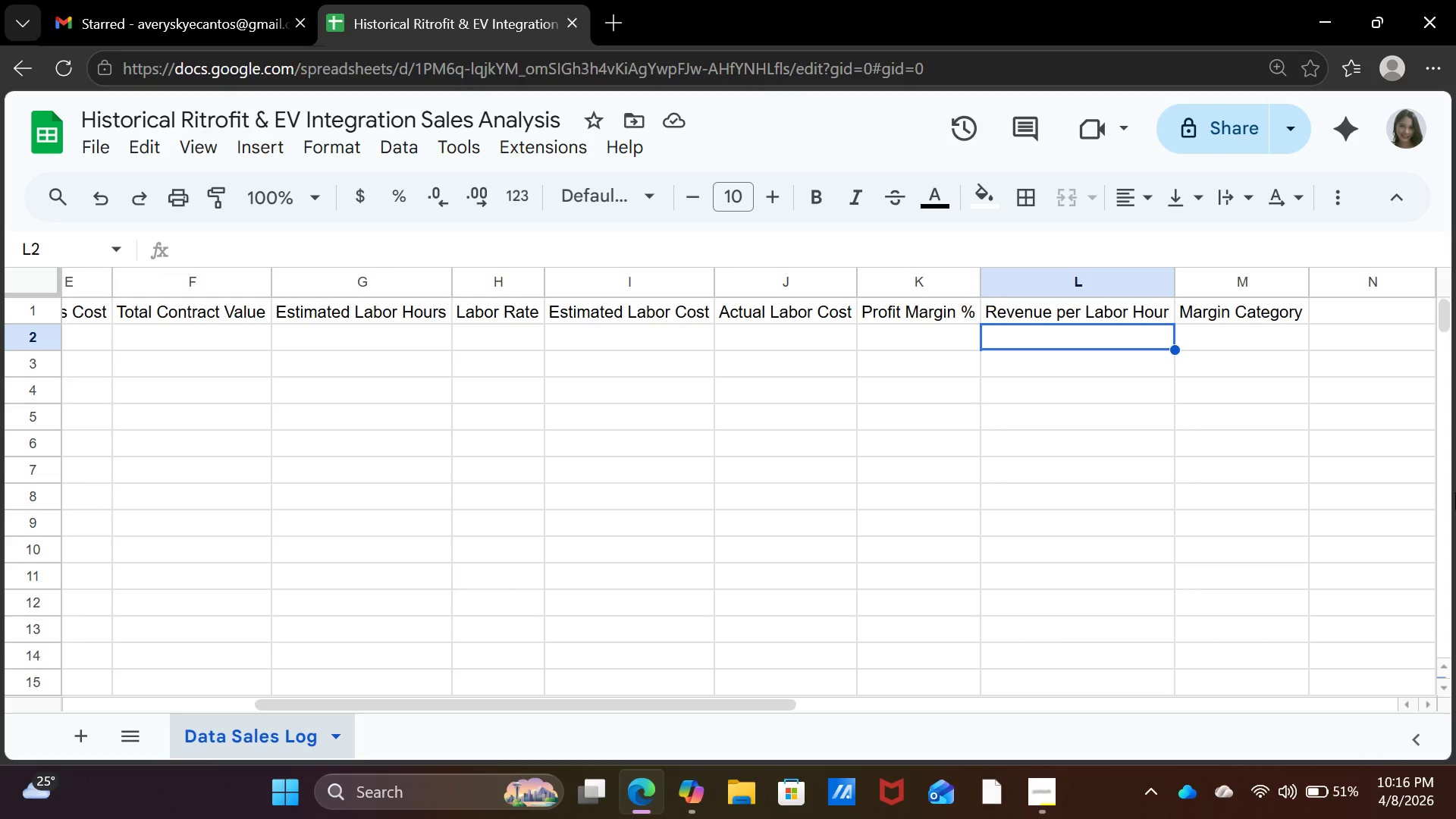 
wait(14.69)
 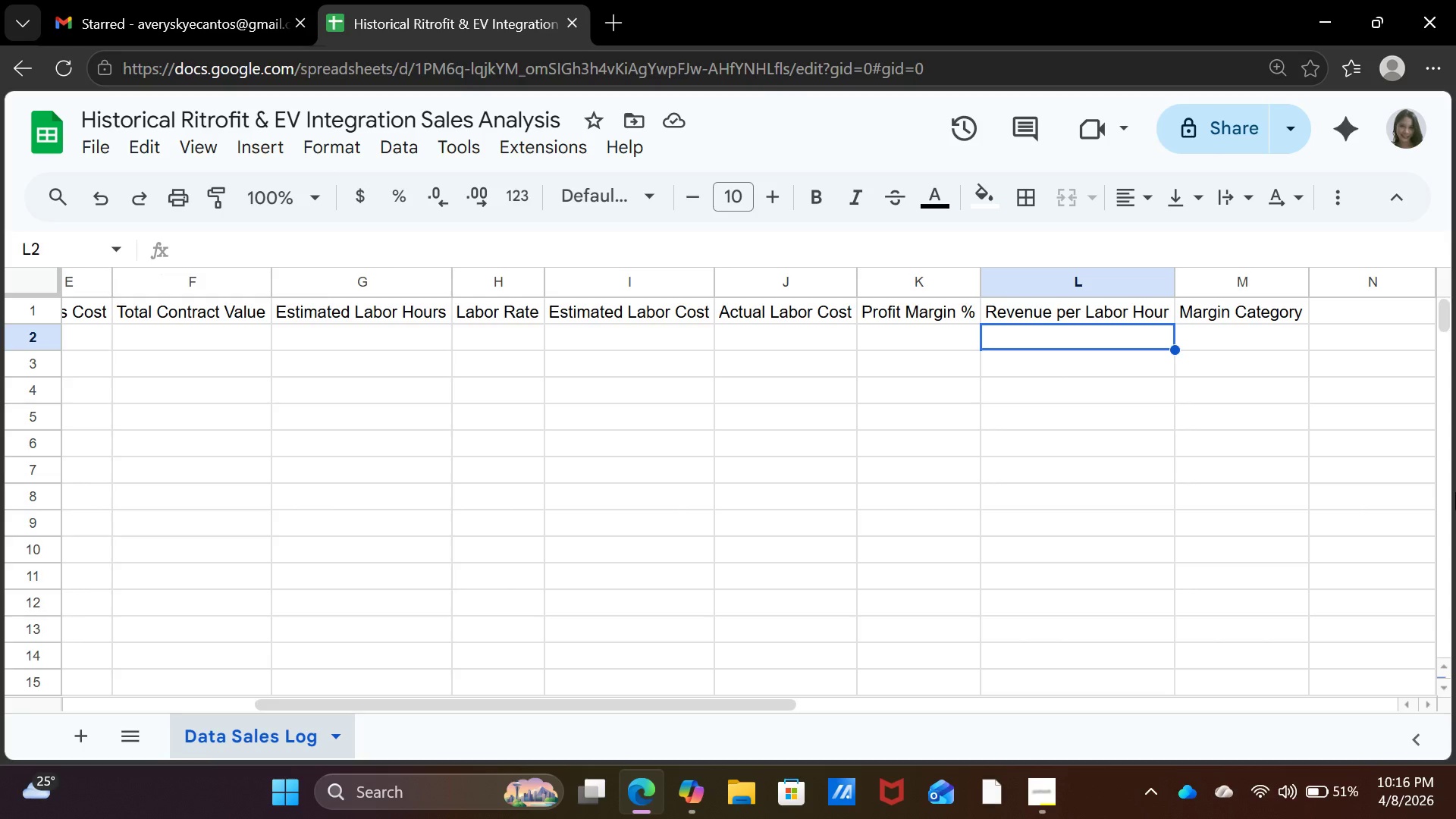 
key(ArrowRight)
 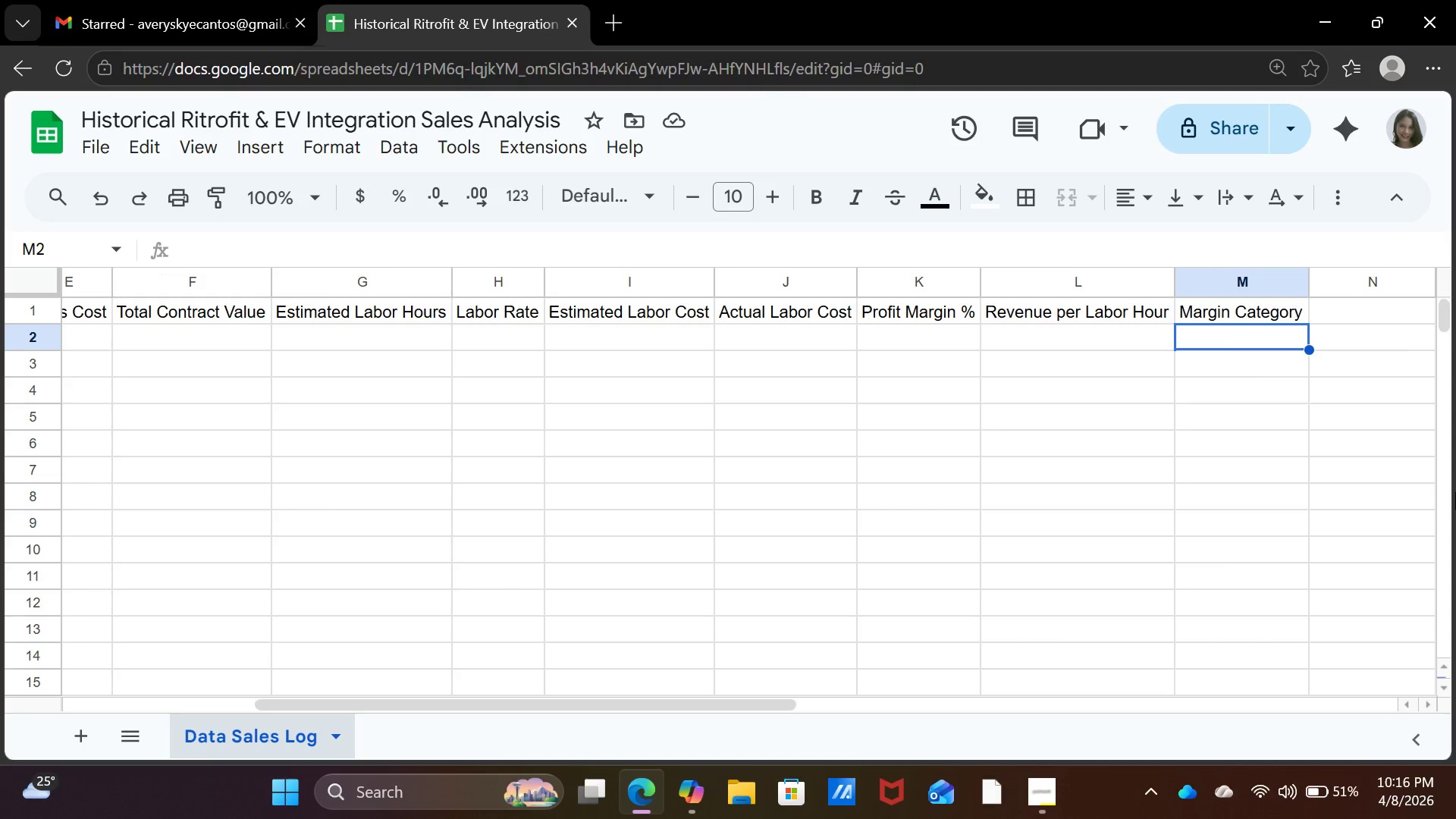 
wait(19.8)
 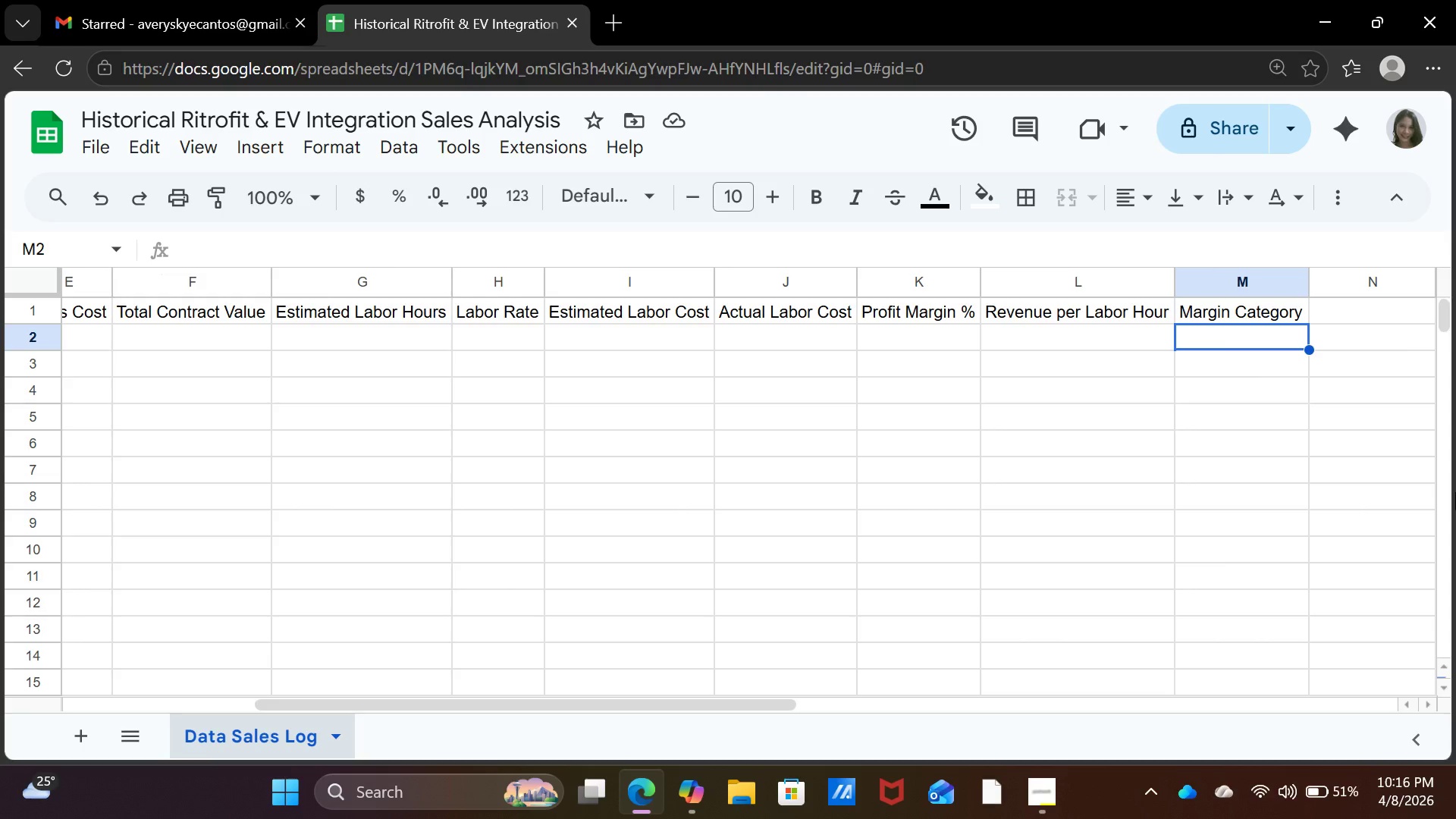 
key(ArrowLeft)
 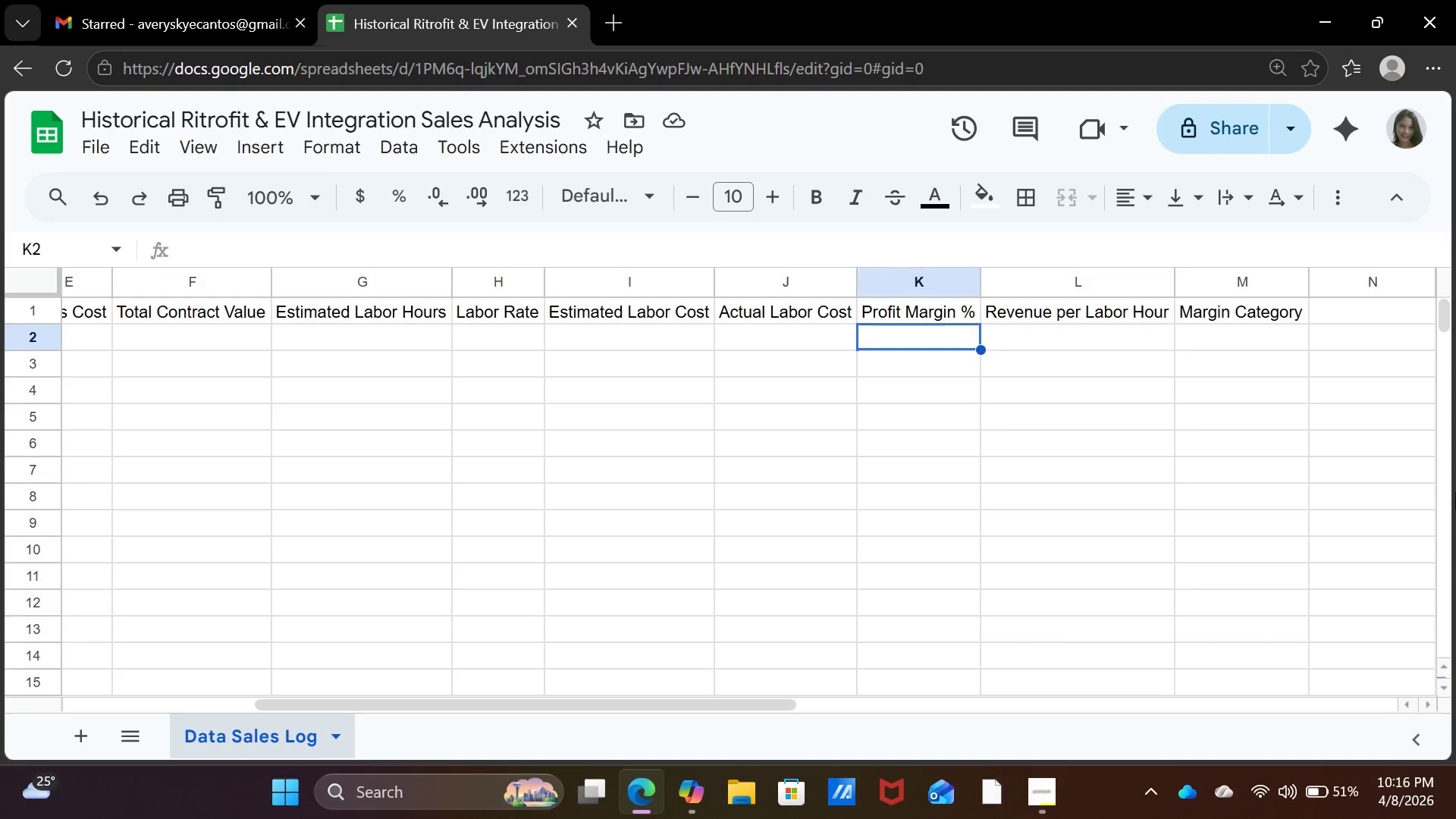 
key(ArrowLeft)
 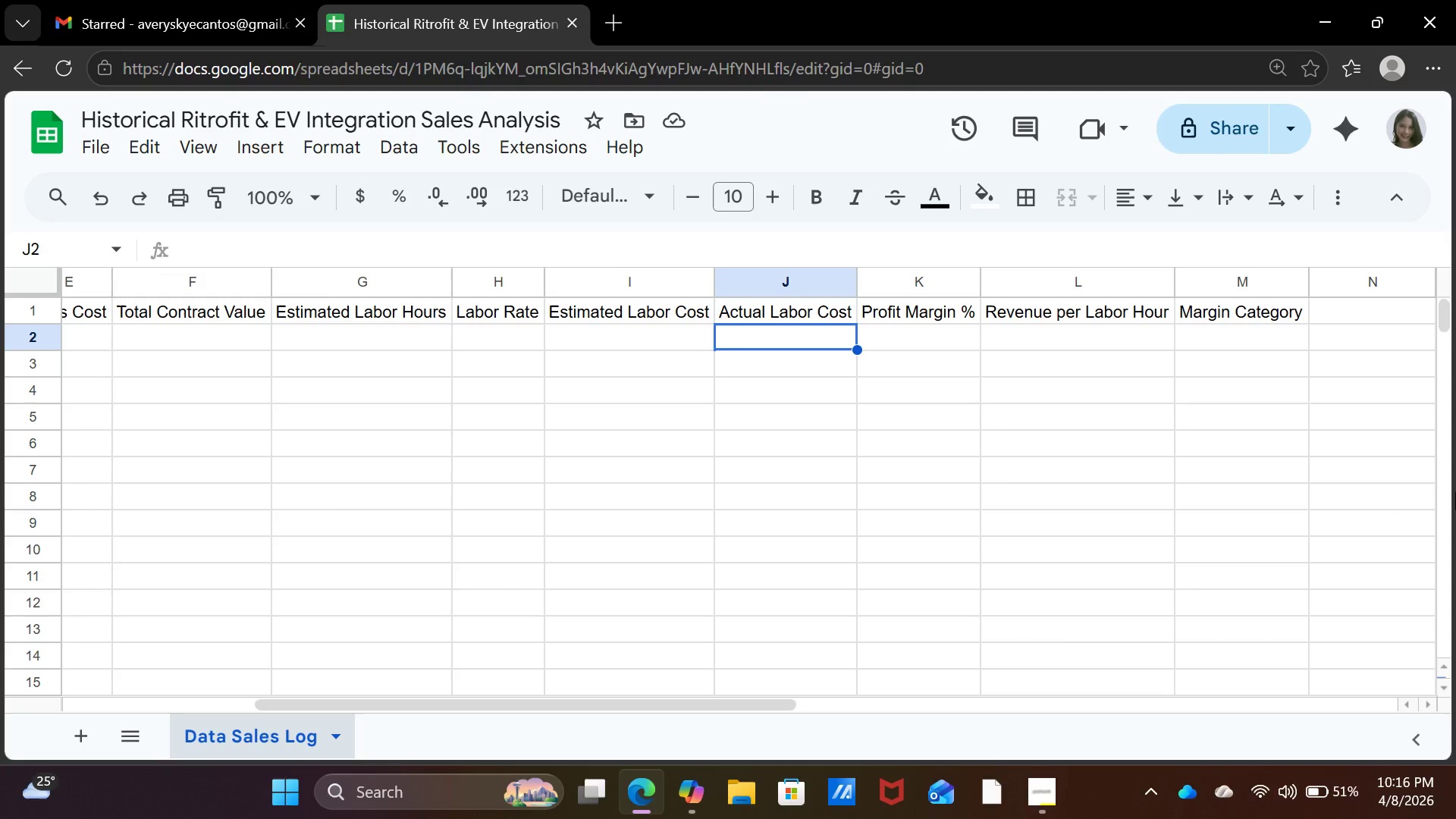 
key(ArrowLeft)
 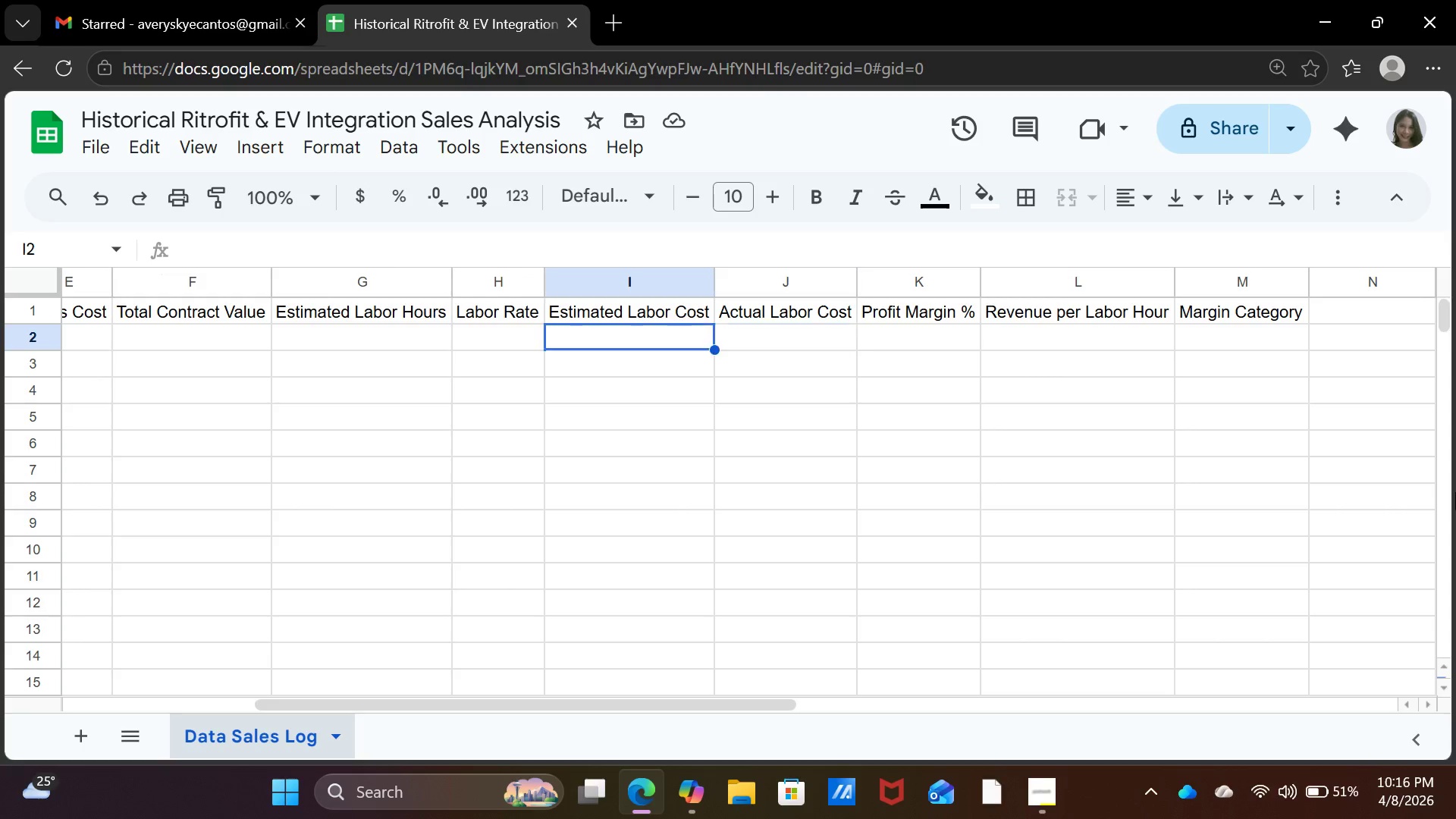 
key(ArrowLeft)
 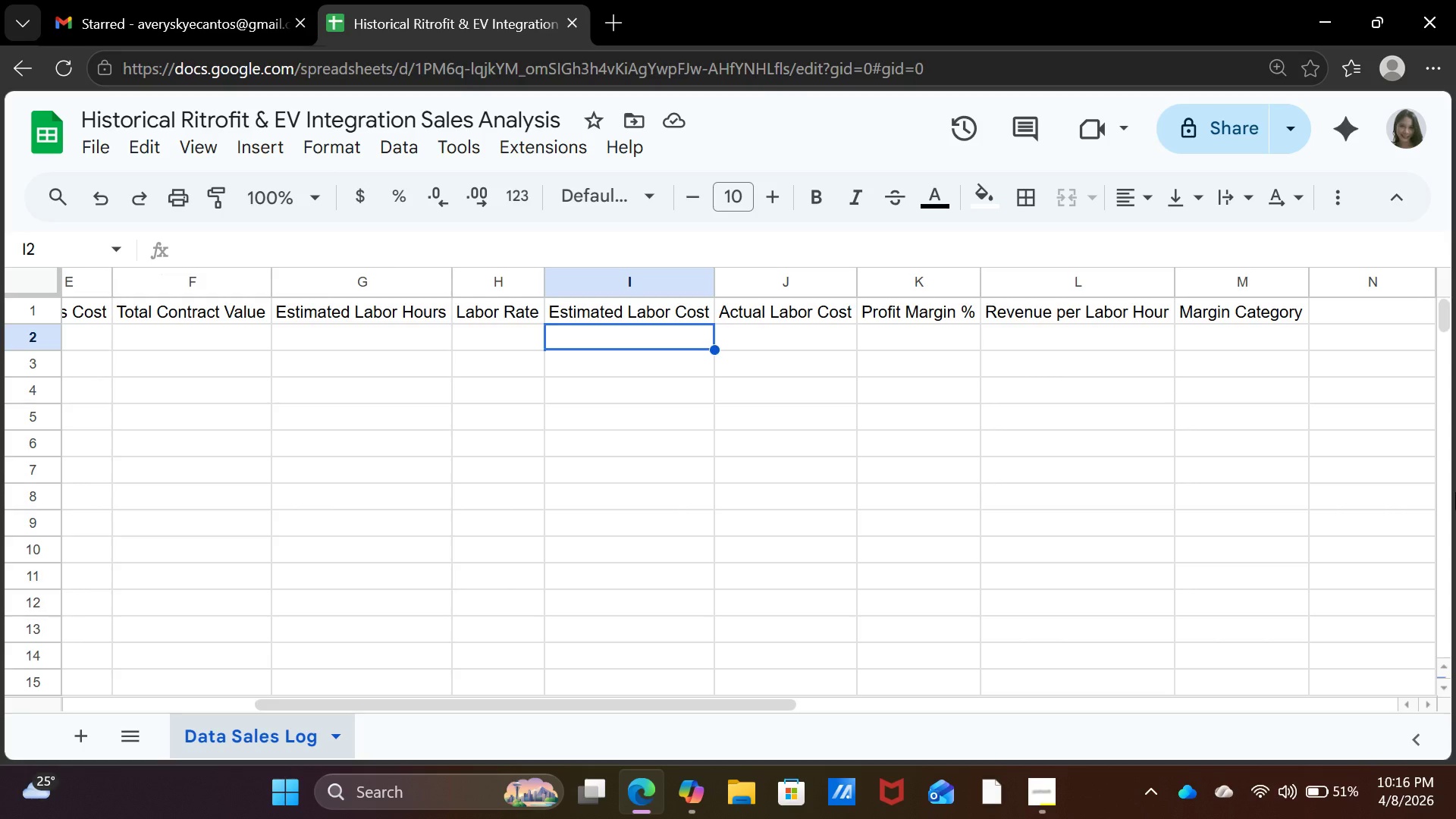 
key(ArrowLeft)
 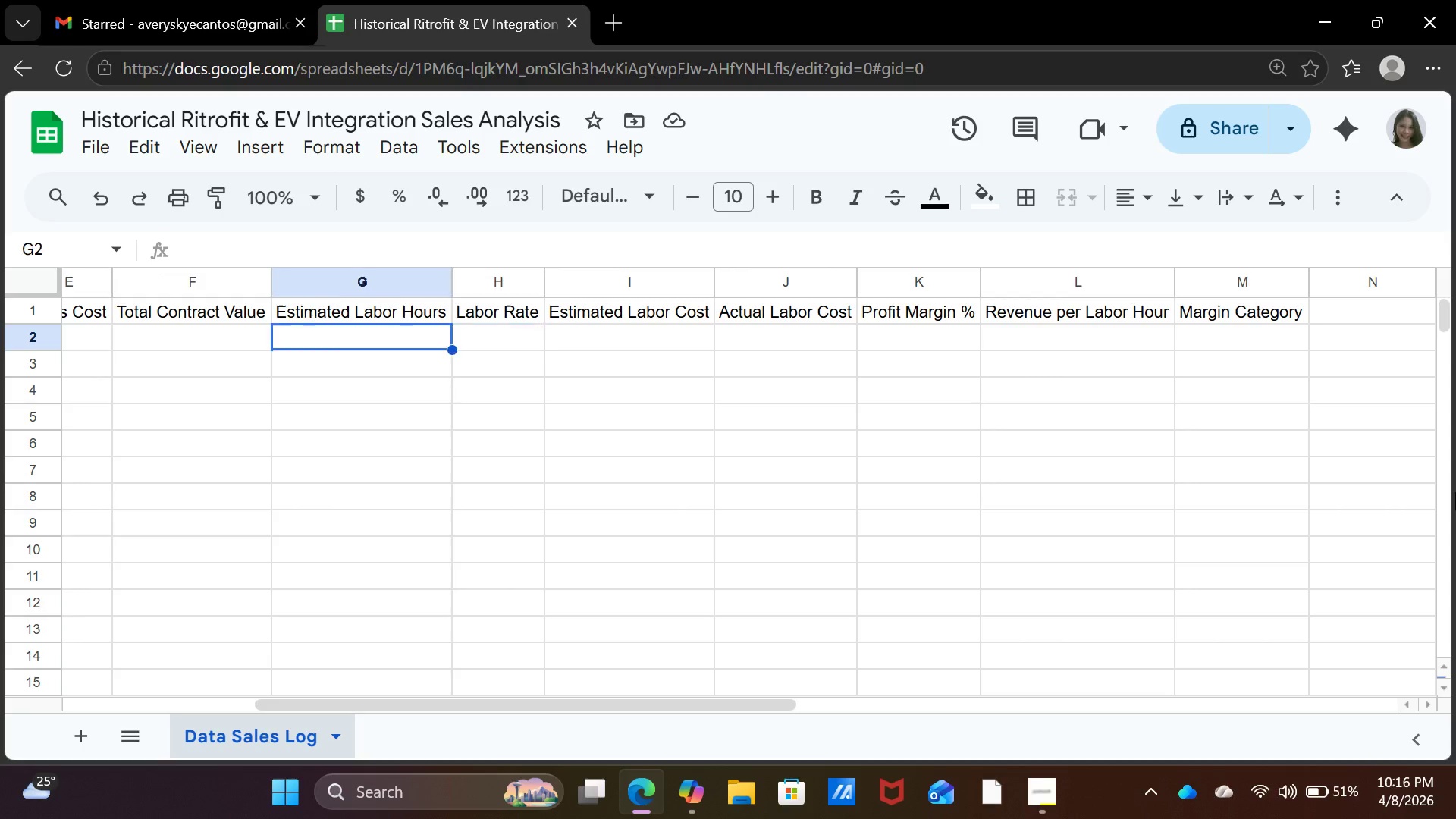 
key(ArrowLeft)
 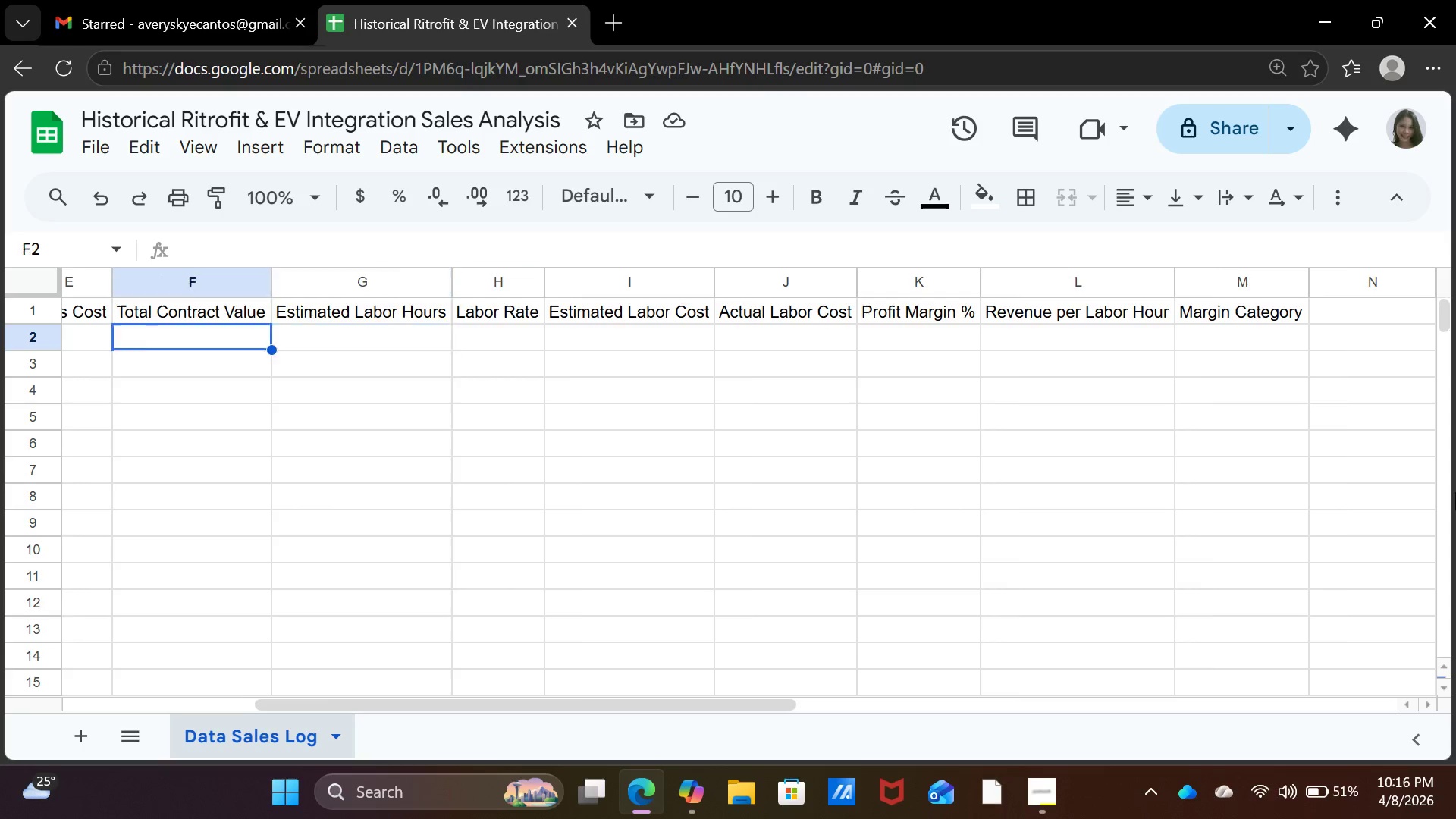 
key(ArrowLeft)
 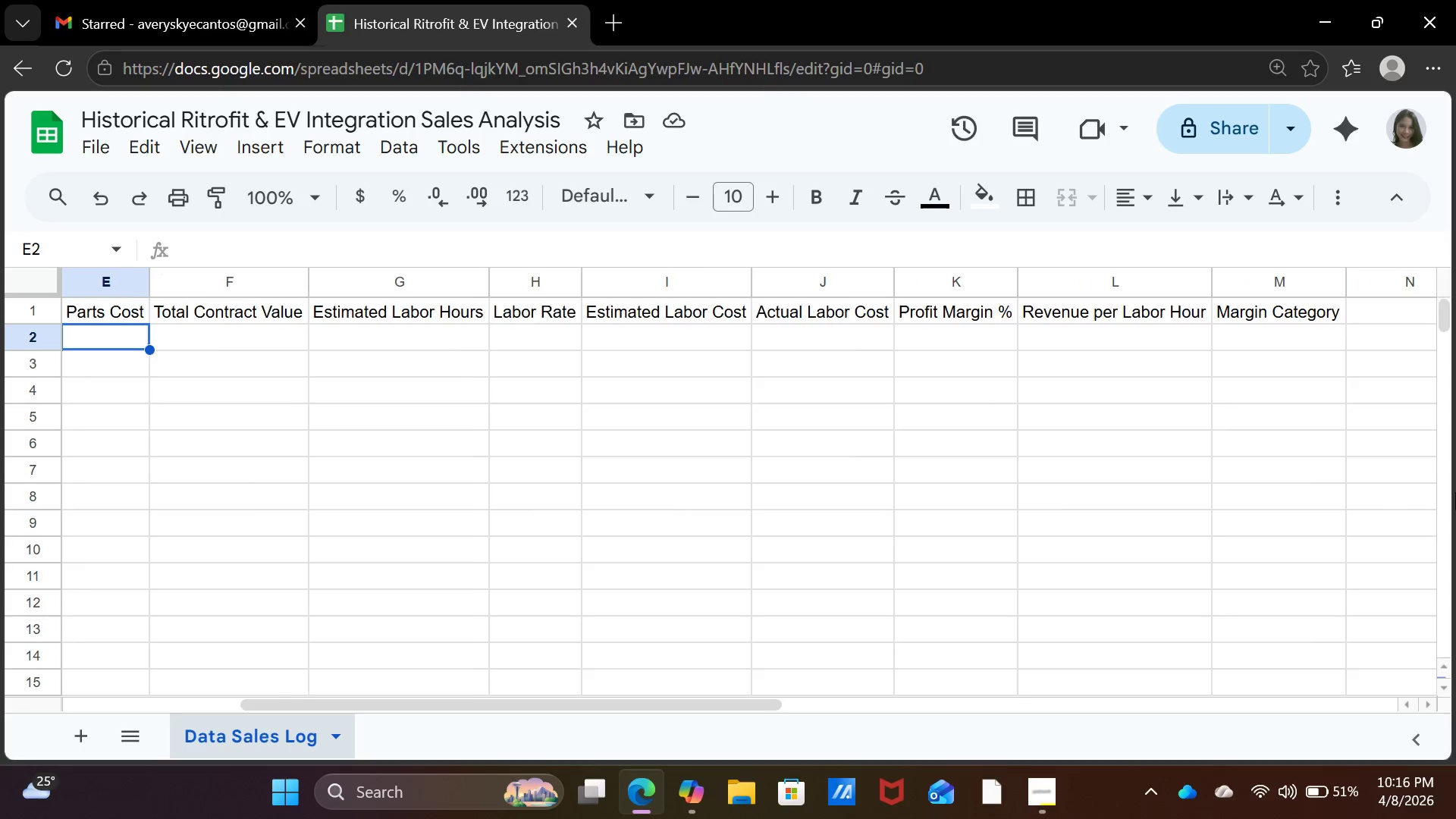 
key(ArrowLeft)
 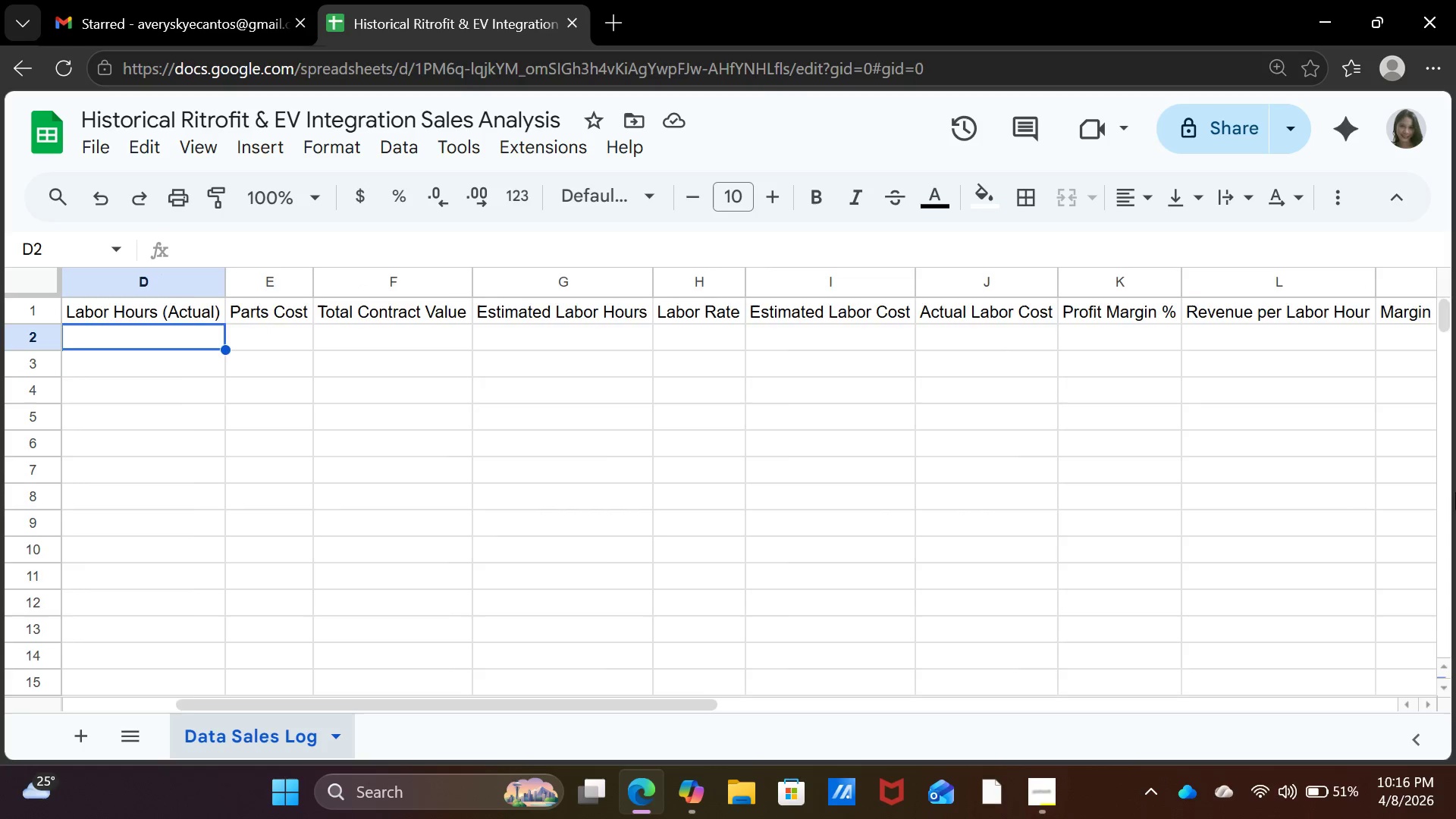 
key(ArrowLeft)
 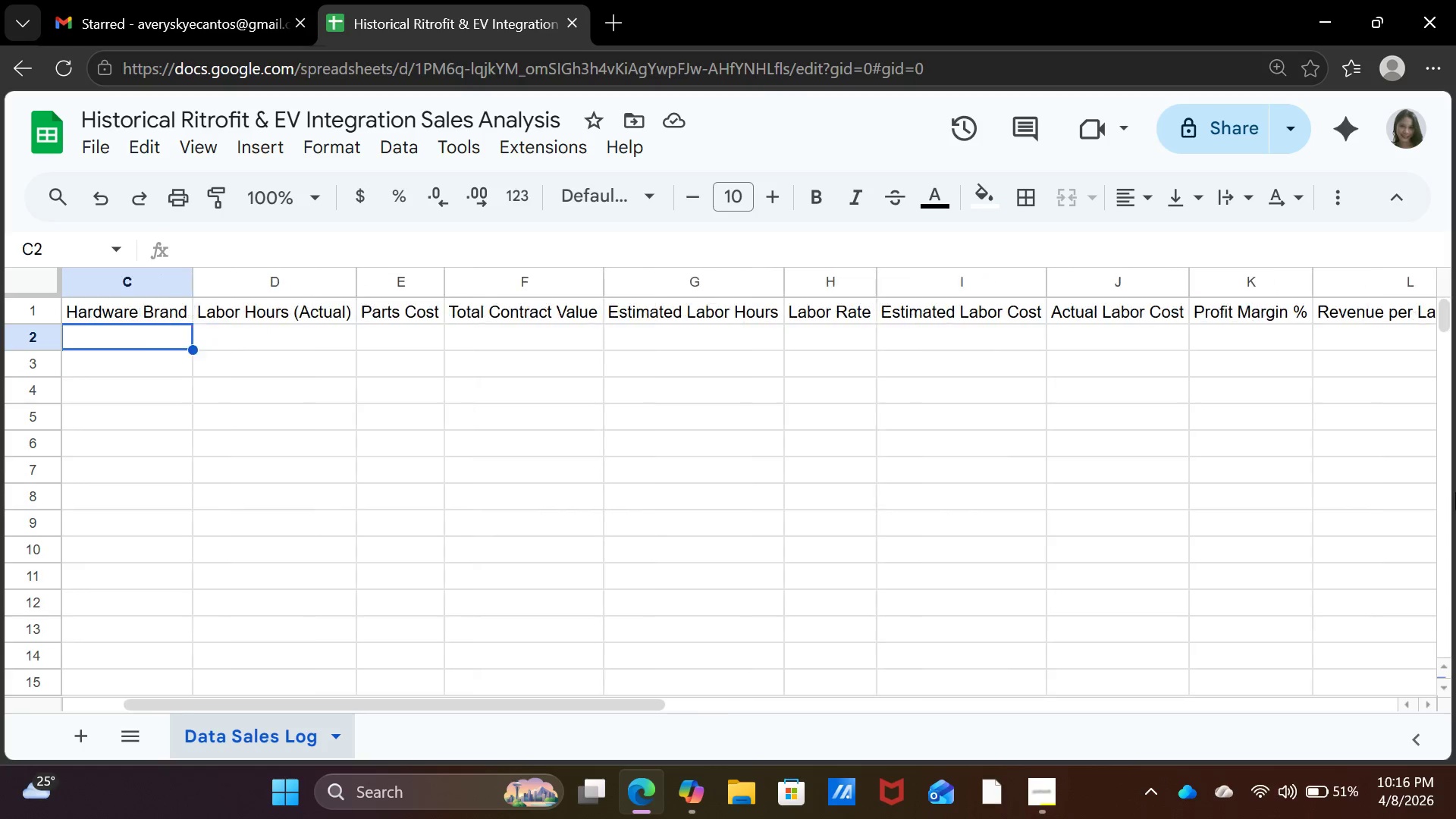 
key(ArrowLeft)
 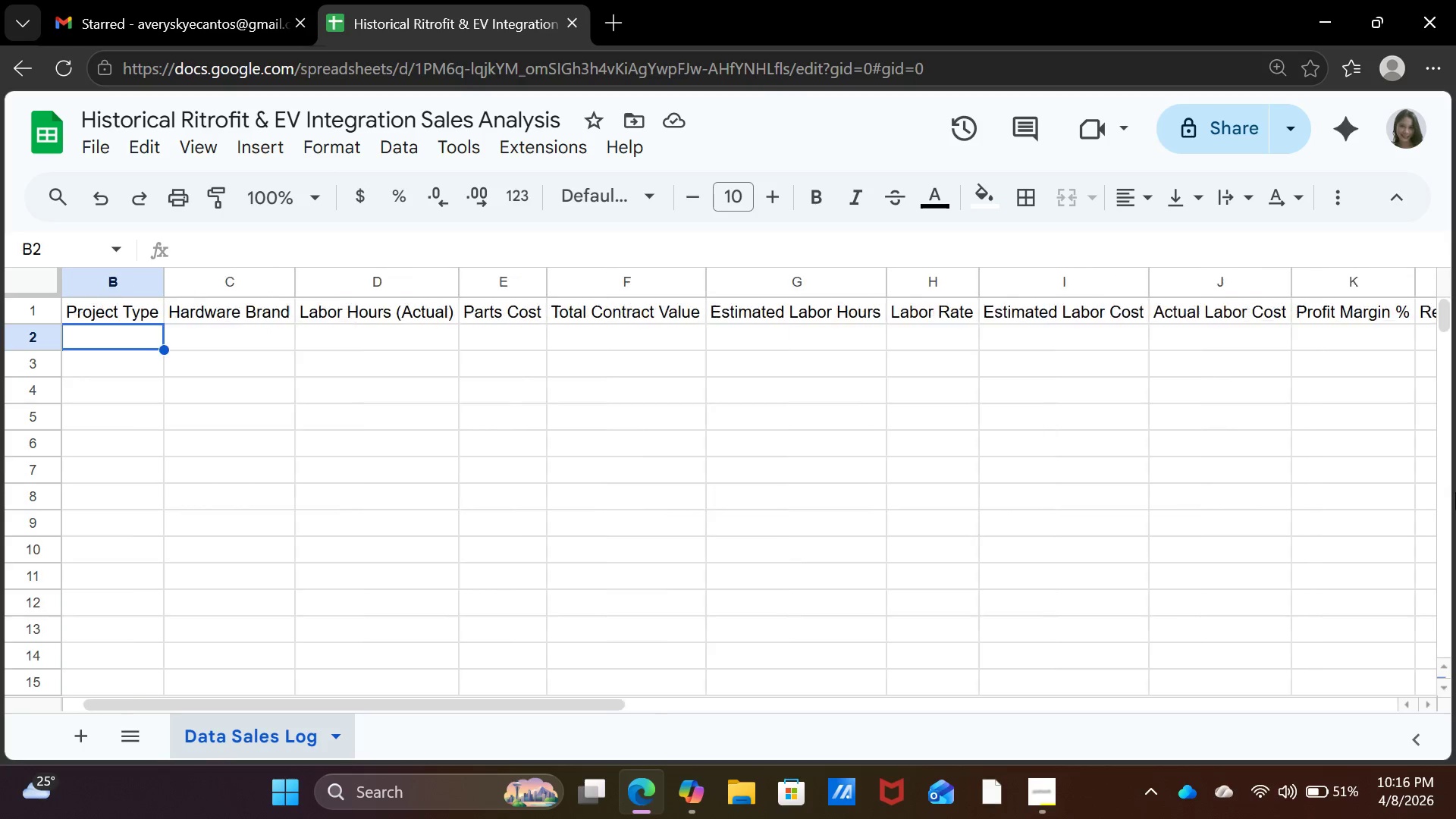 
key(ArrowLeft)
 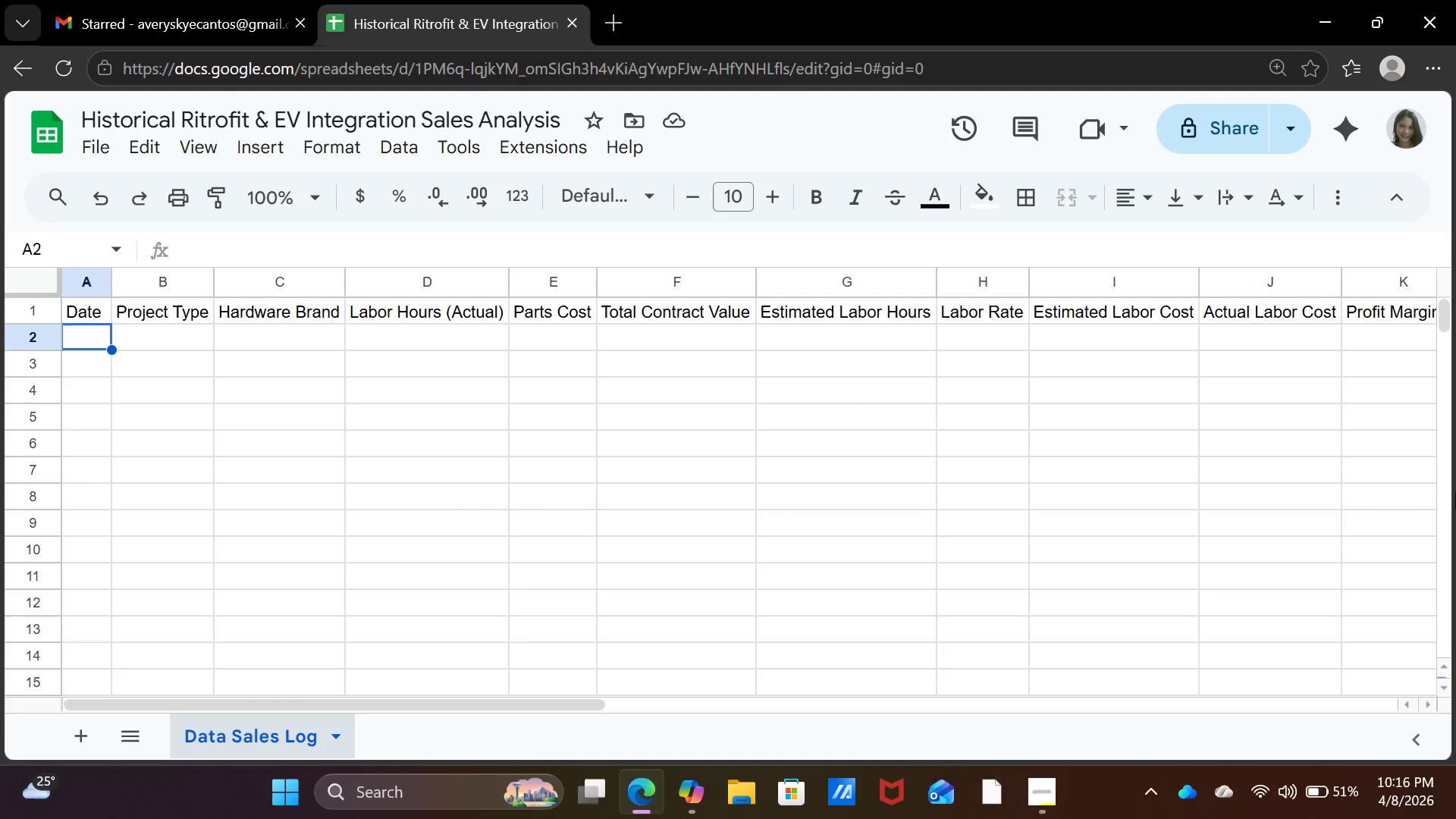 
key(ArrowLeft)
 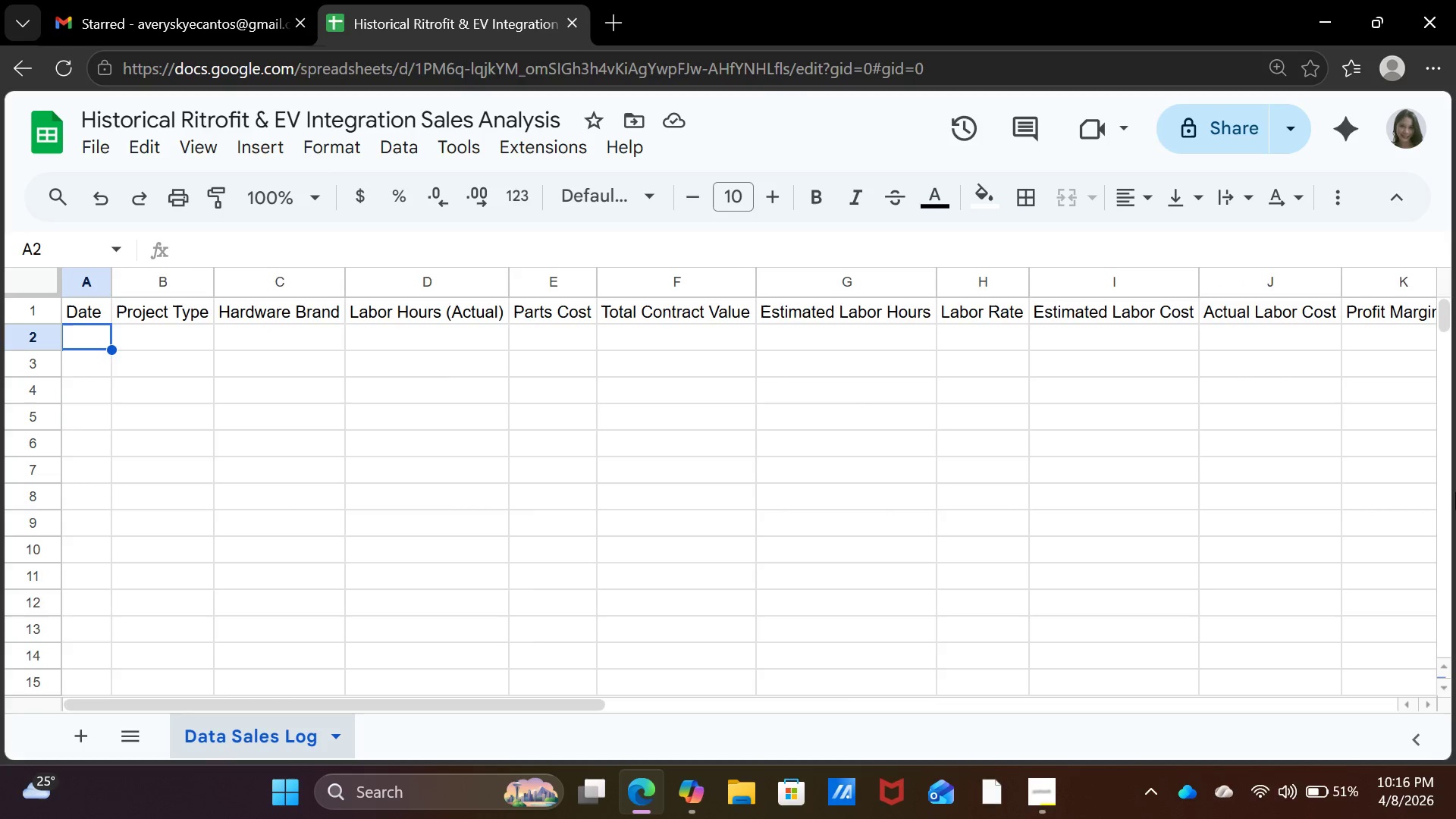 
key(ArrowLeft)
 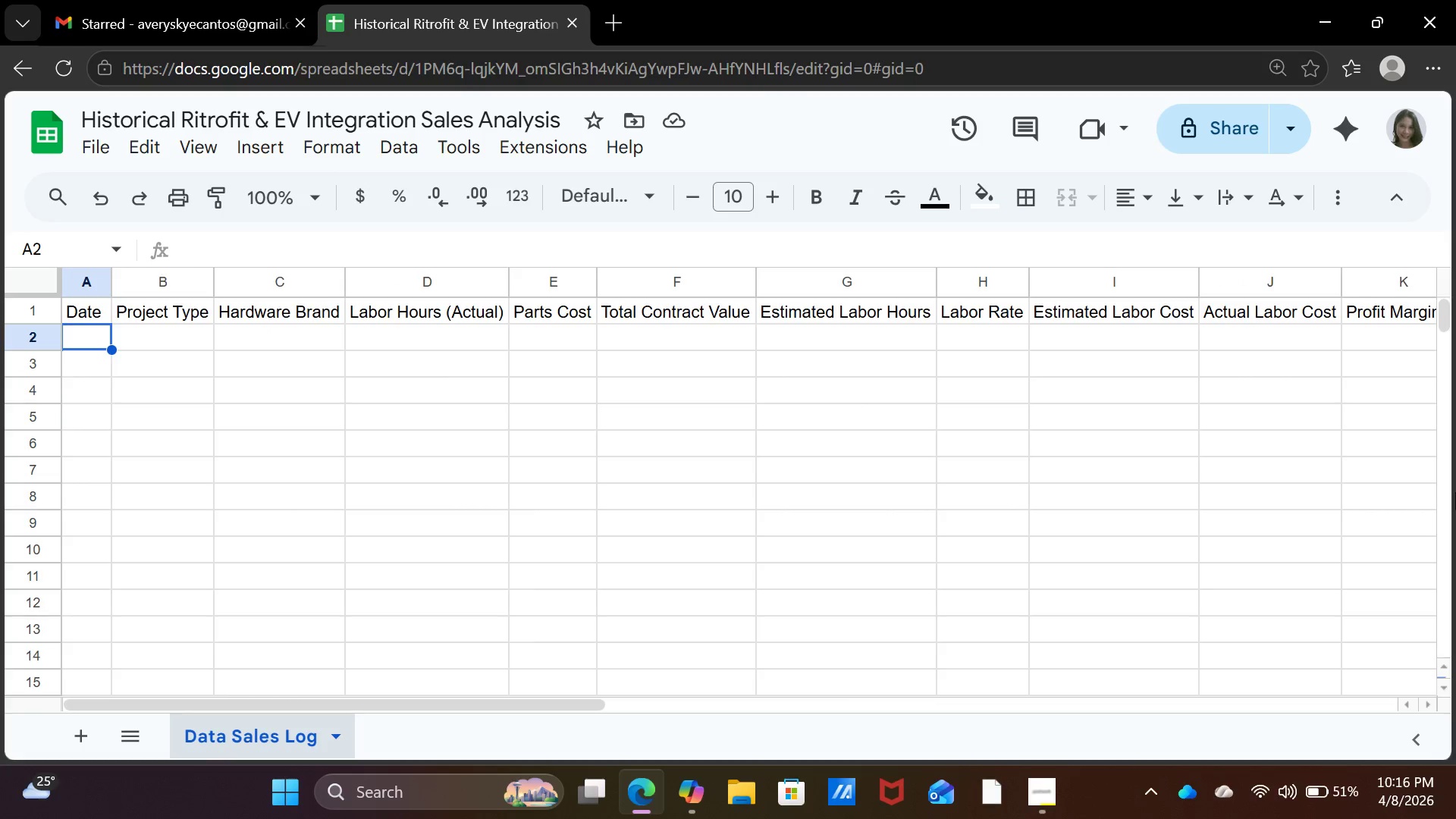 
key(ArrowLeft)
 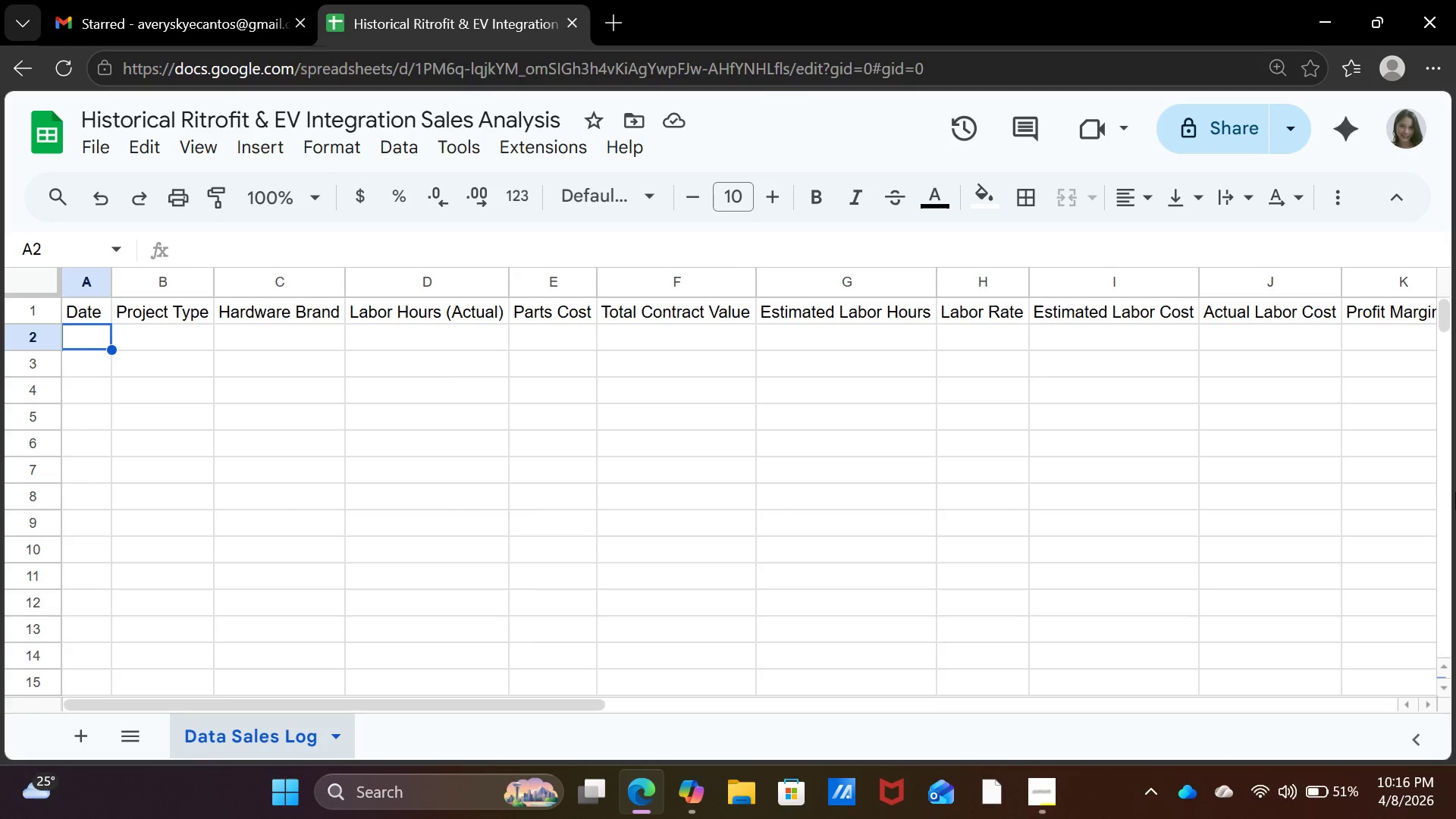 
key(ArrowLeft)
 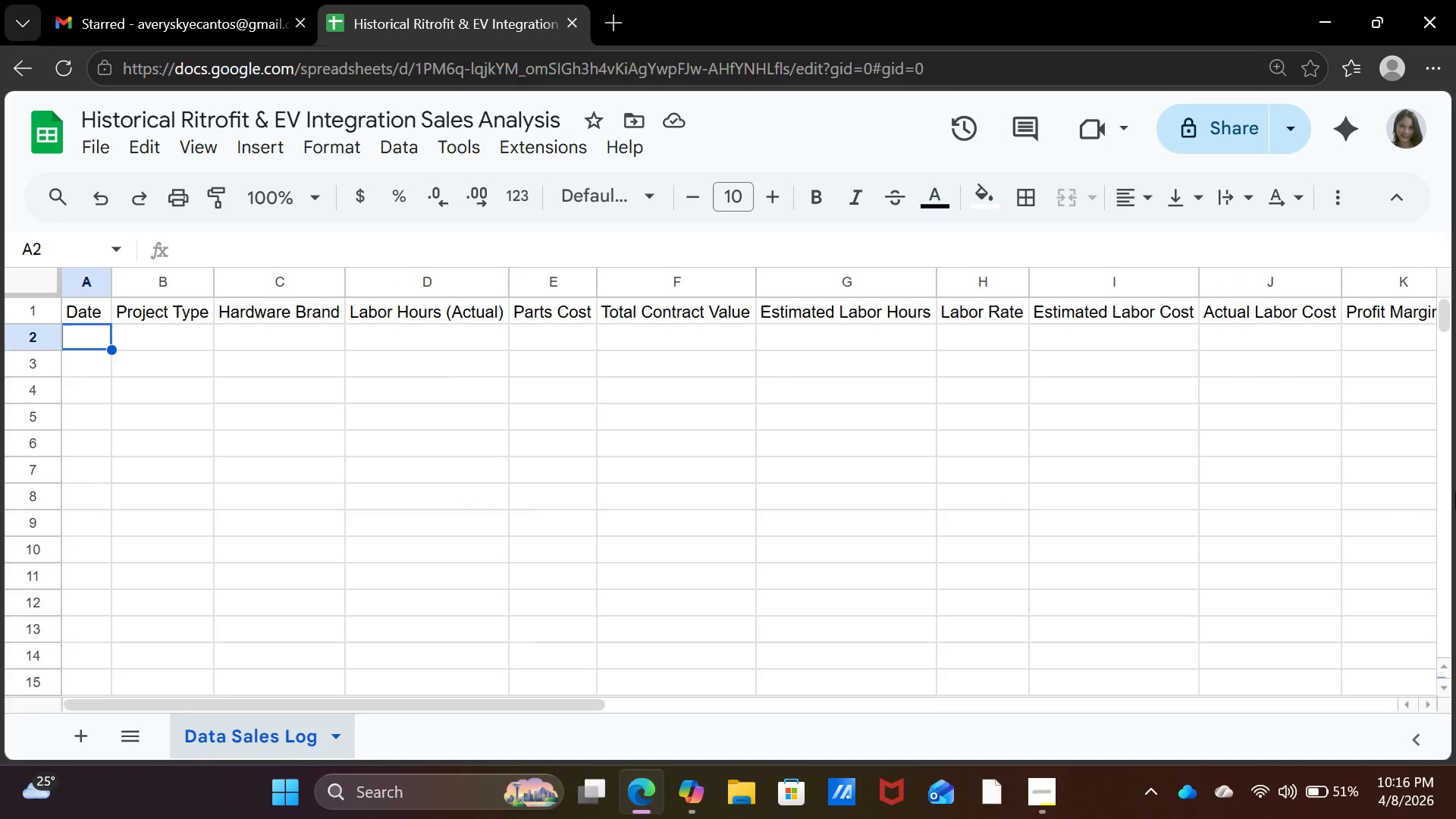 
key(ArrowLeft)
 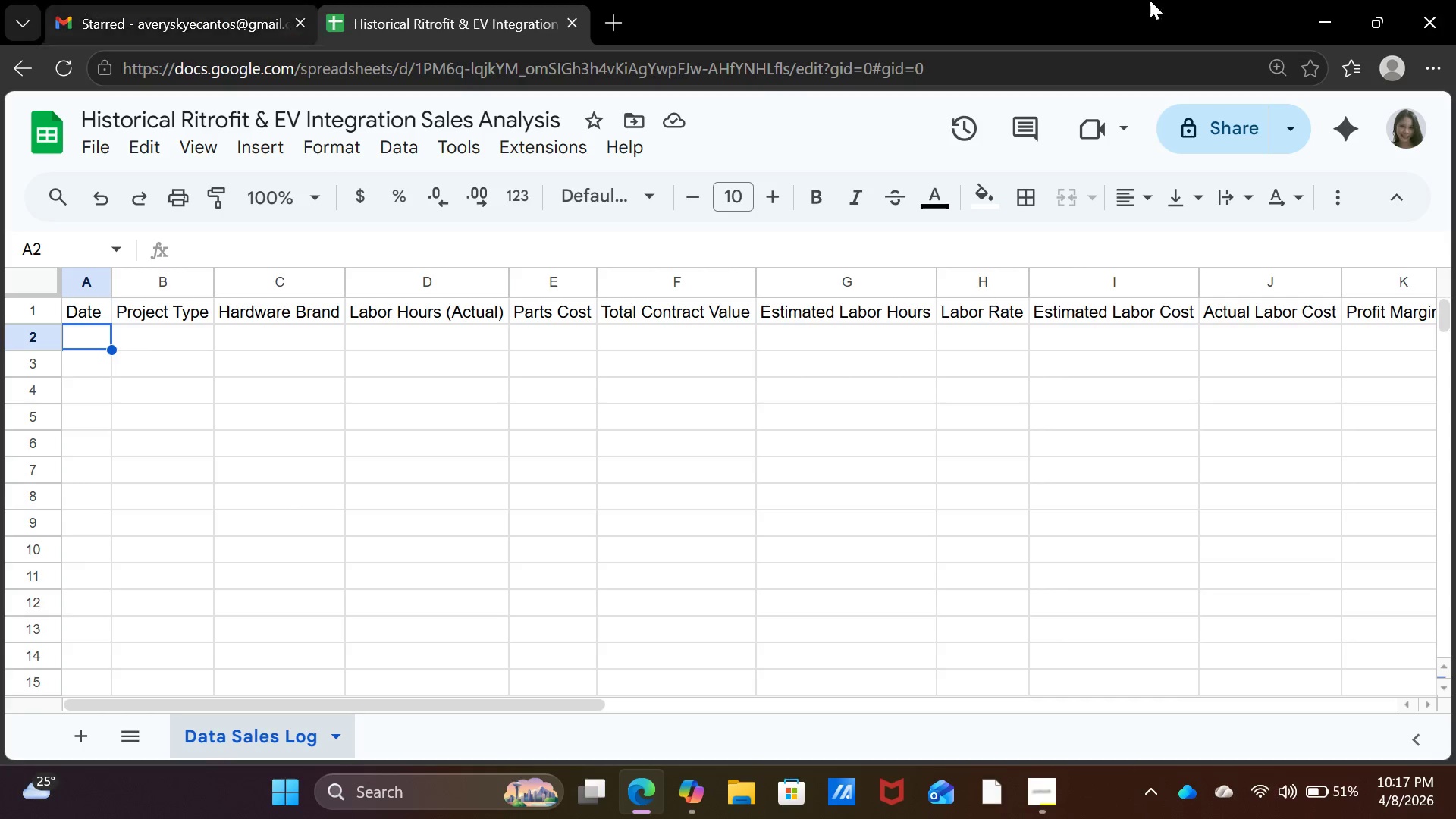 
wait(30.42)
 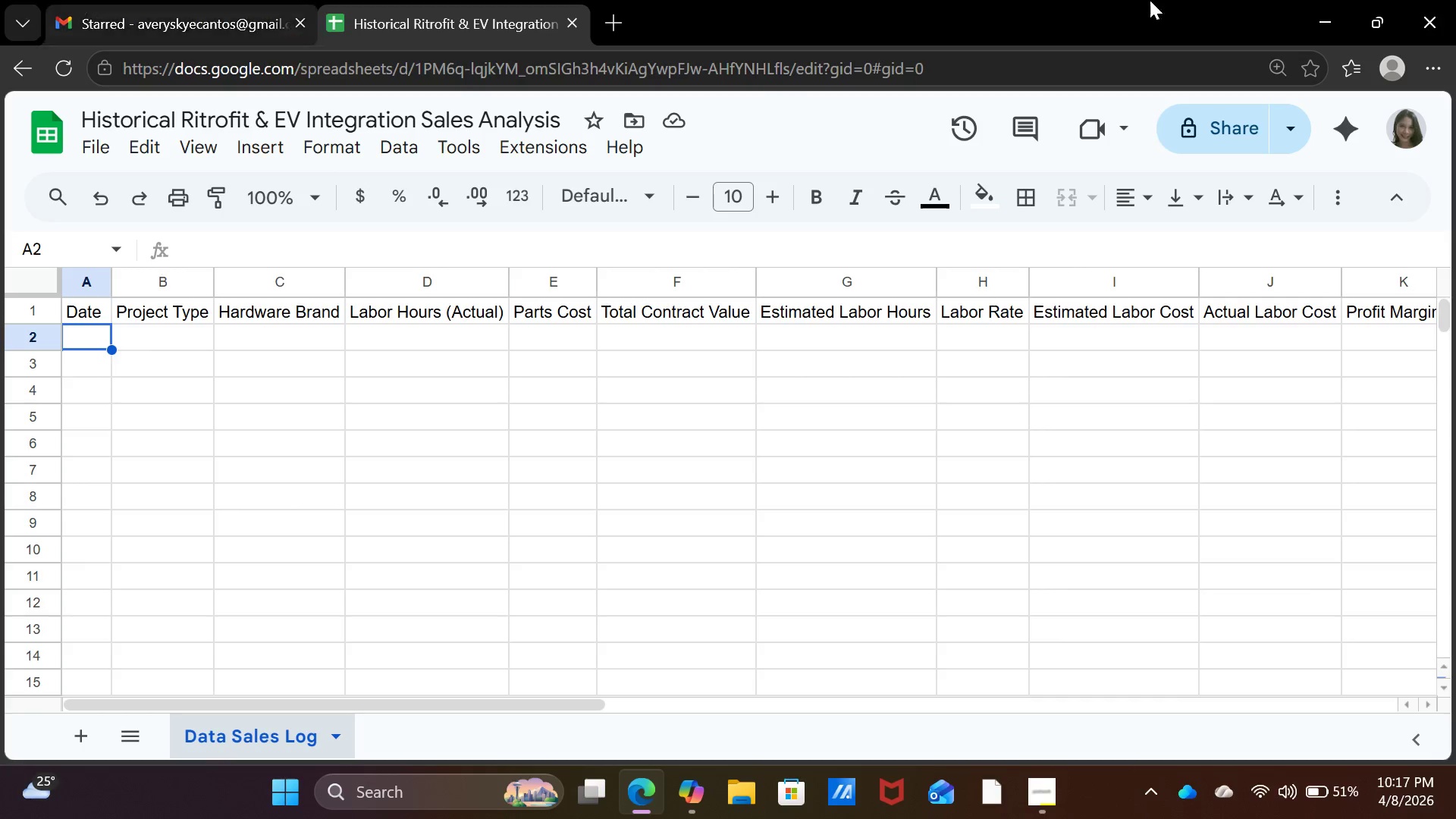 
right_click([378, 736])
 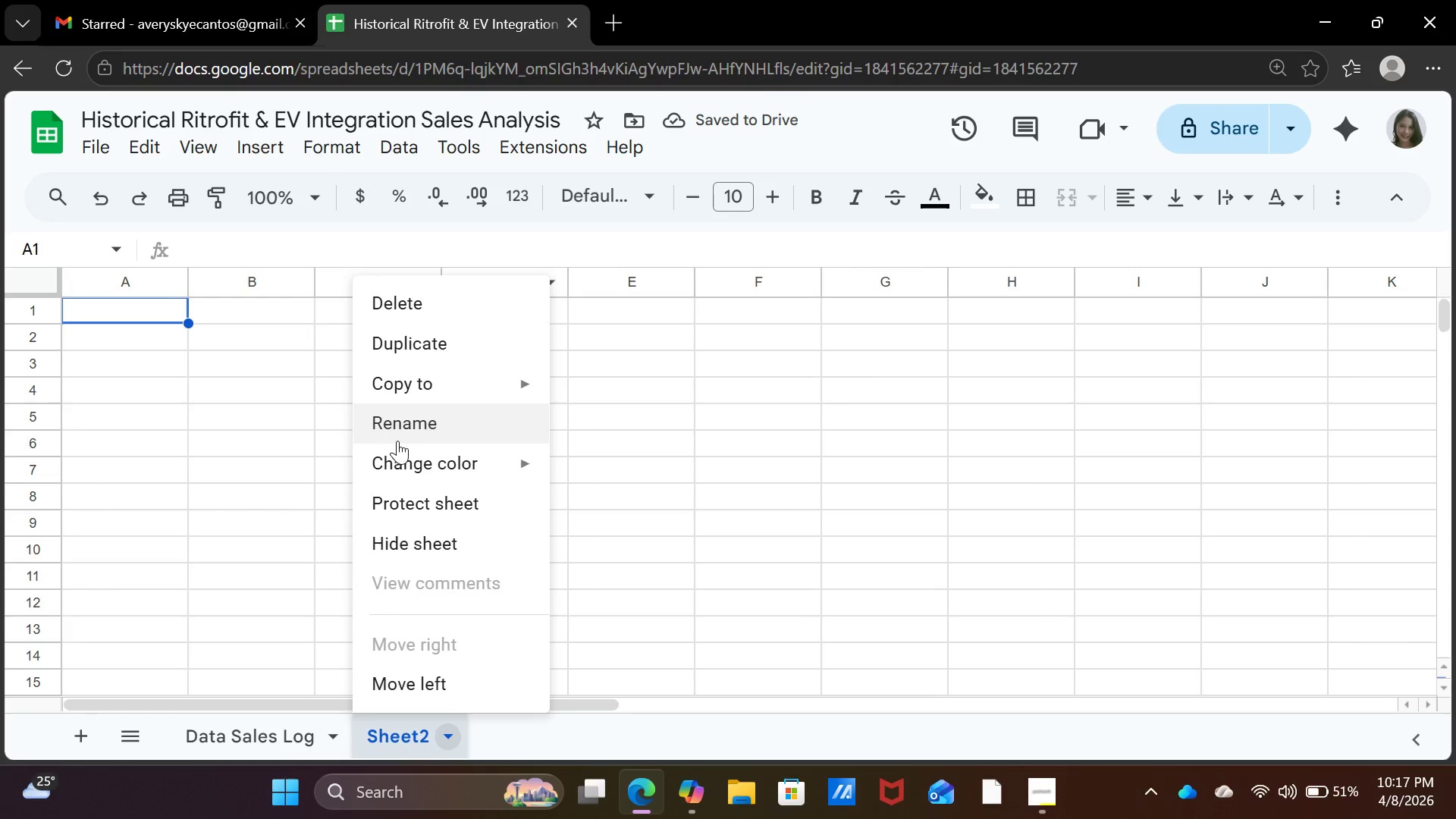 
left_click([413, 422])
 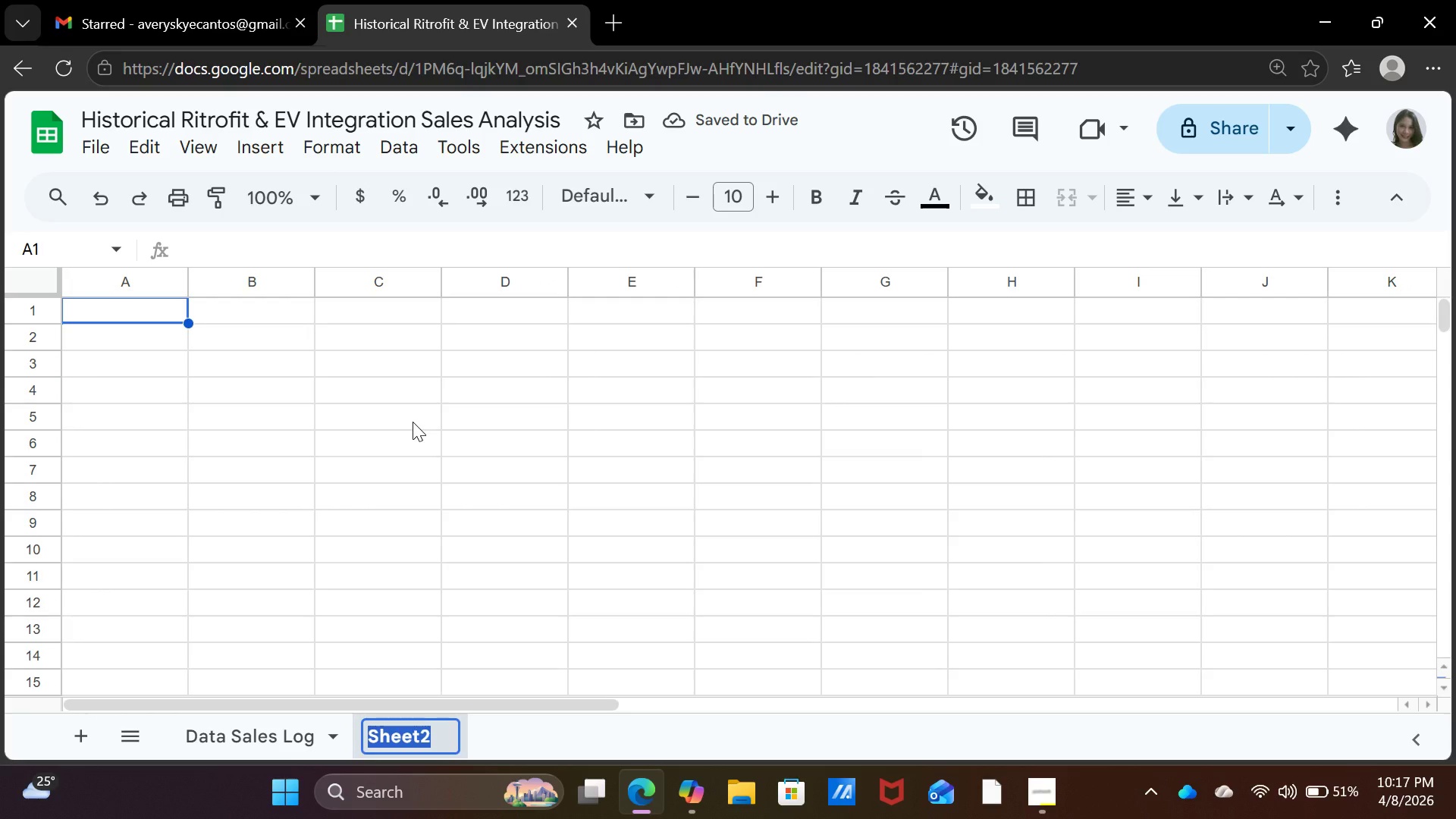 
type(Rtaes)
key(Backspace)
key(Backspace)
key(Backspace)
key(Backspace)
type(ates)
 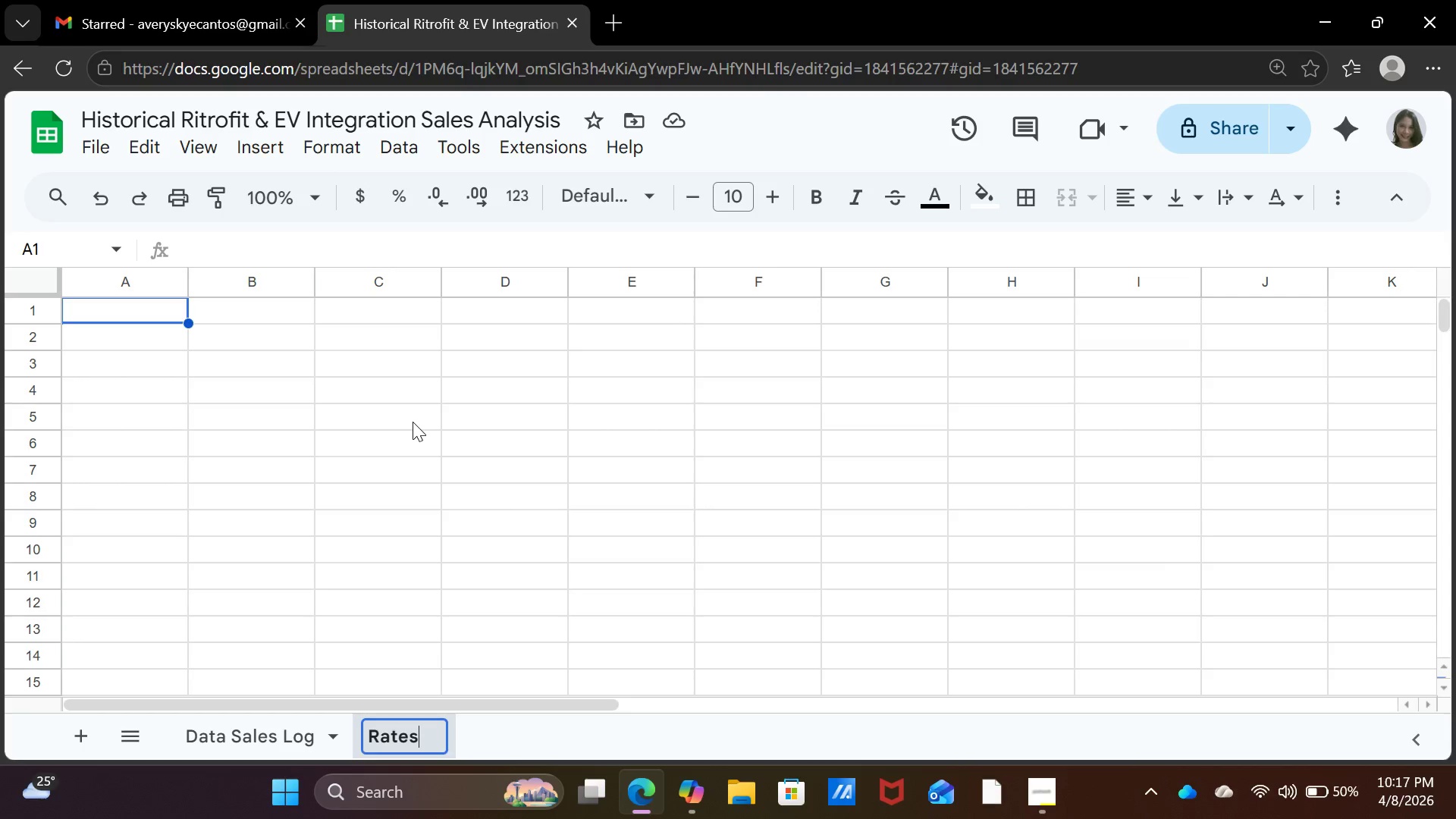 
key(Enter)
 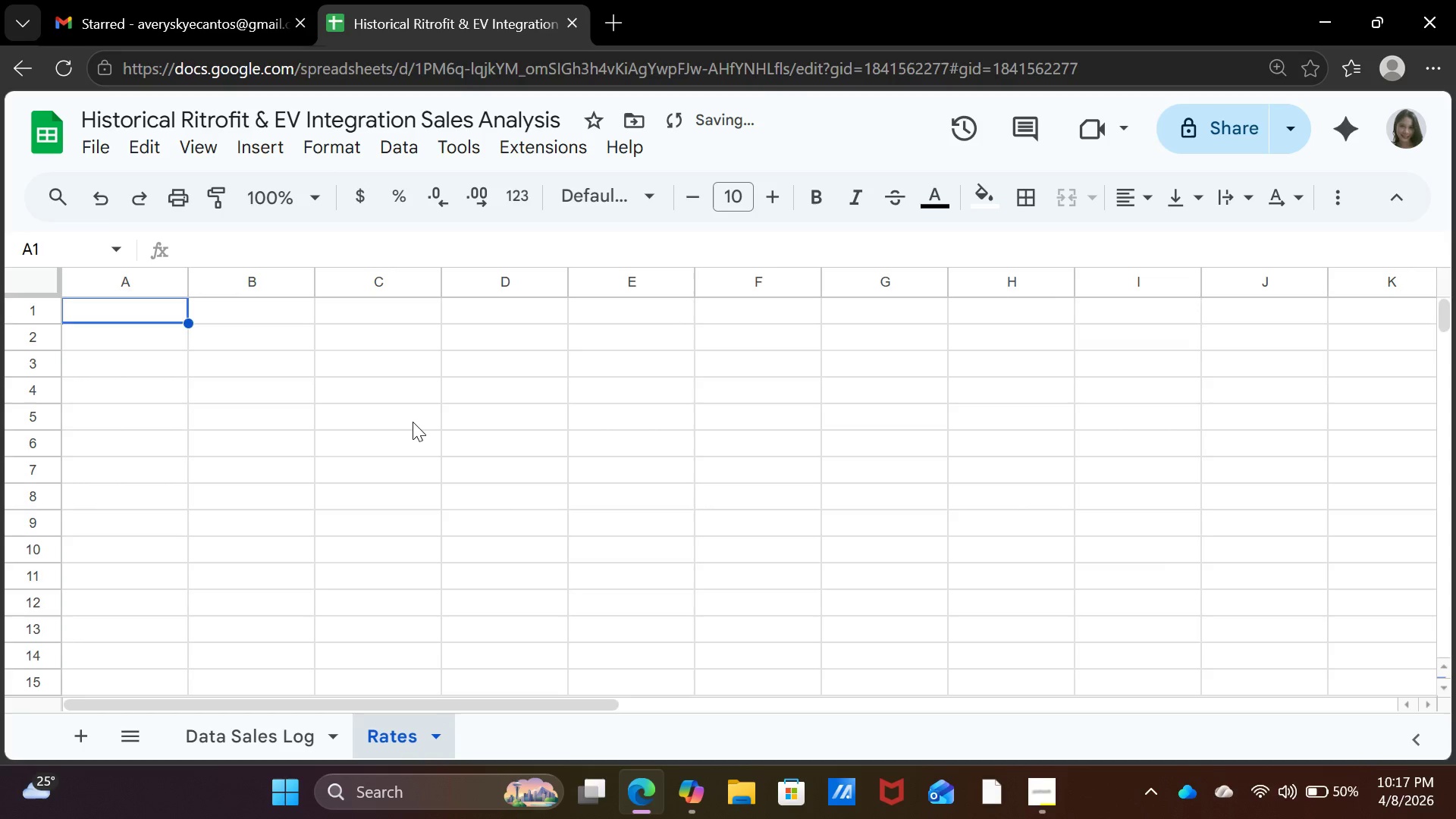 
key(ArrowUp)
 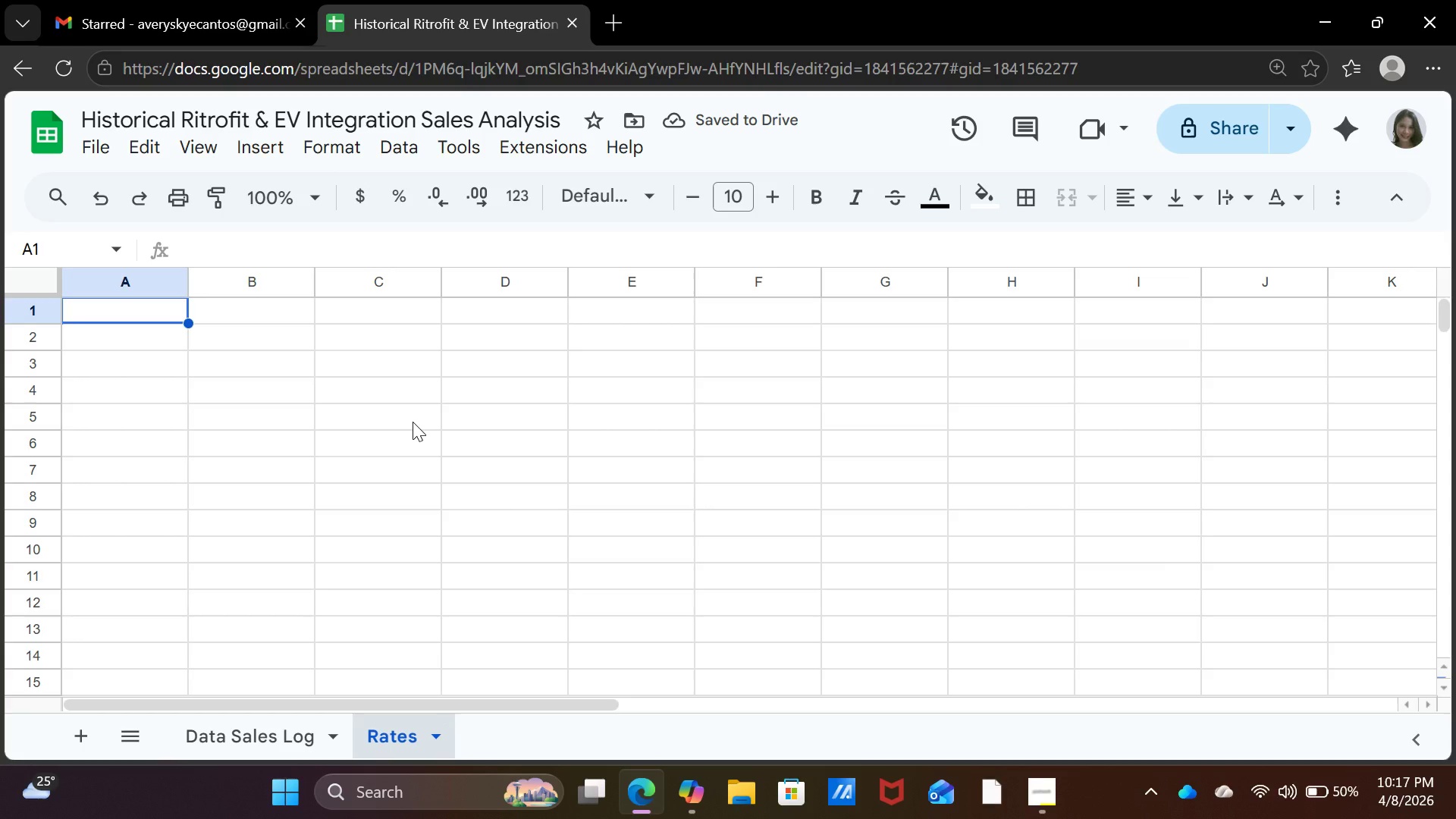 
type(Project Type)
 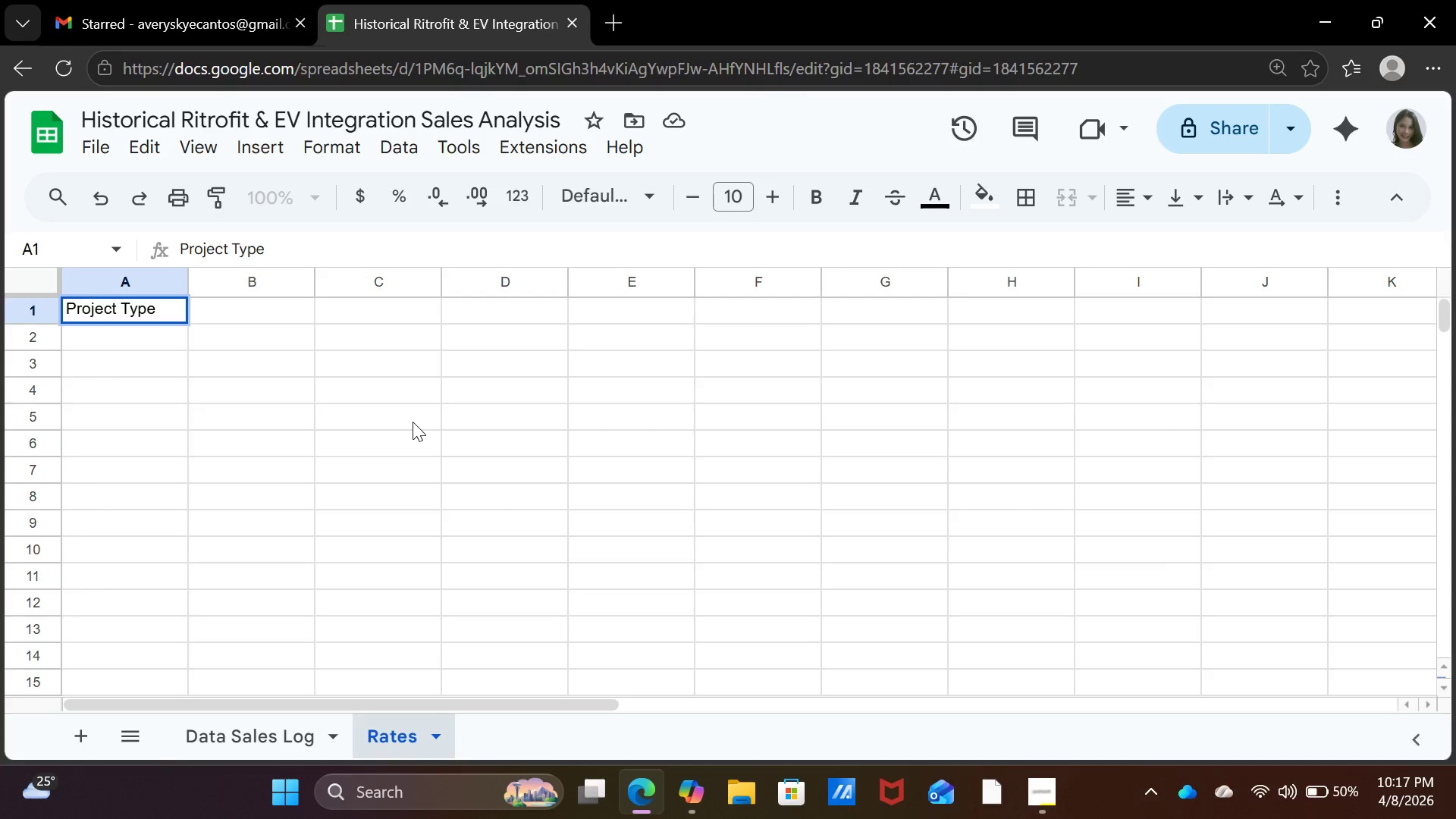 
key(ArrowRight)
 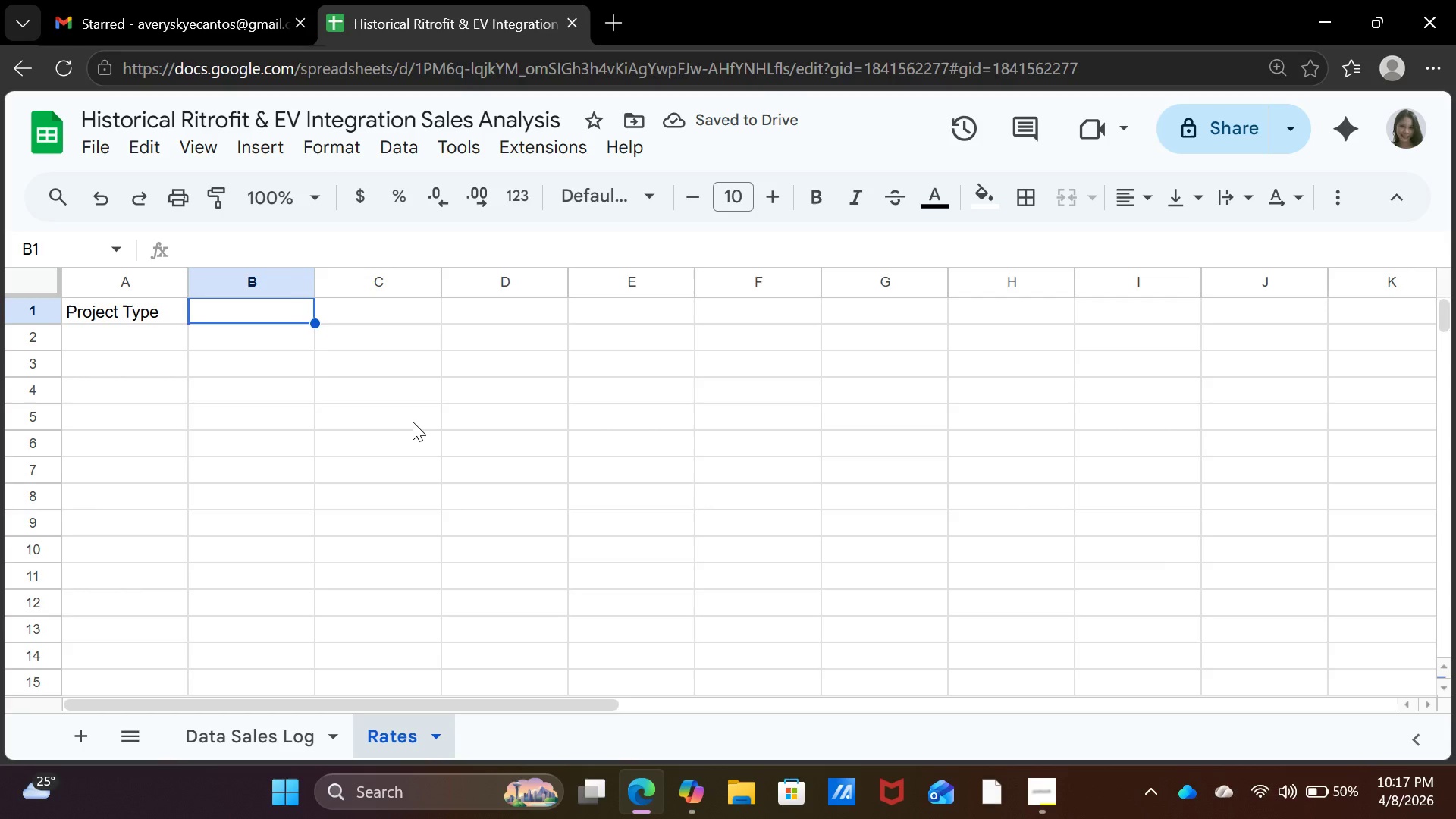 
type(Hardware Brand)
 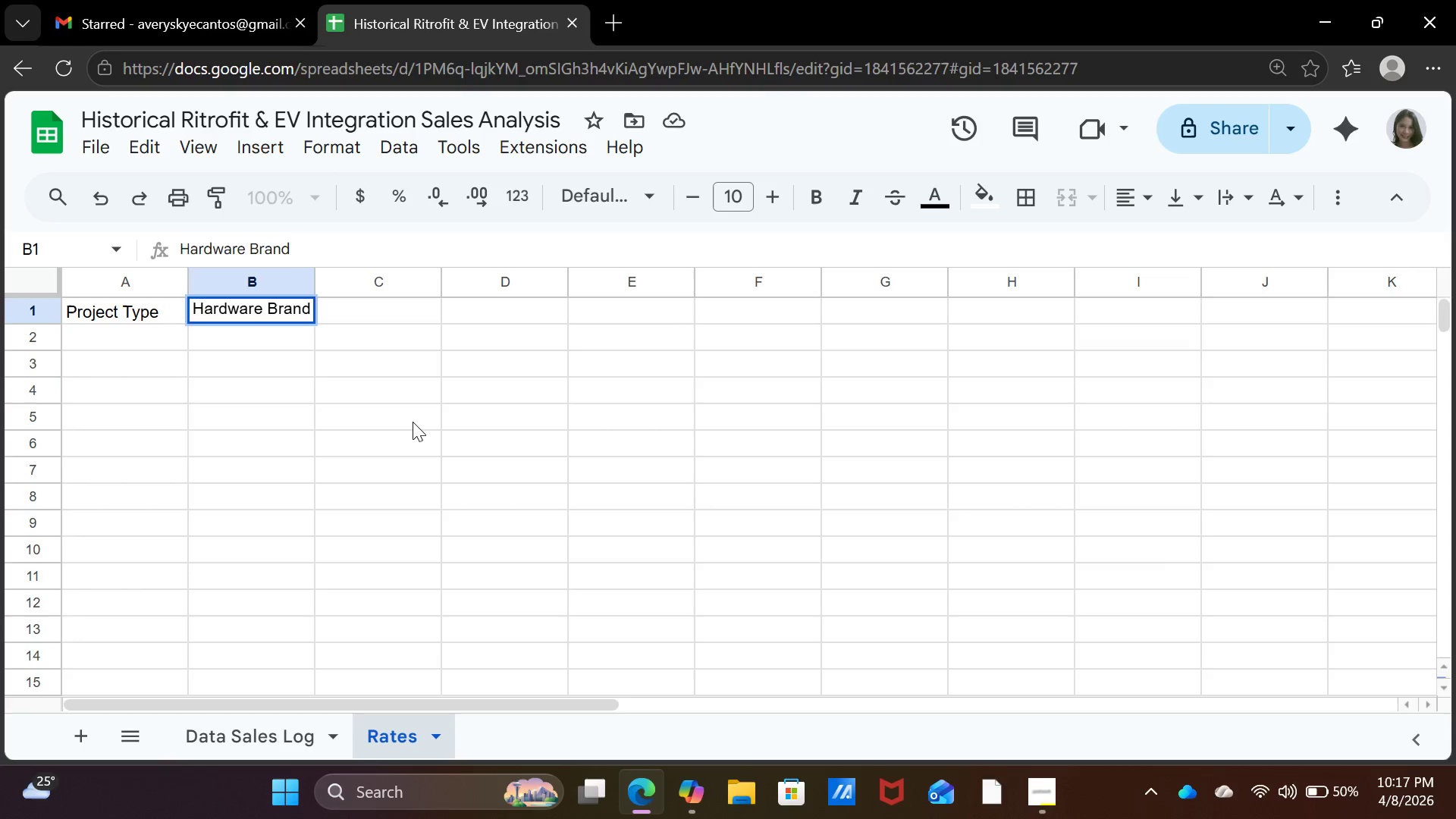 
key(ArrowRight)
 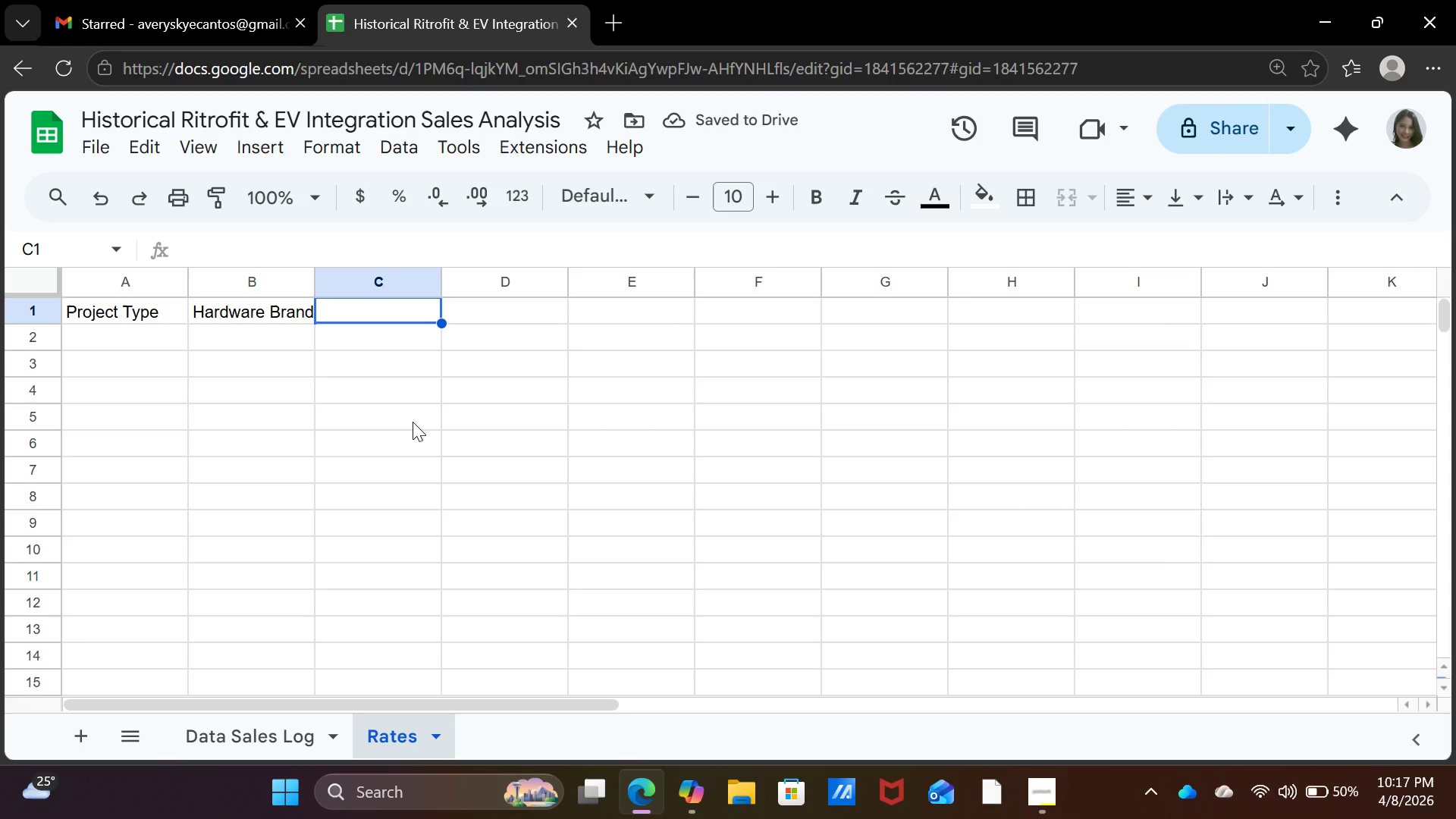 
type(Standard Labor Hours)
 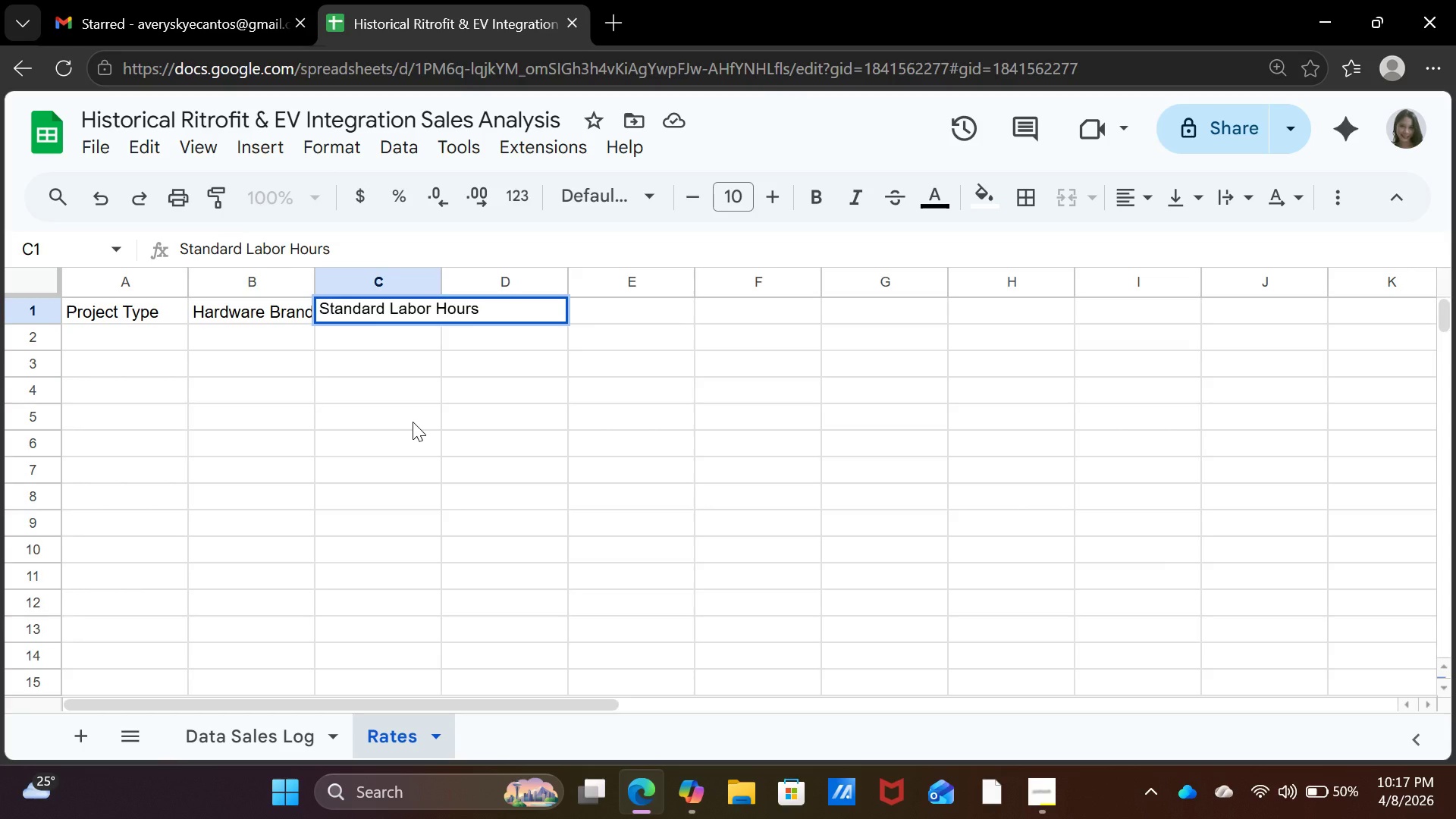 
key(ArrowRight)
 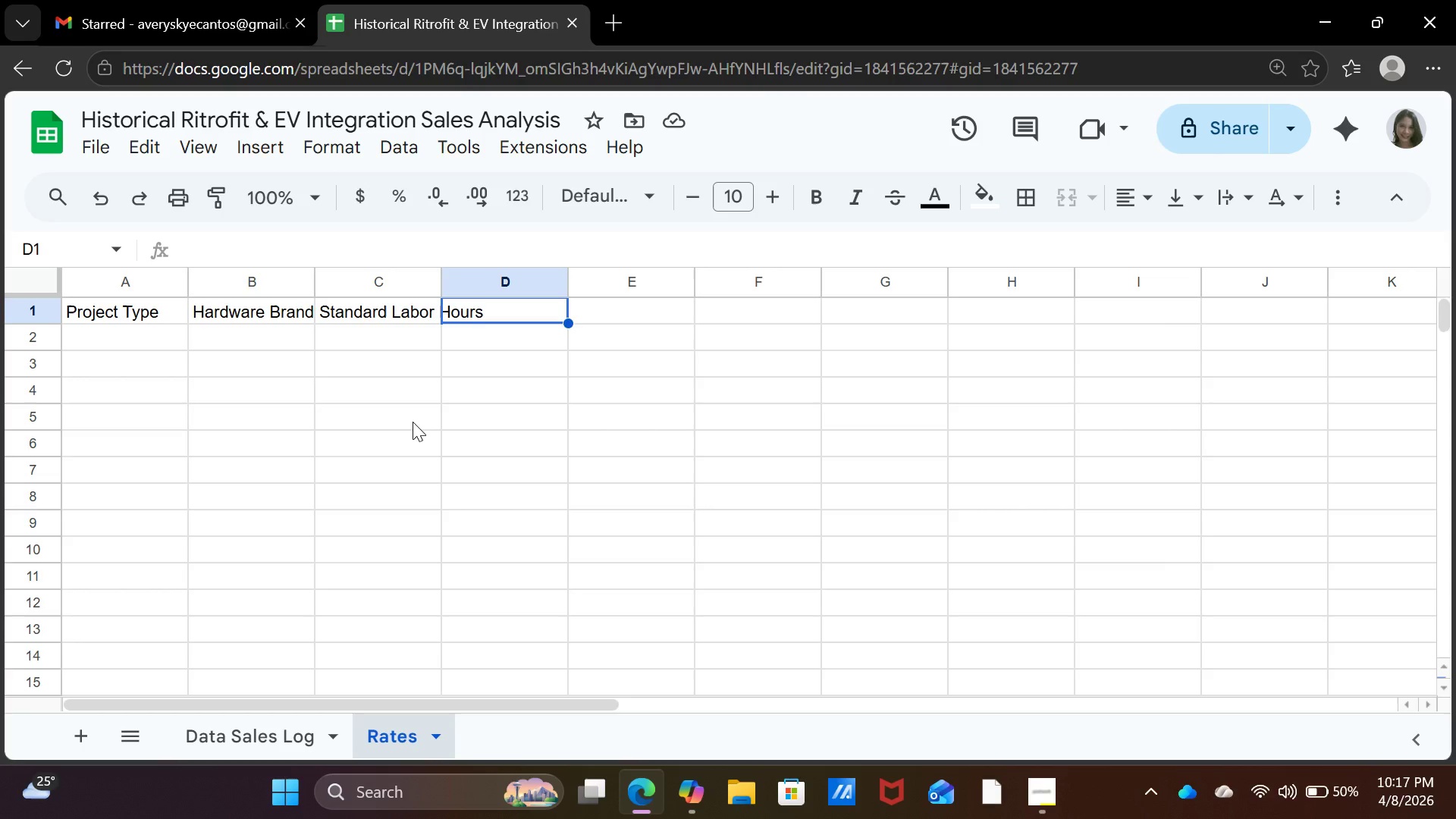 
wait(7.53)
 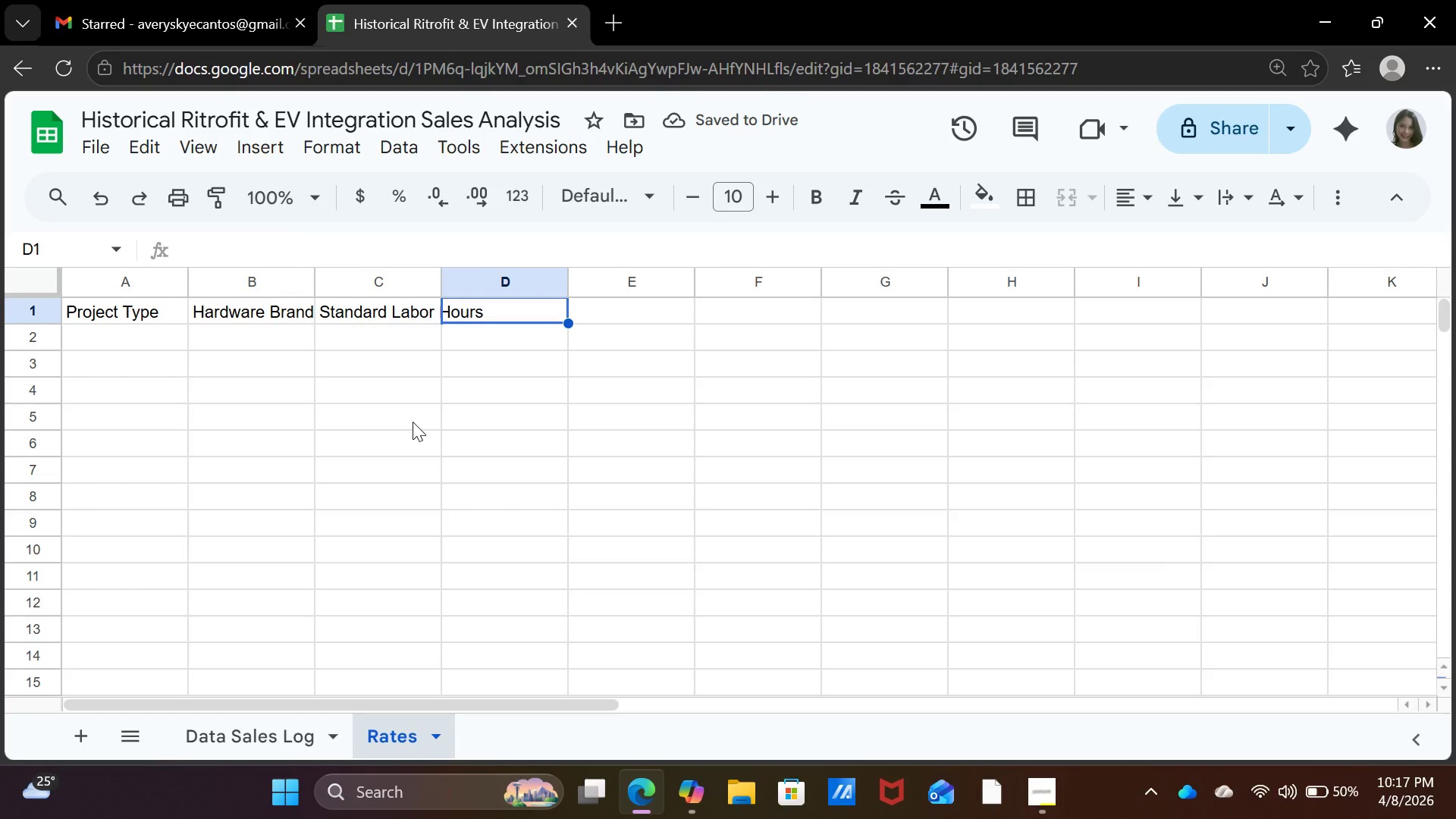 
type(Labor Rate $/hr))
 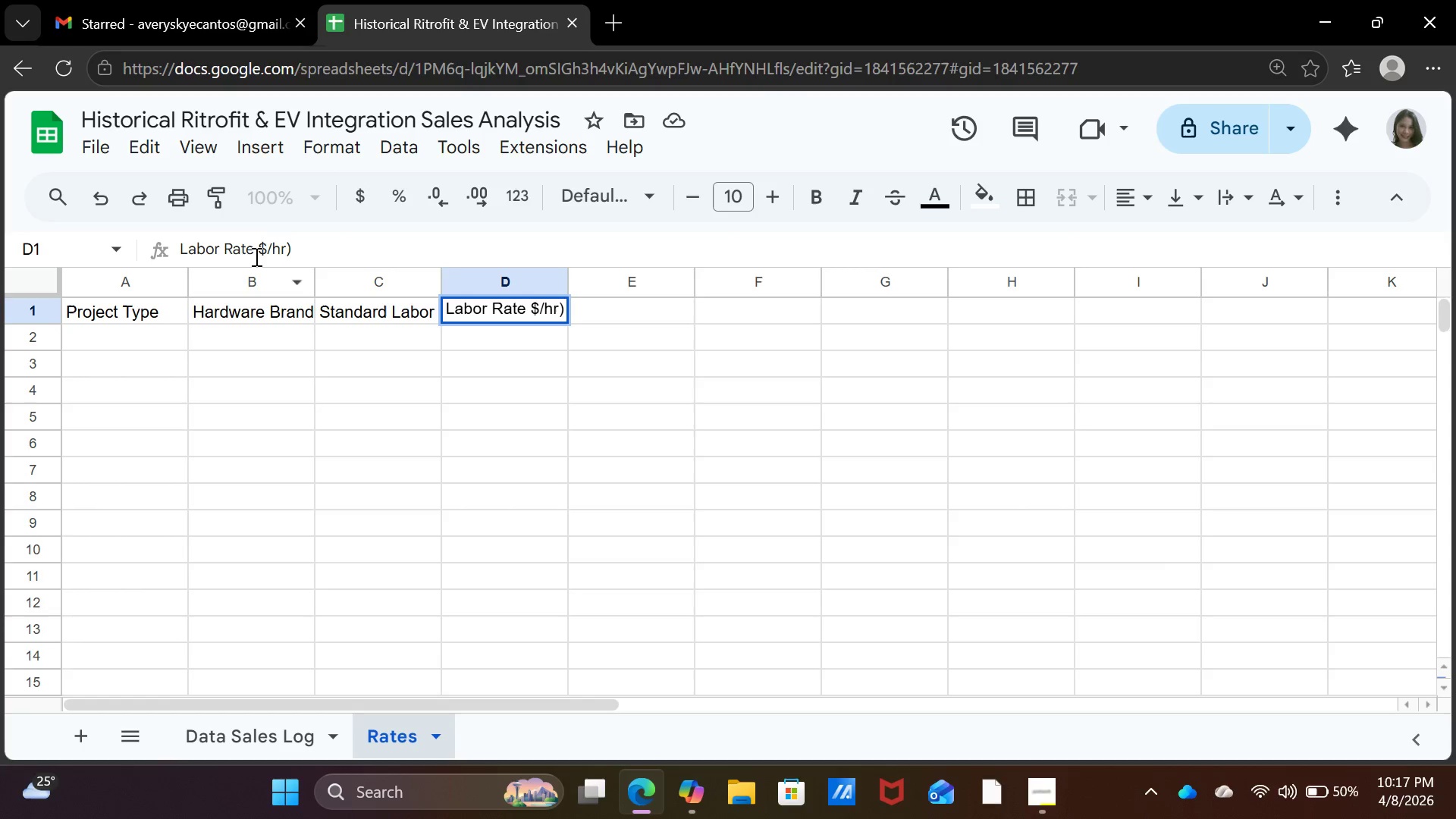 
left_click([256, 249])
 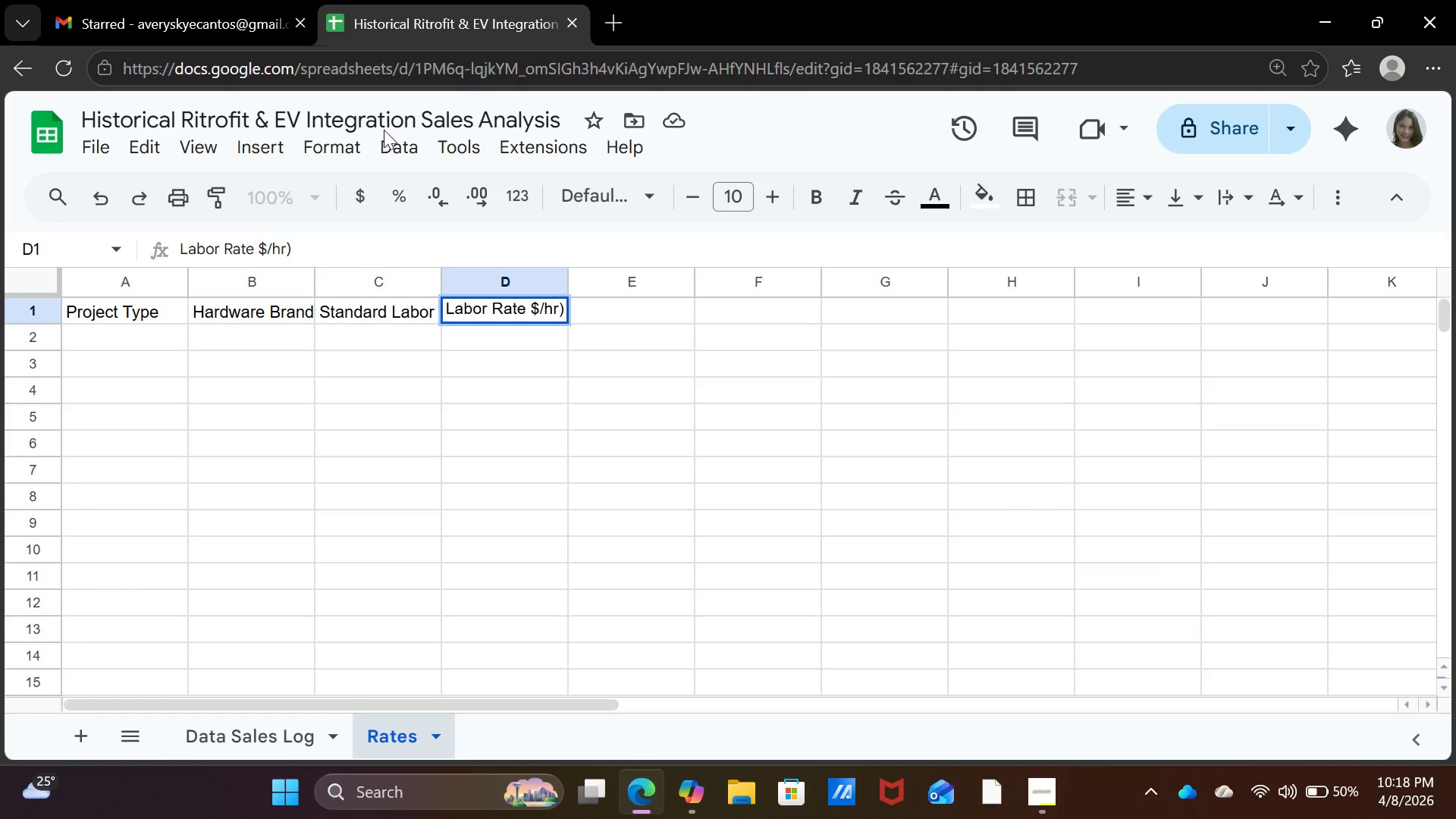 
key(Shift+ShiftRight)
 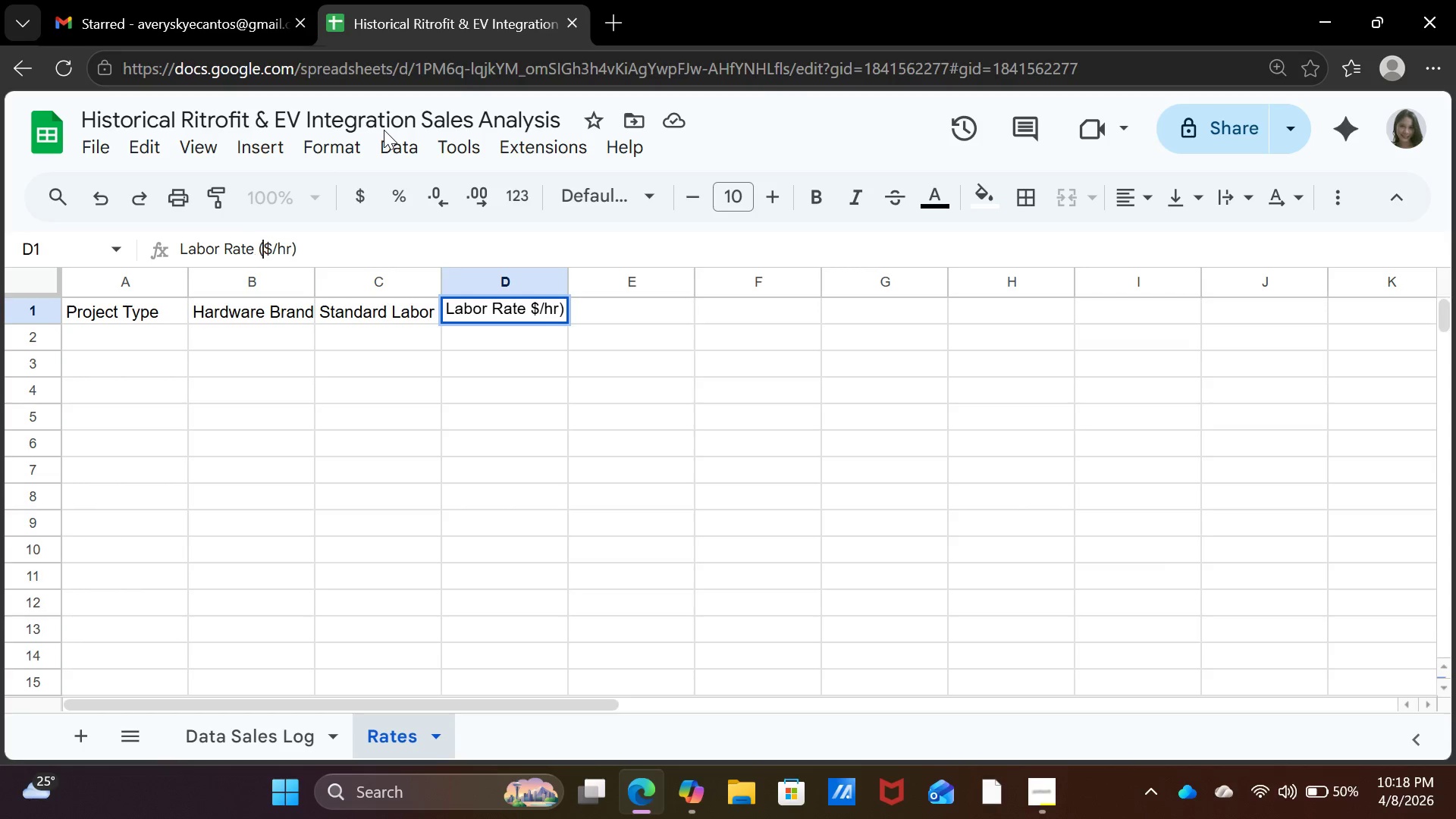 
key(Shift+9)
 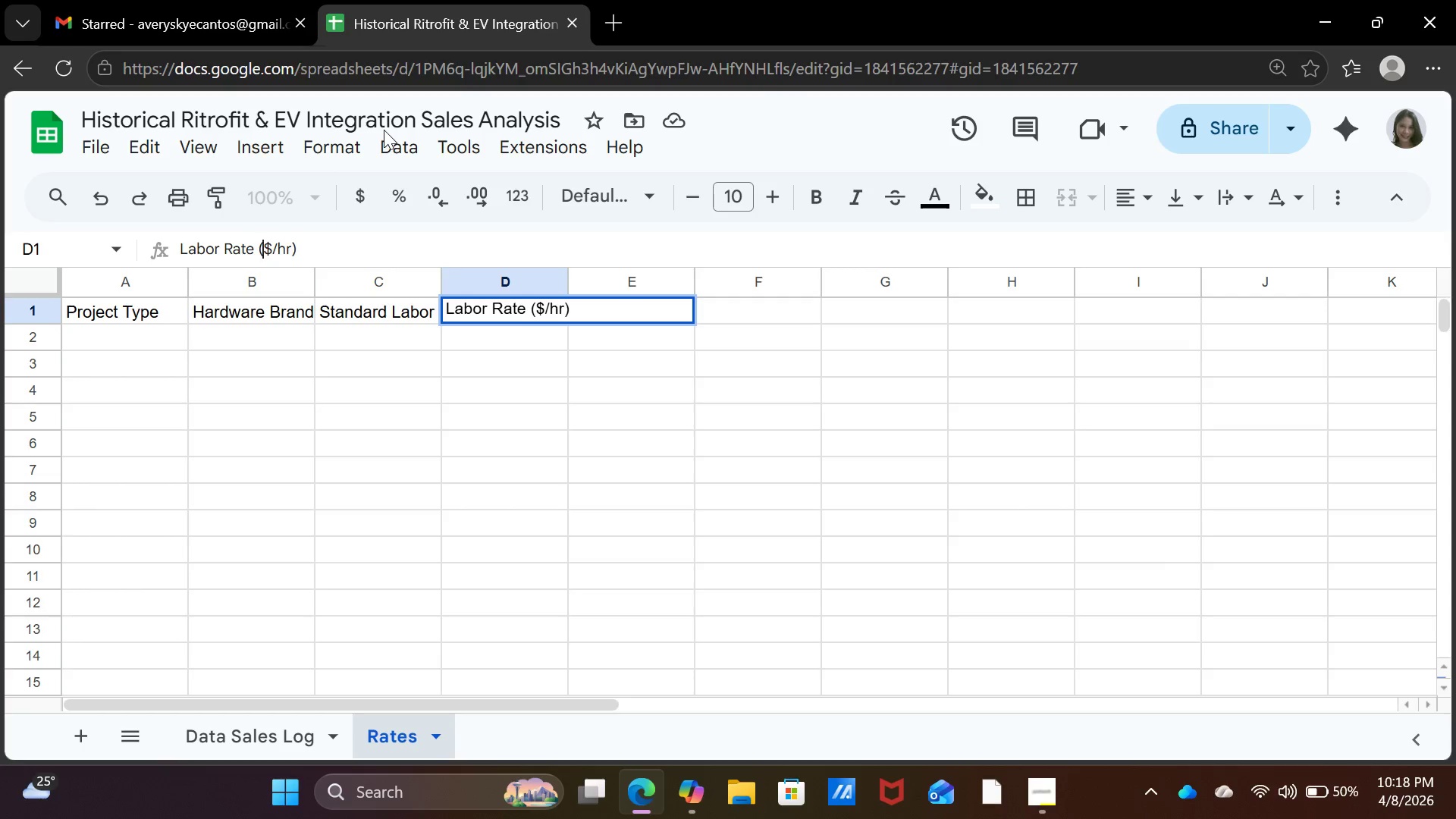 
key(Enter)
 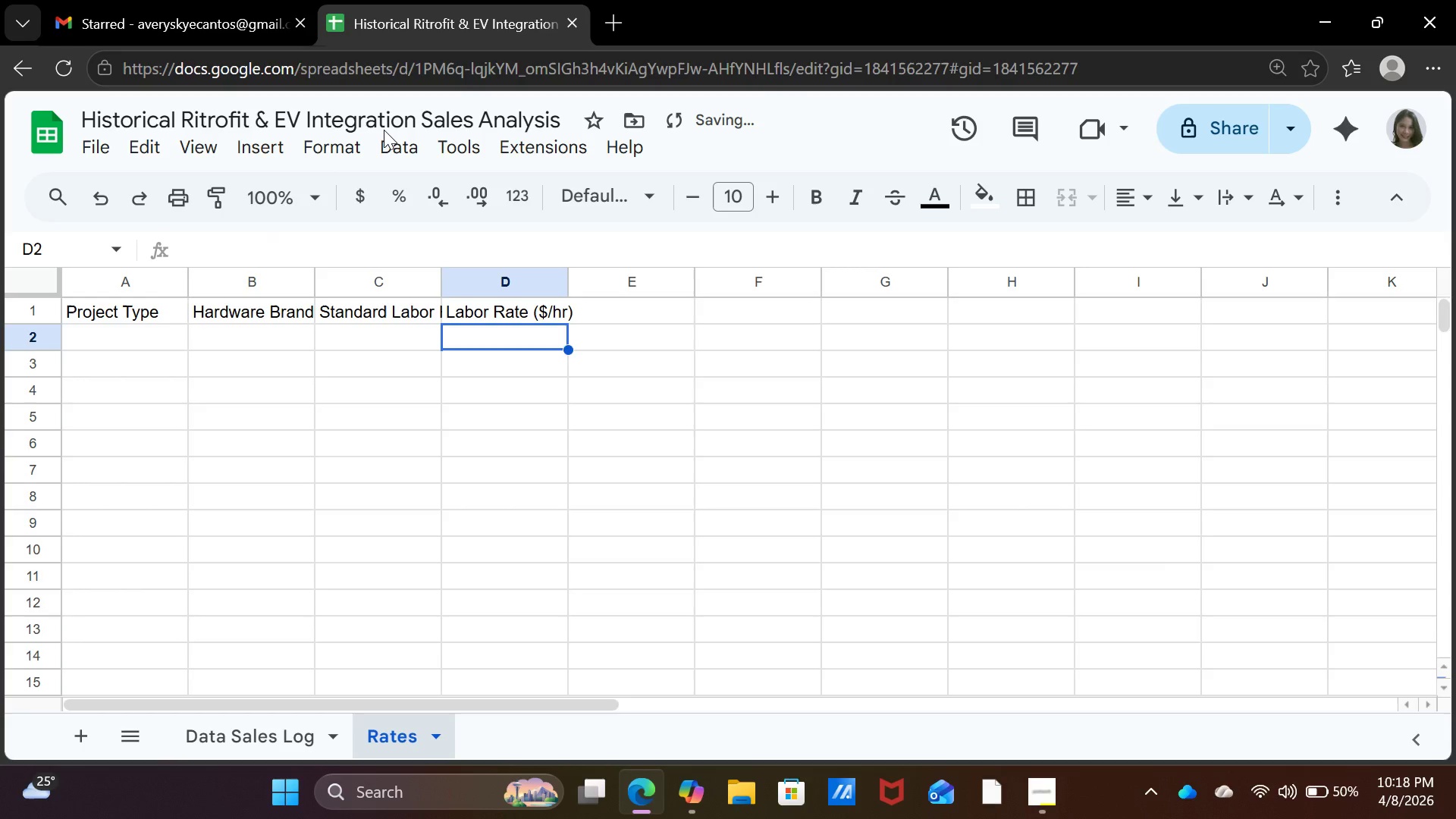 
key(ArrowLeft)
 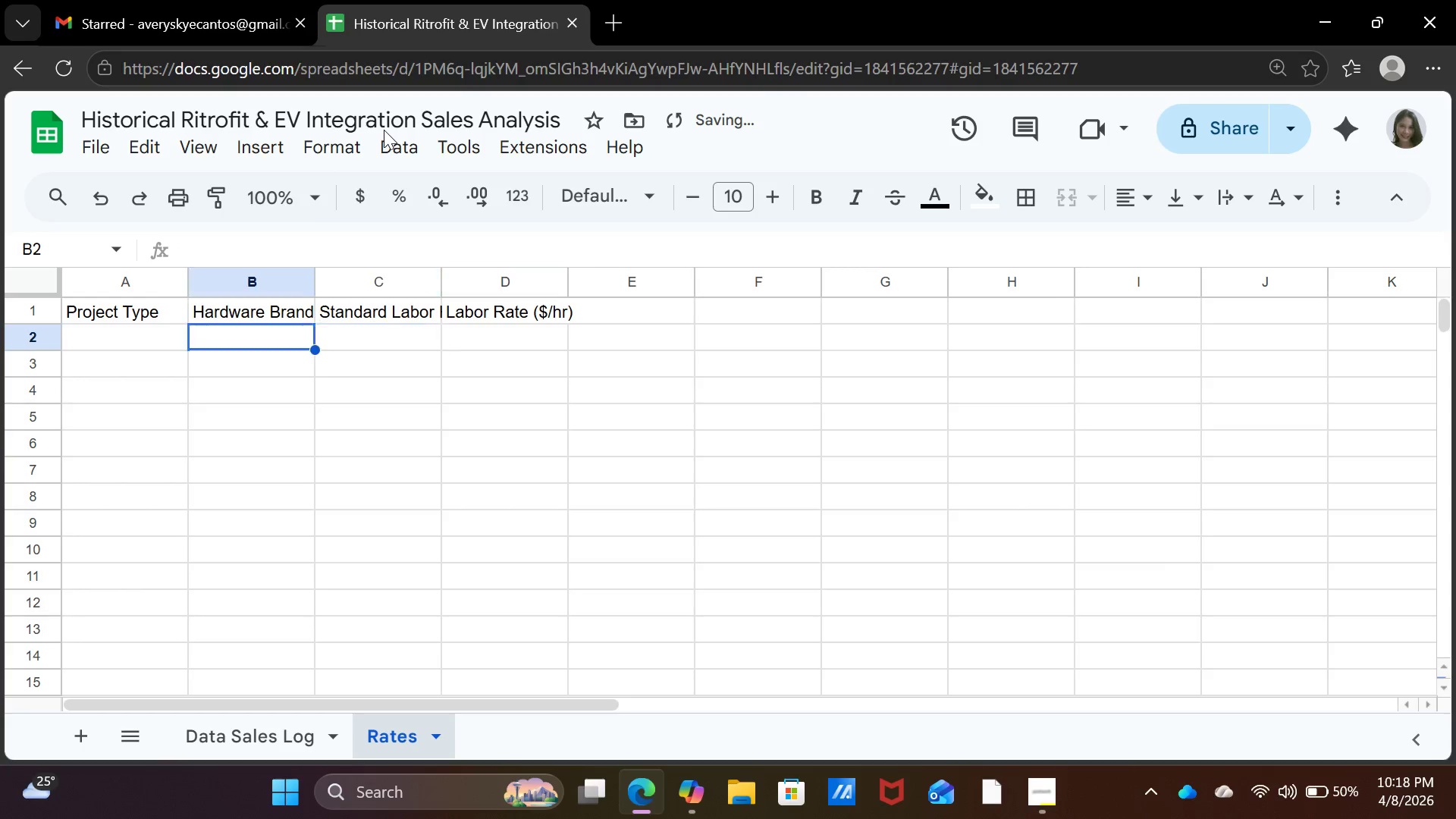 
key(ArrowLeft)
 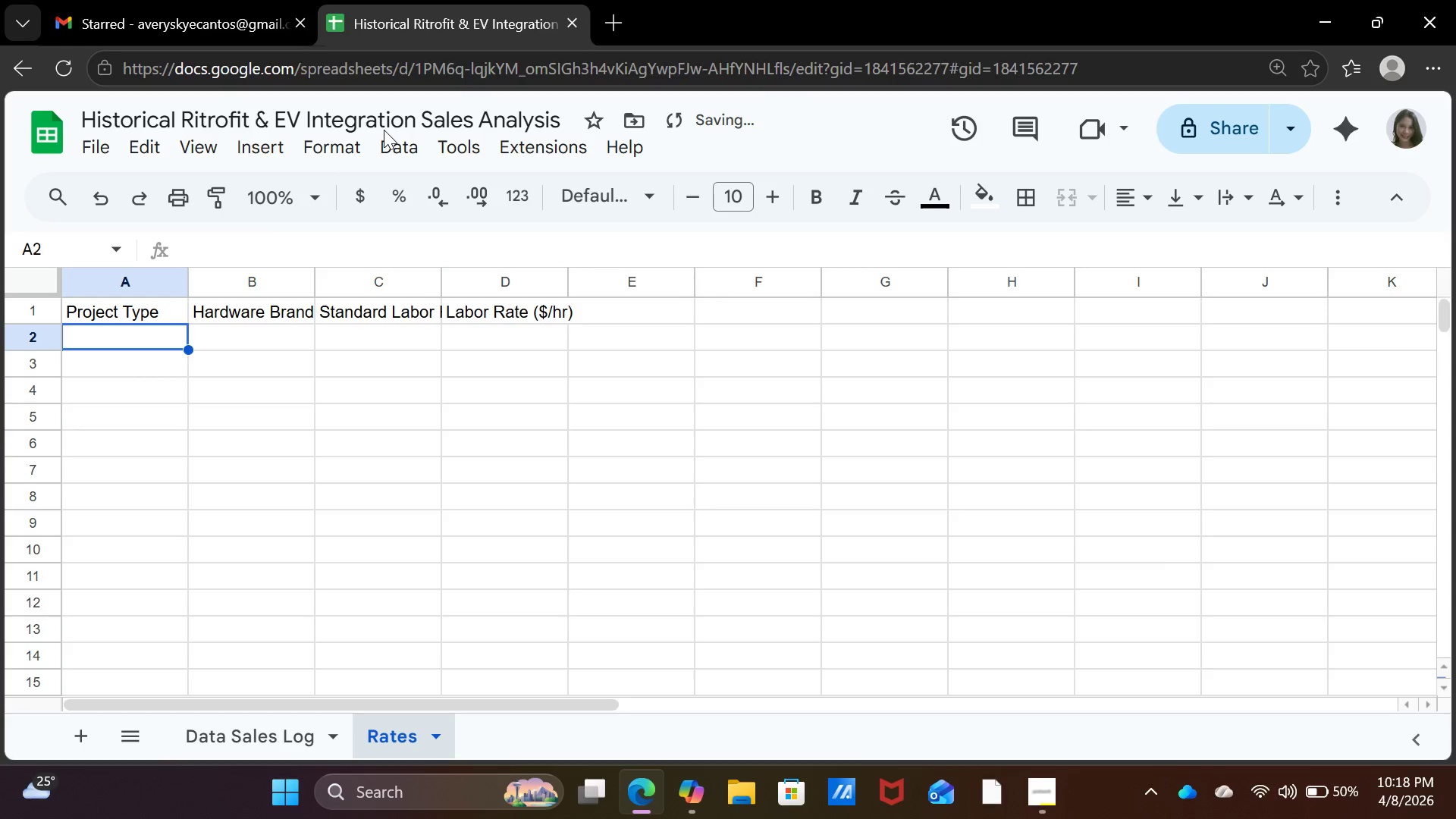 
key(ArrowLeft)
 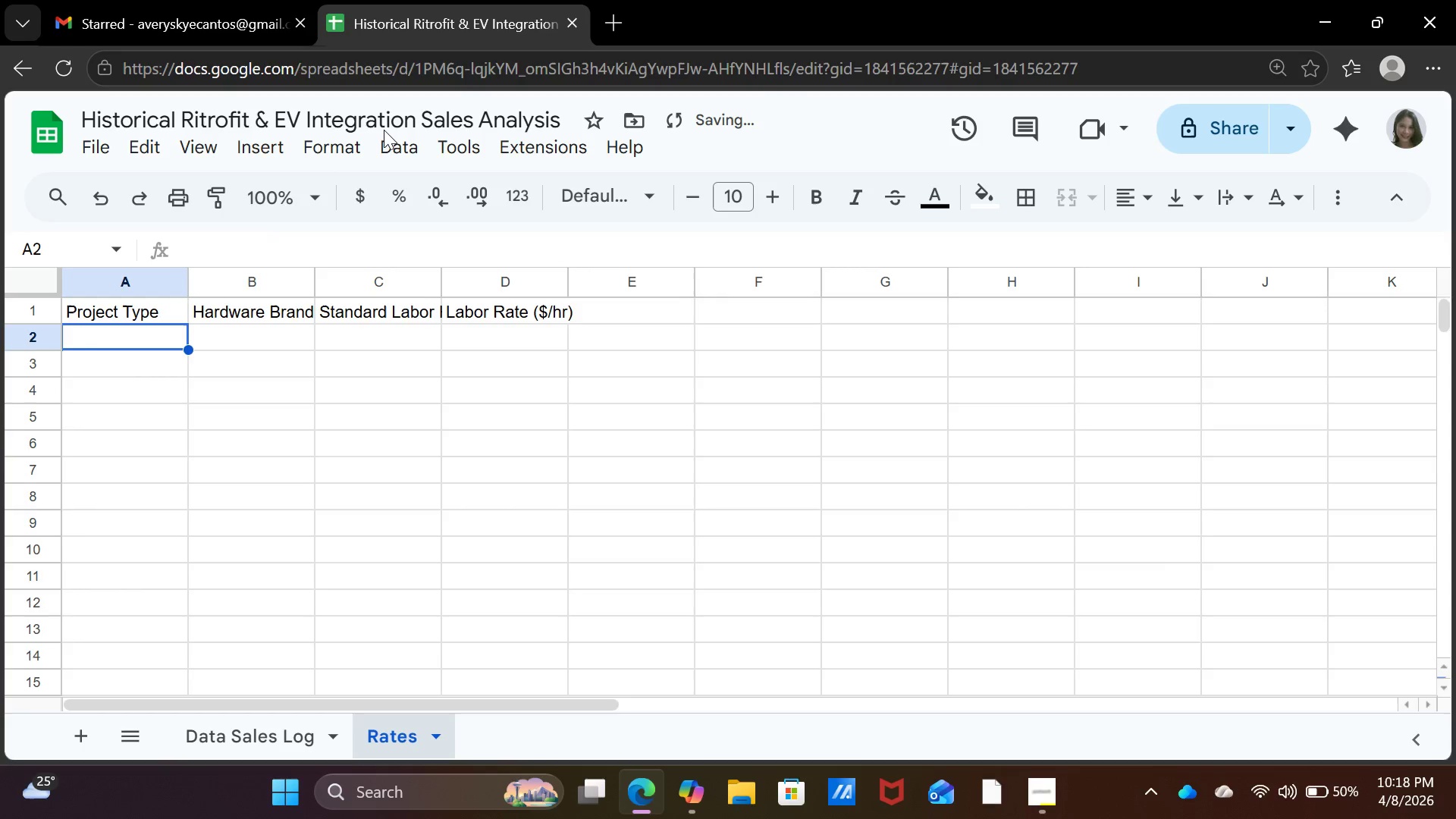 
key(ArrowLeft)
 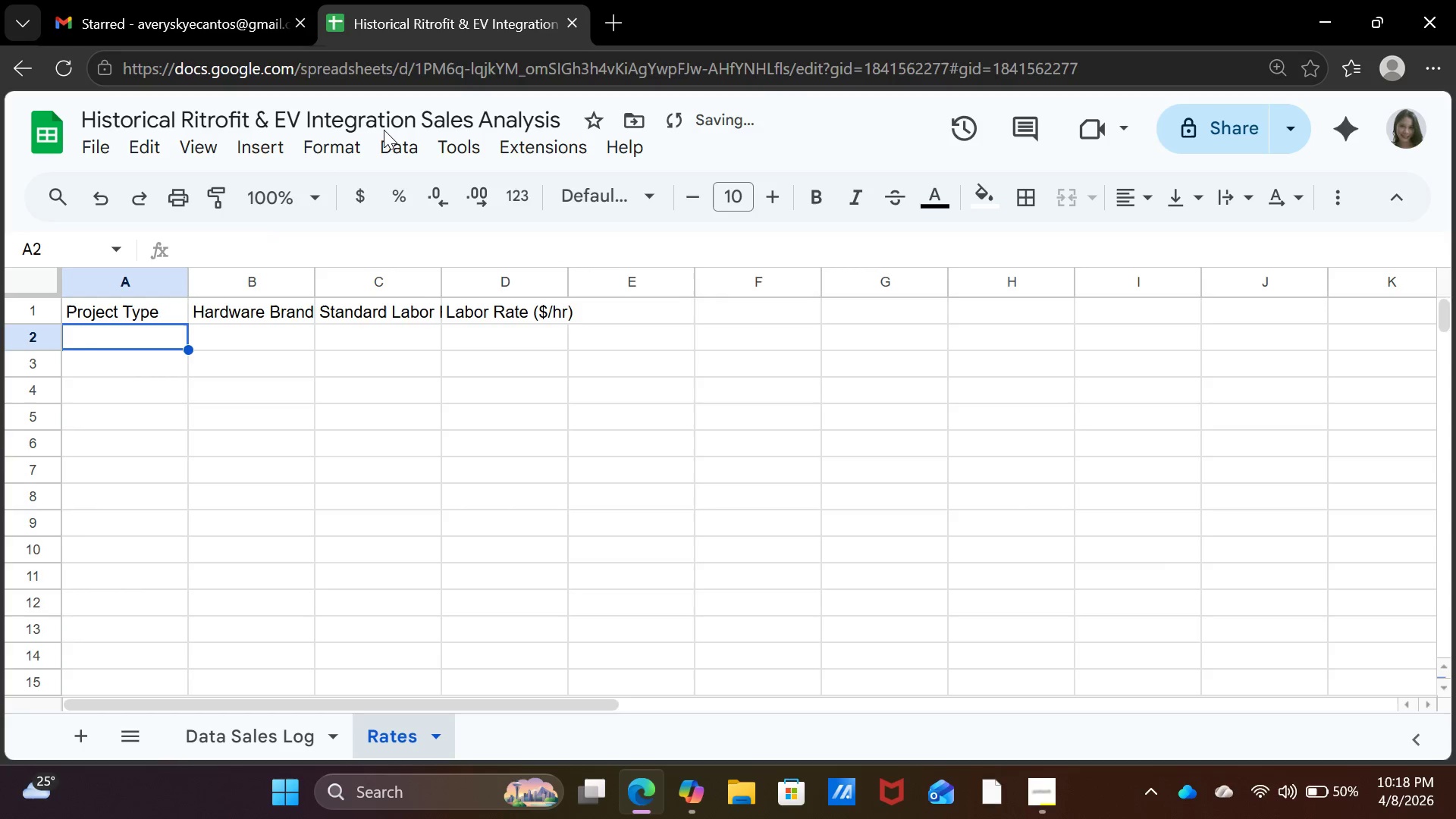 
key(ArrowLeft)
 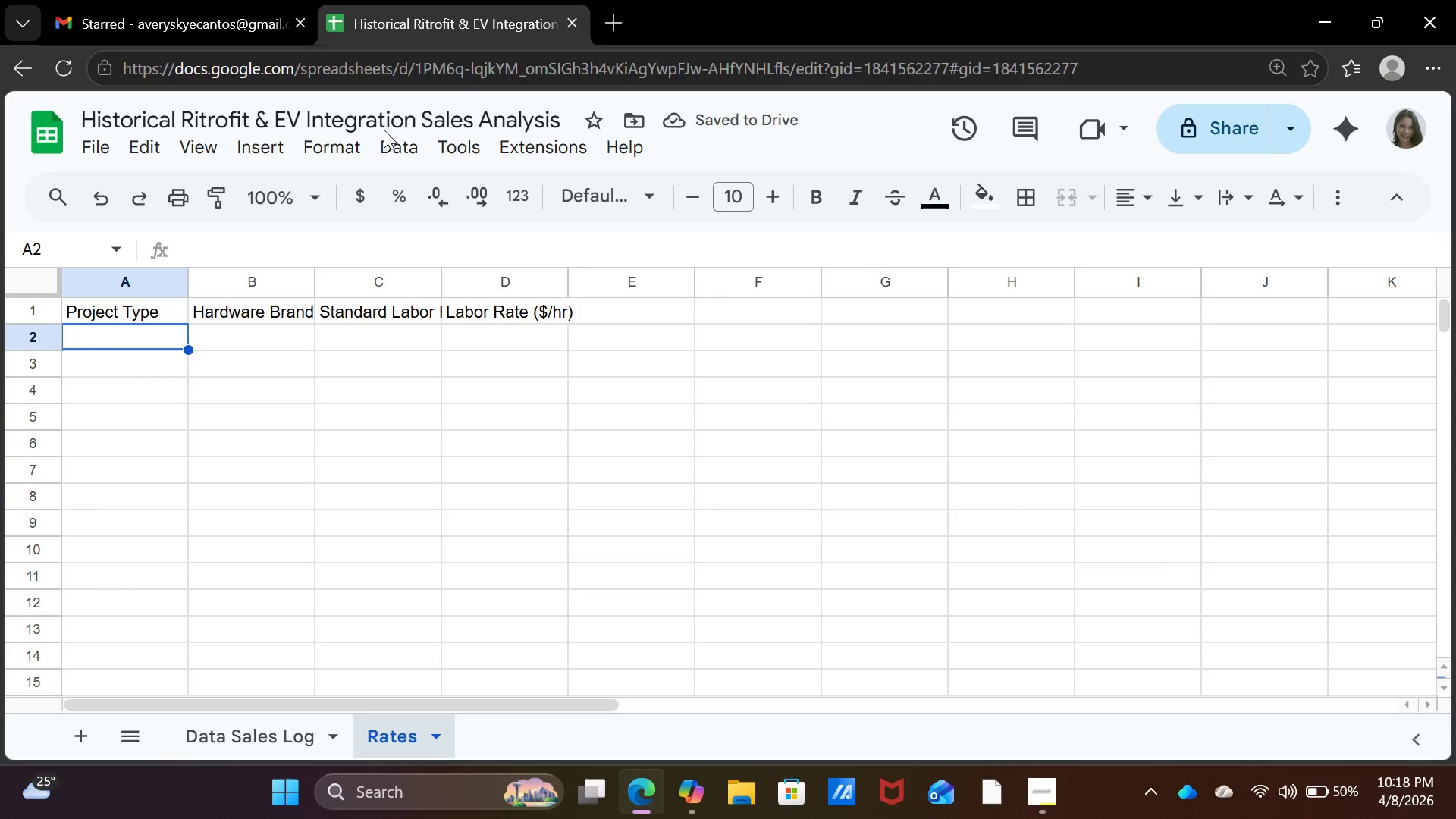 
key(ArrowLeft)
 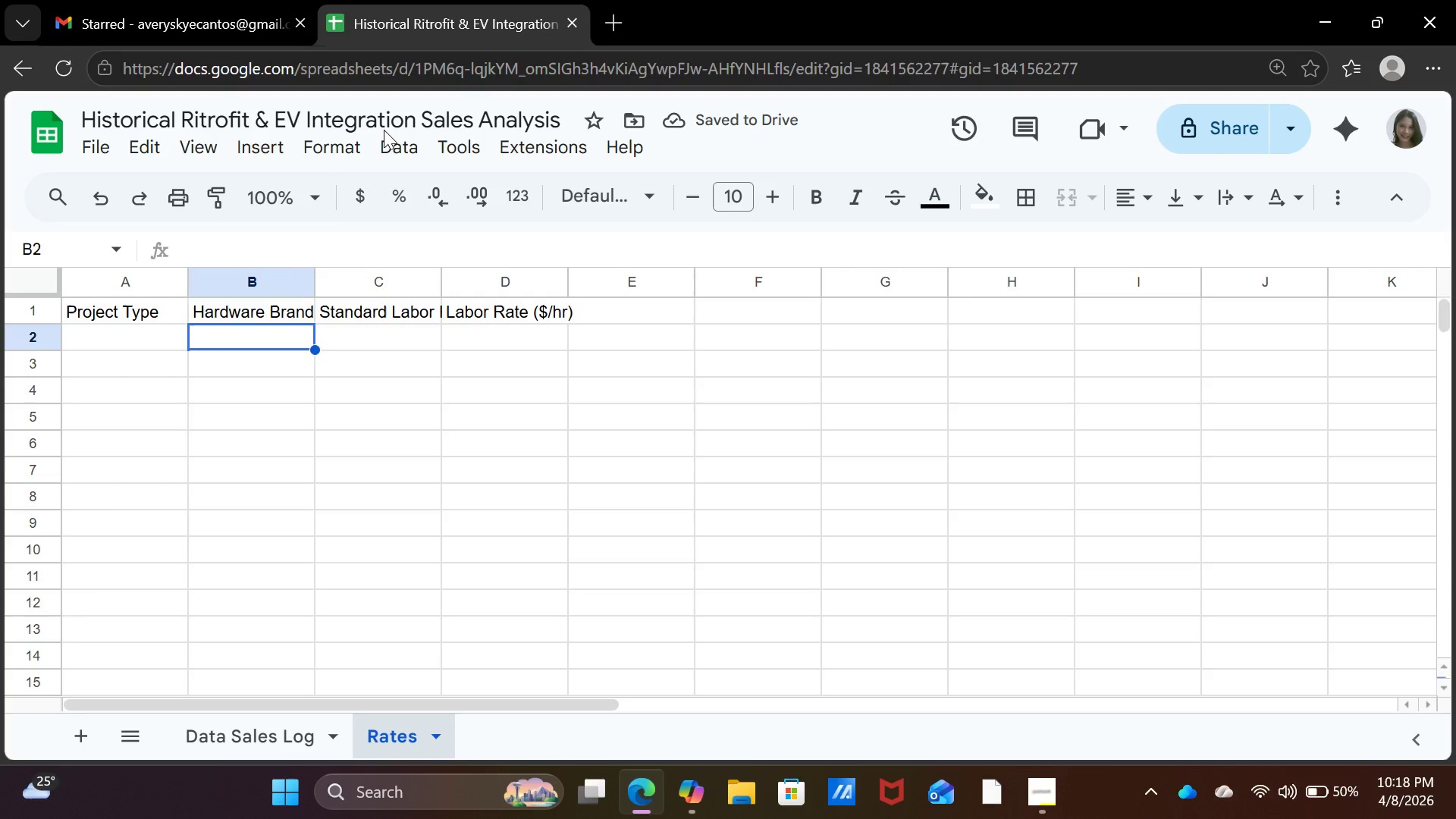 
key(ArrowRight)
 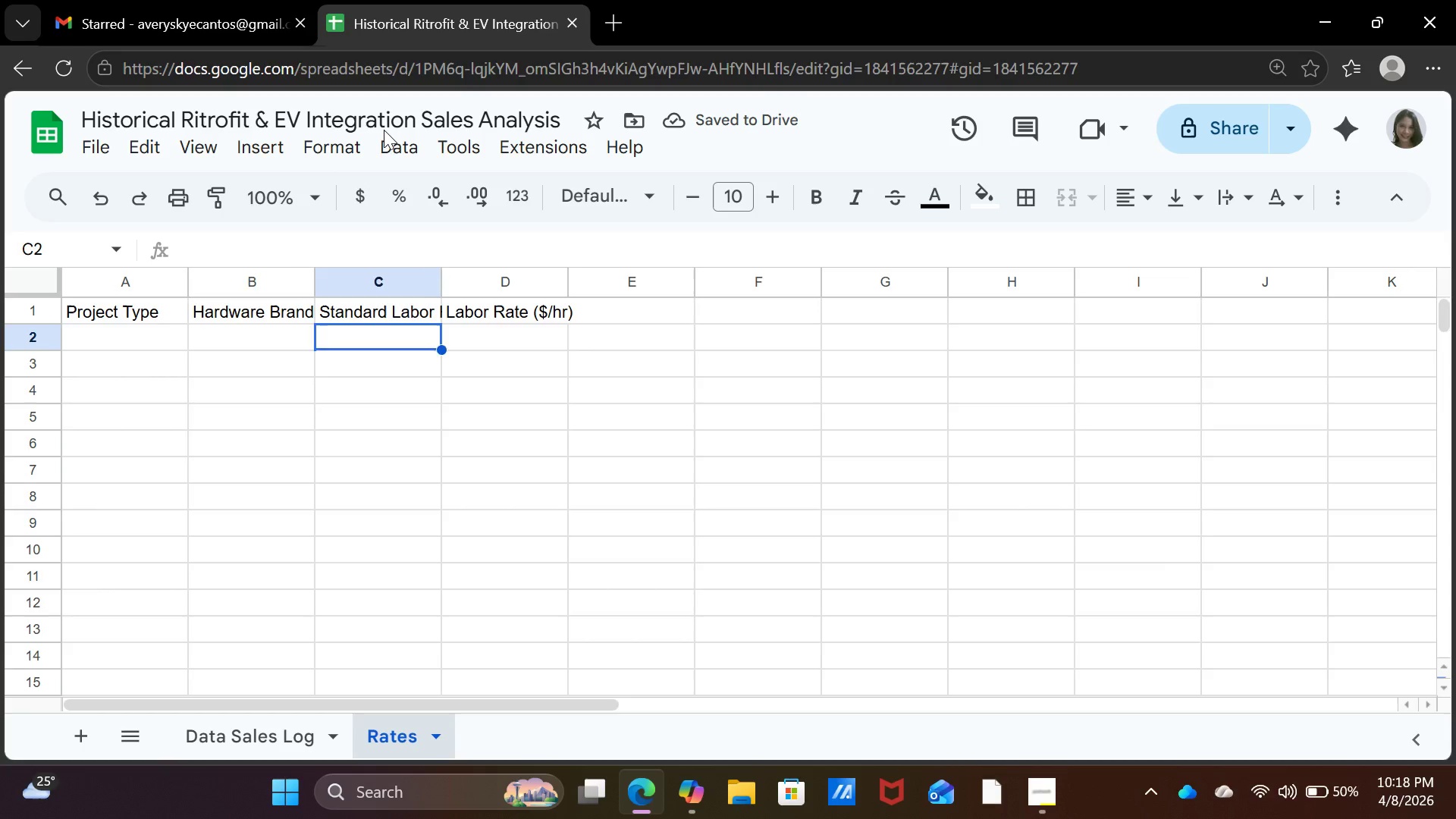 
key(ArrowRight)
 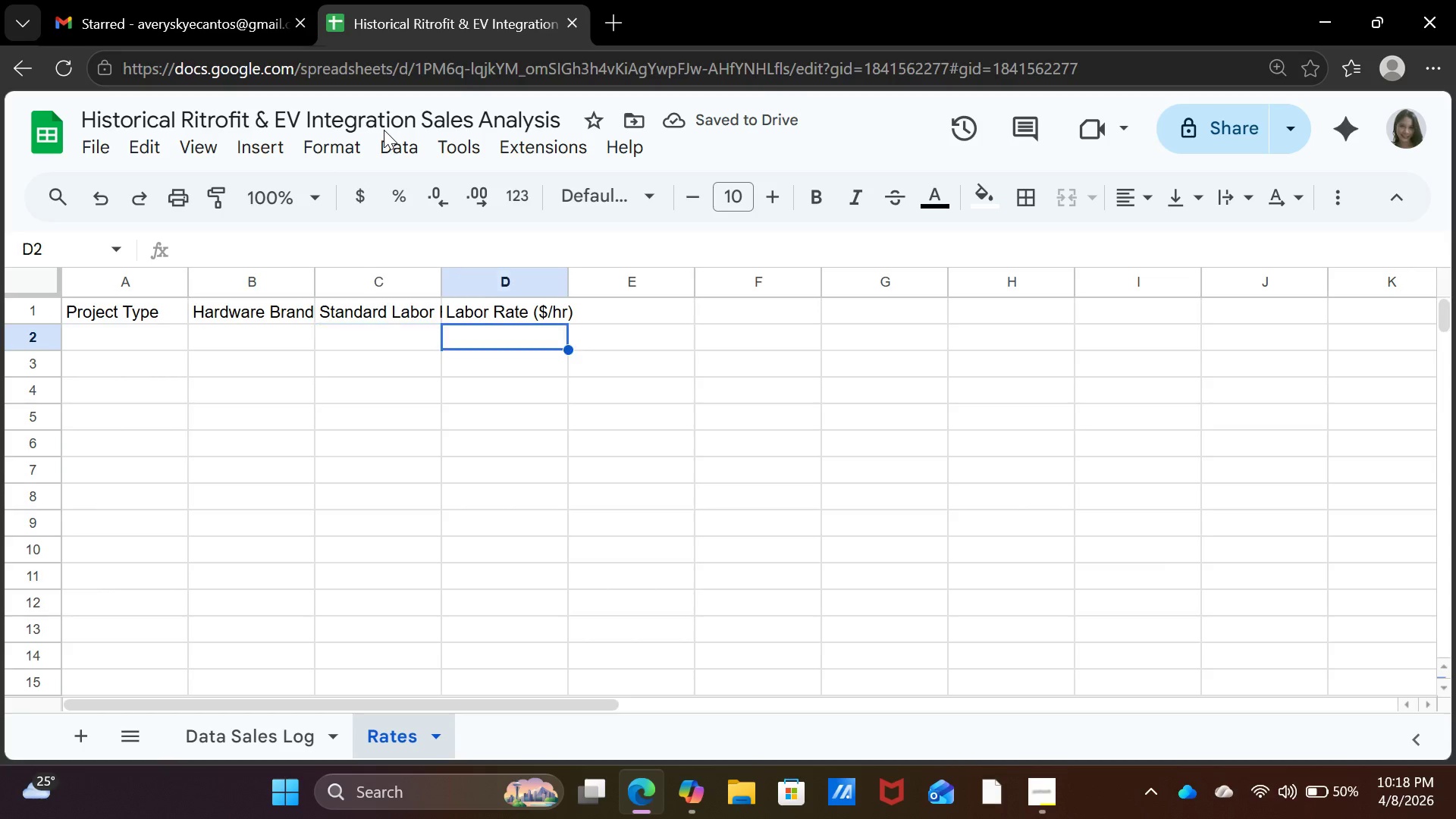 
key(ArrowRight)
 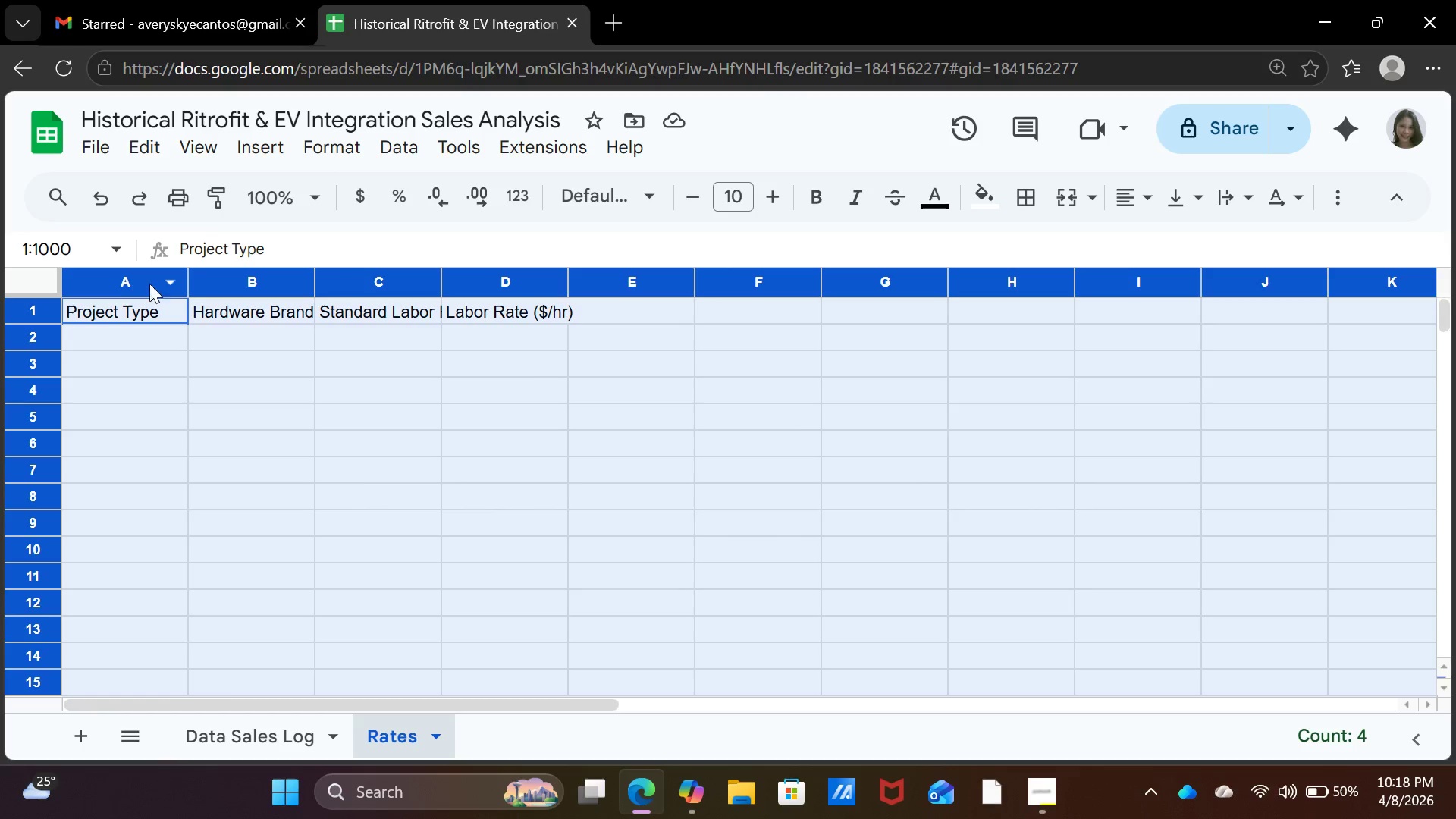 
double_click([188, 275])
 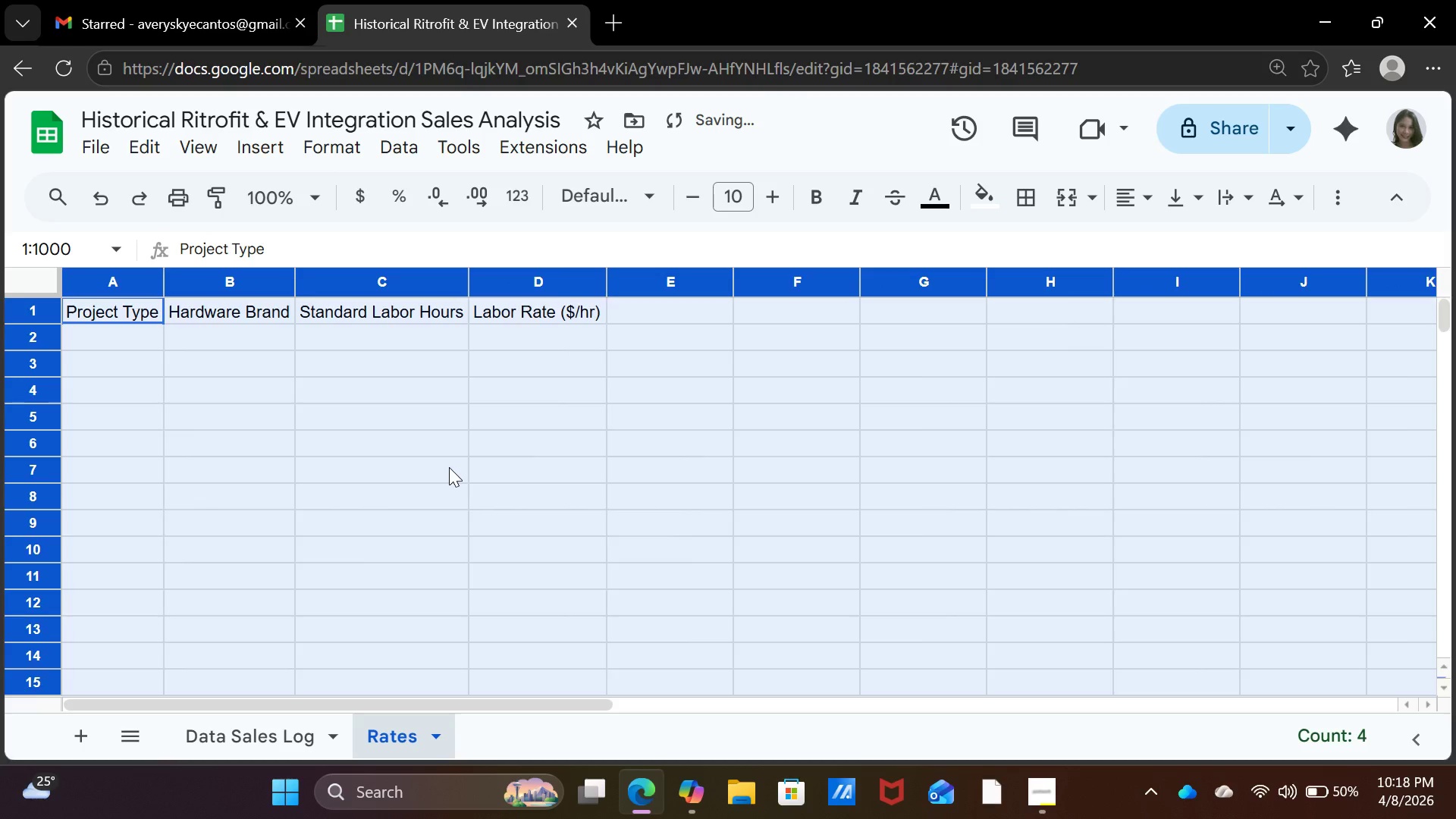 
left_click([449, 467])
 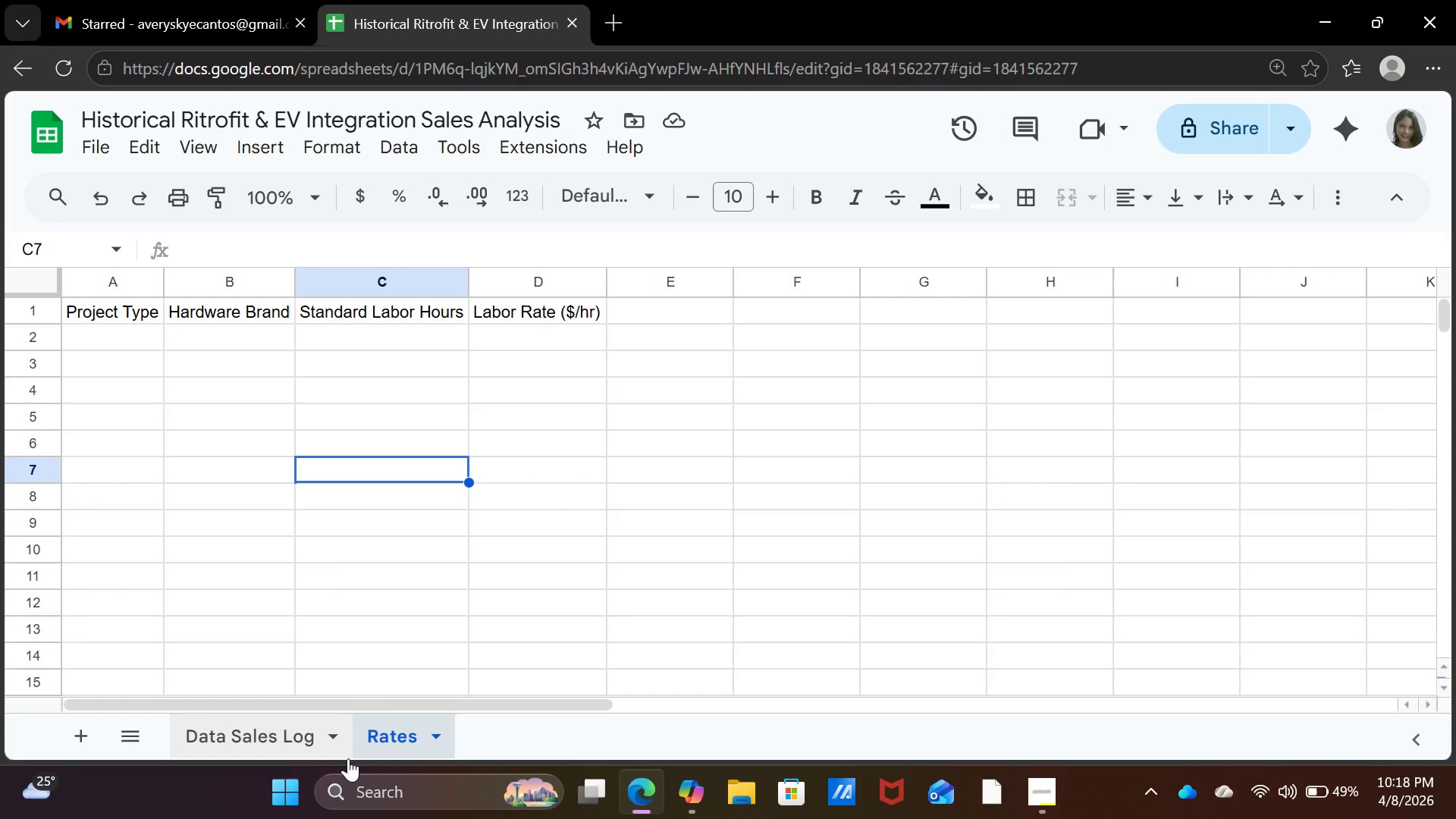 
wait(45.5)
 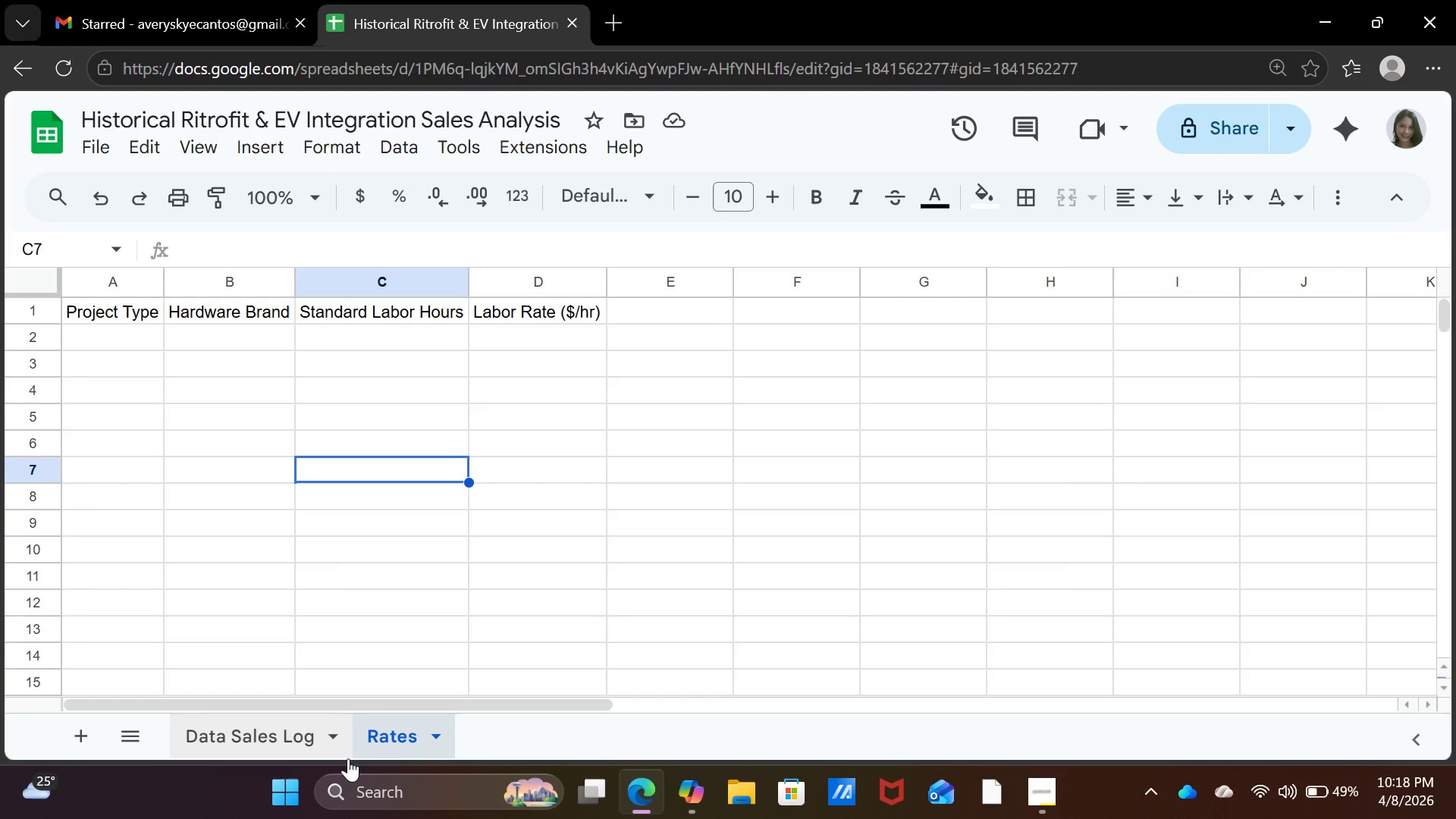 
right_click([475, 749])
 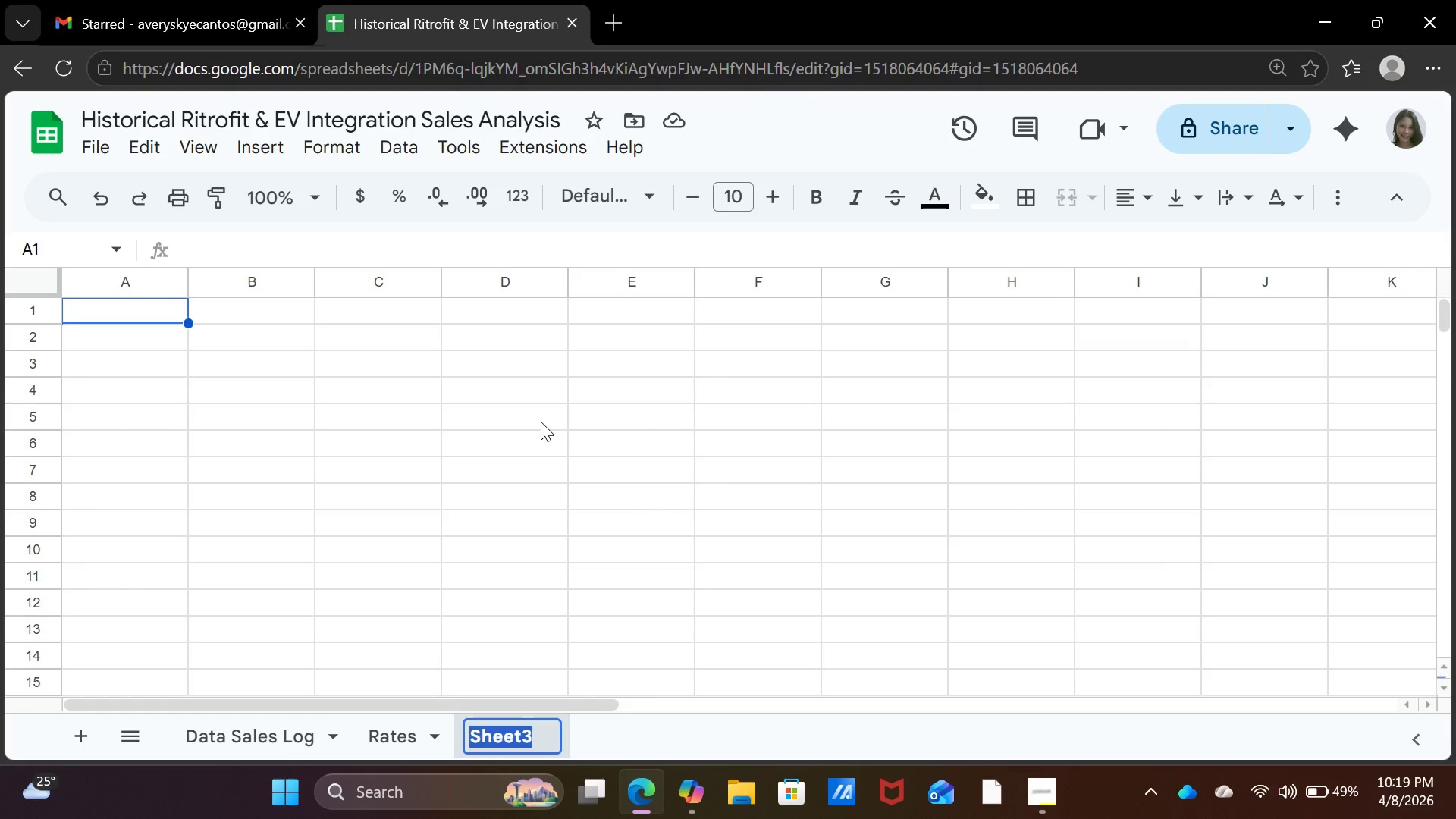 
wait(10.59)
 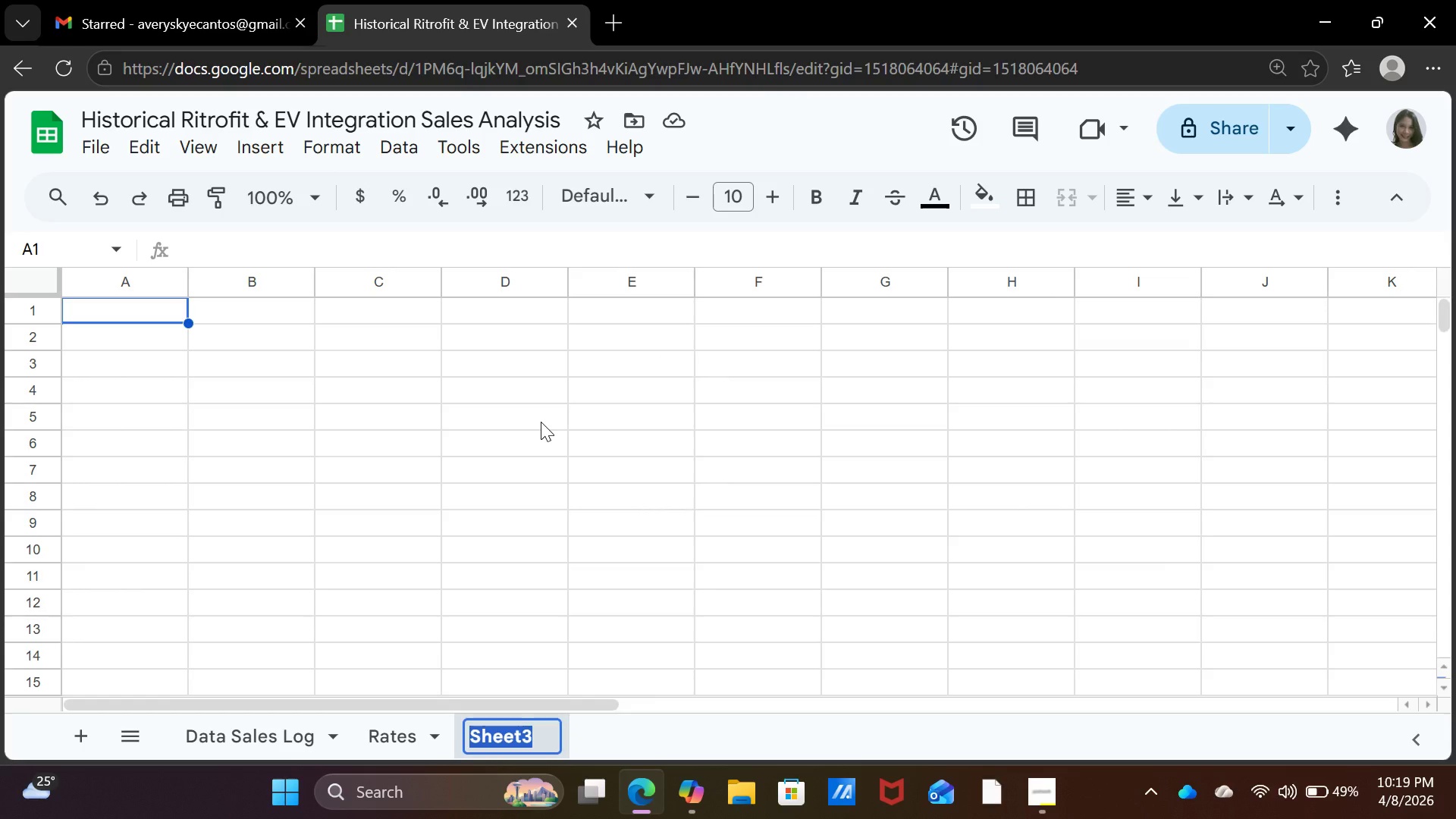 
type(Dashboard)
 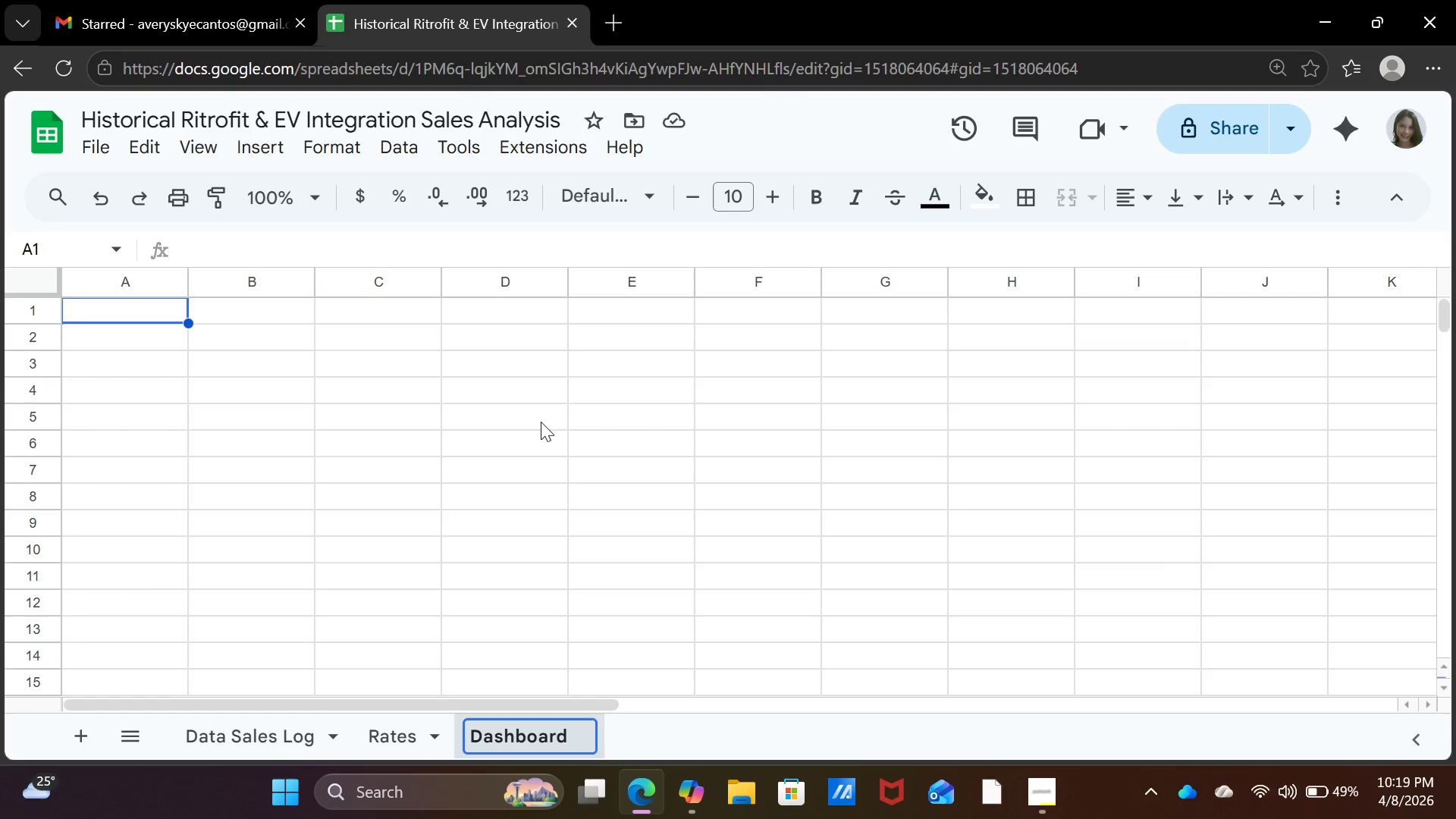 
key(Enter)
 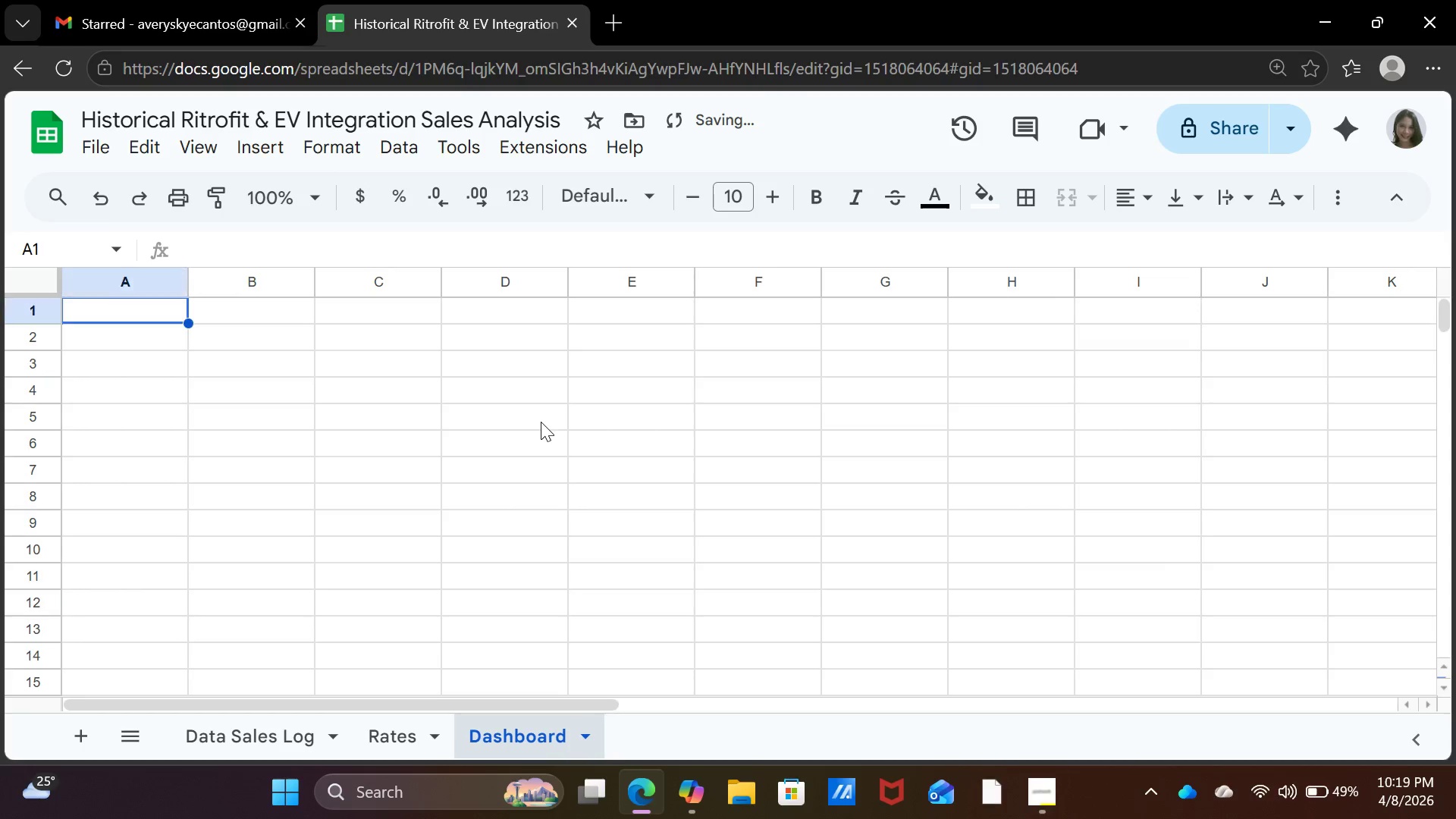 
key(ArrowUp)
 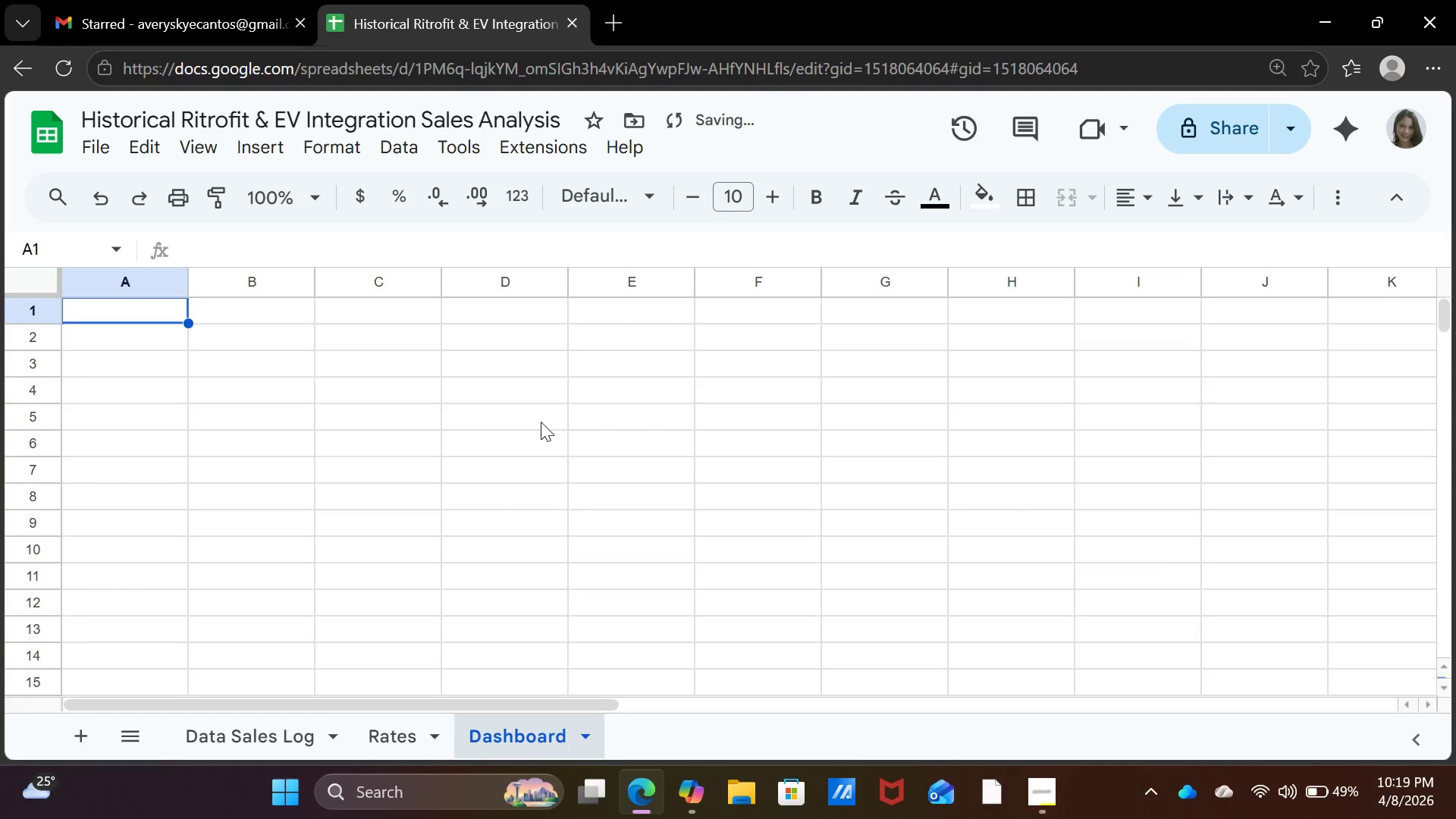 
key(ArrowUp)
 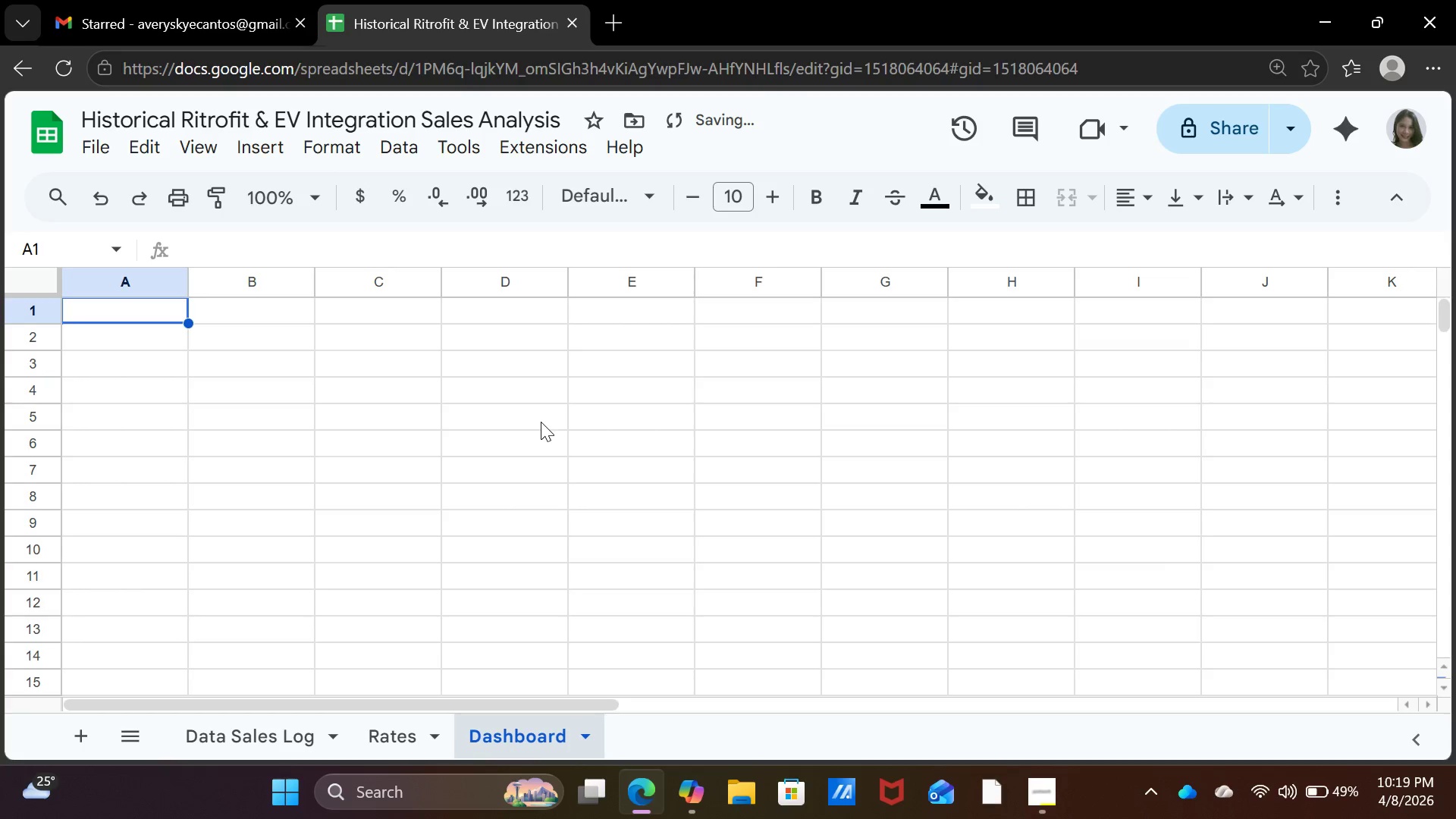 
key(ArrowUp)
 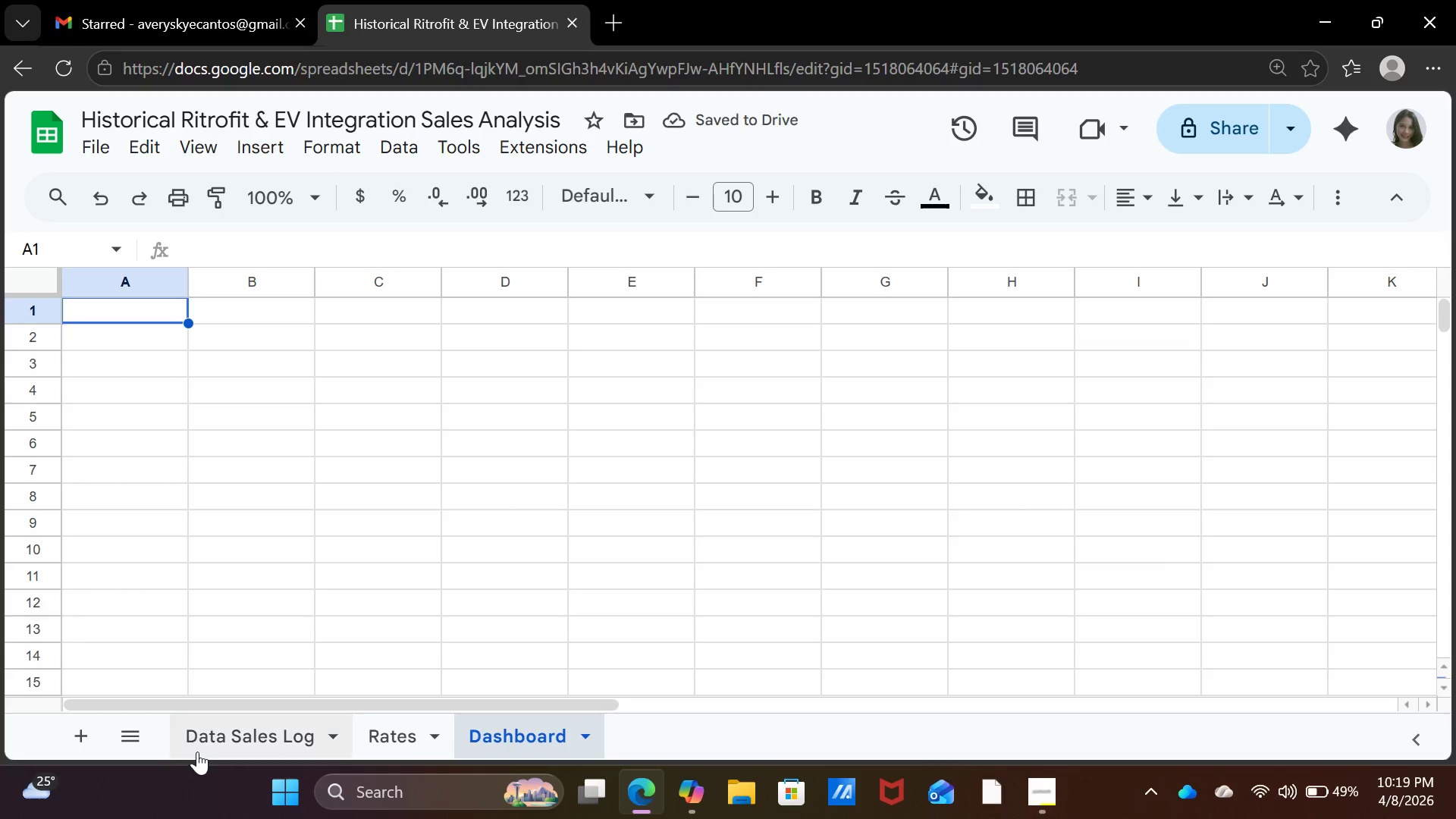 
left_click([202, 745])
 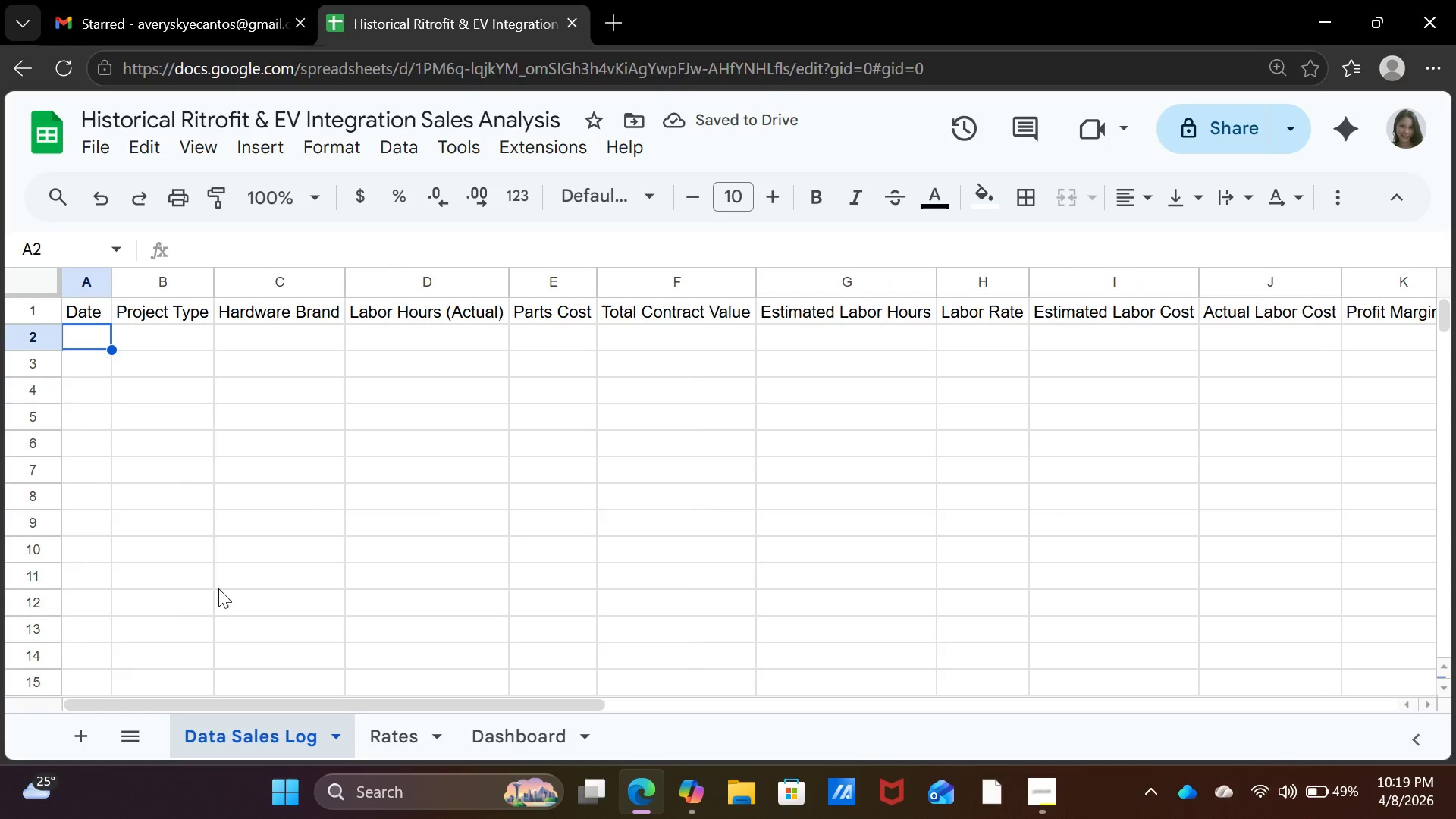 
left_click([197, 443])
 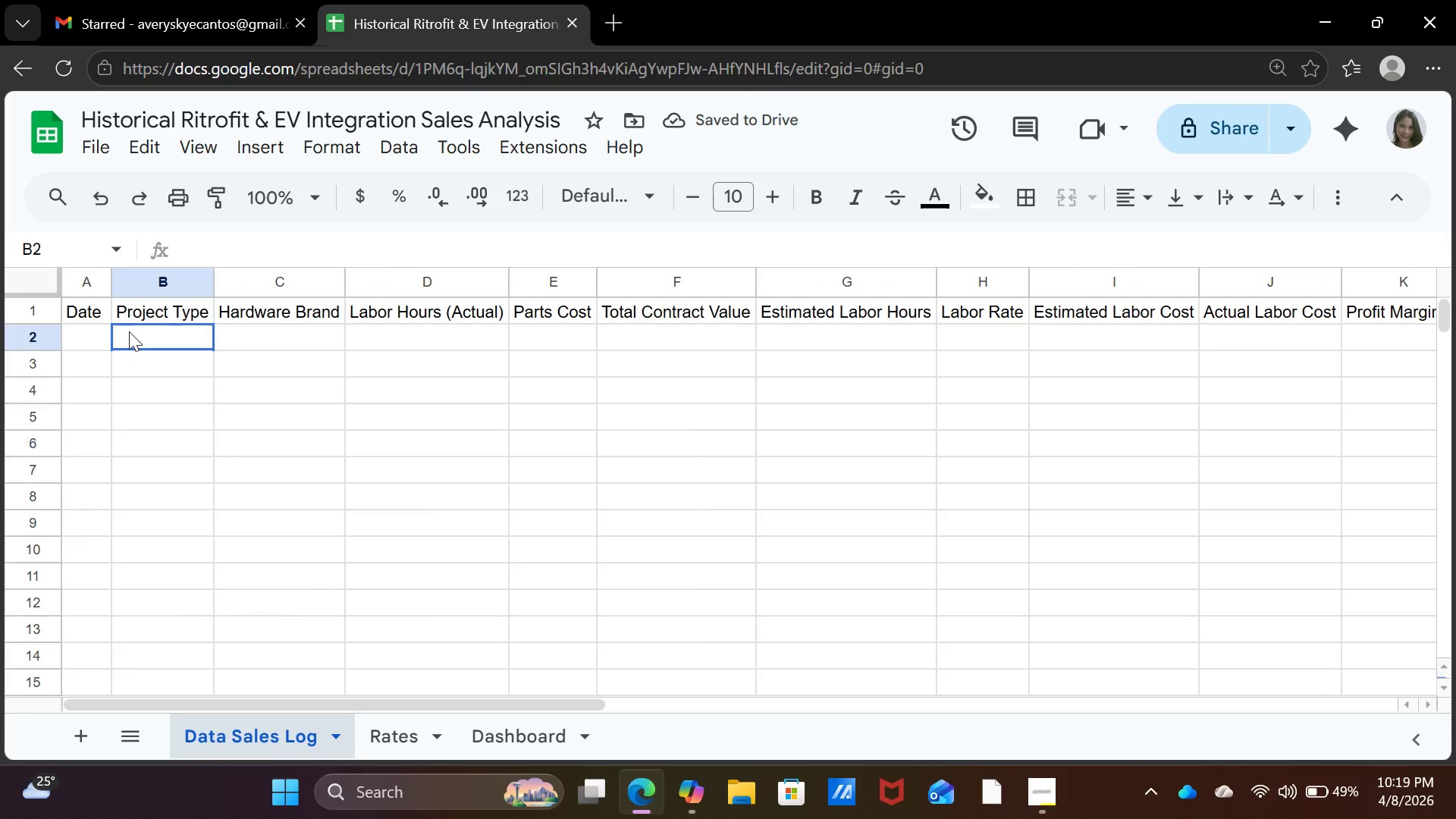 
scroll: coordinate [218, 588], scroll_direction: up, amount: 4.0
 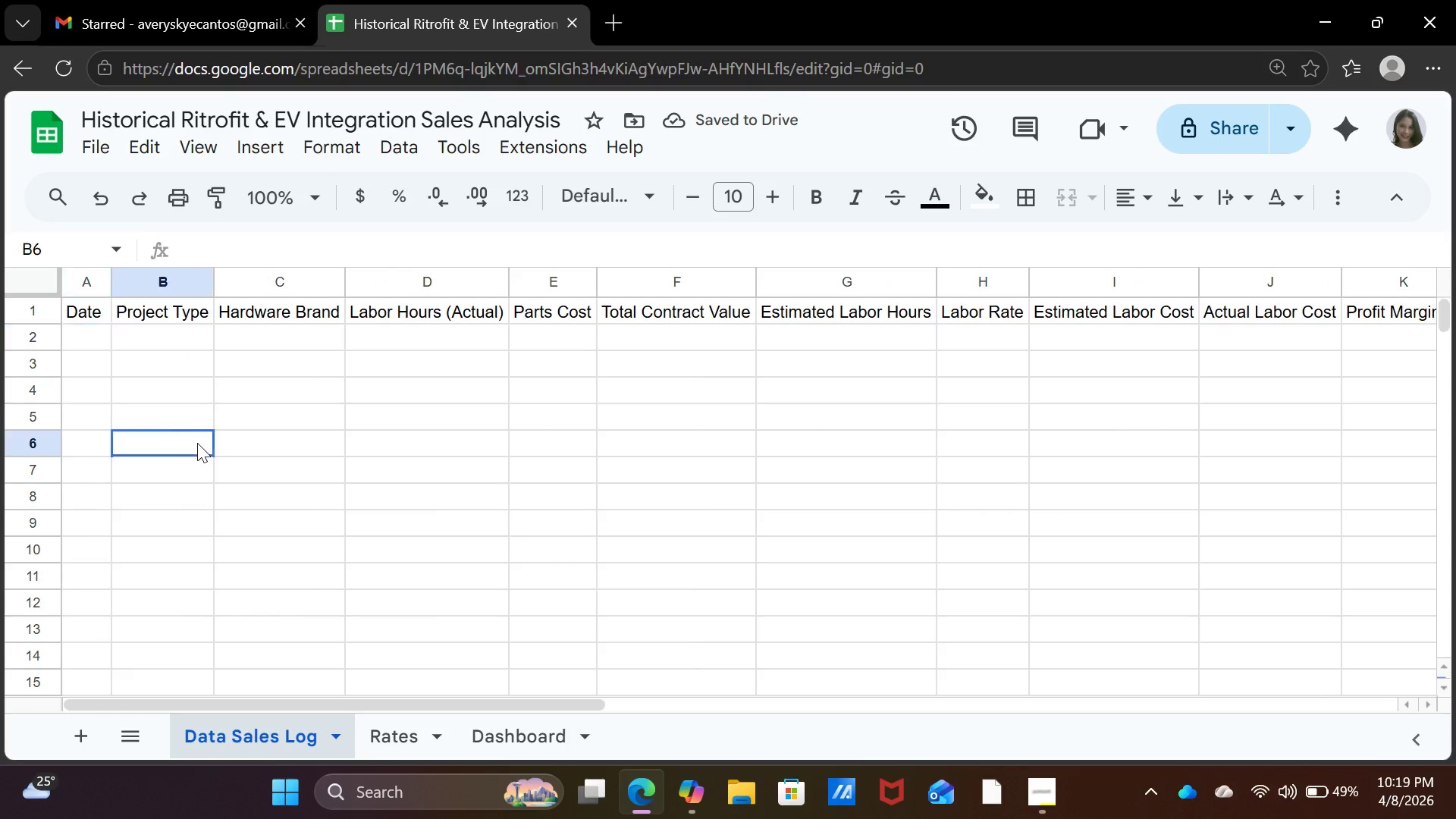 
left_click([129, 331])
 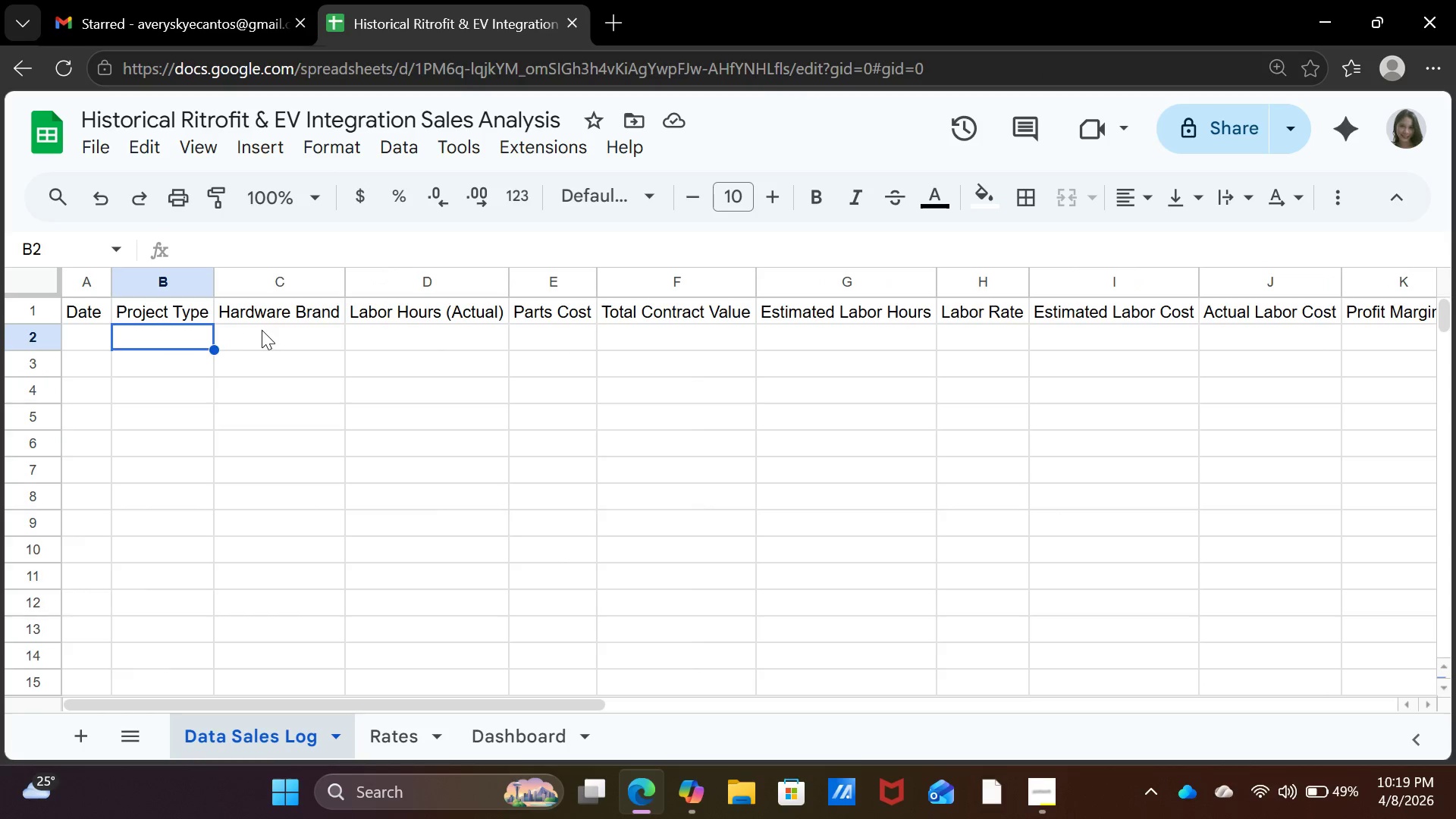 
left_click([262, 330])
 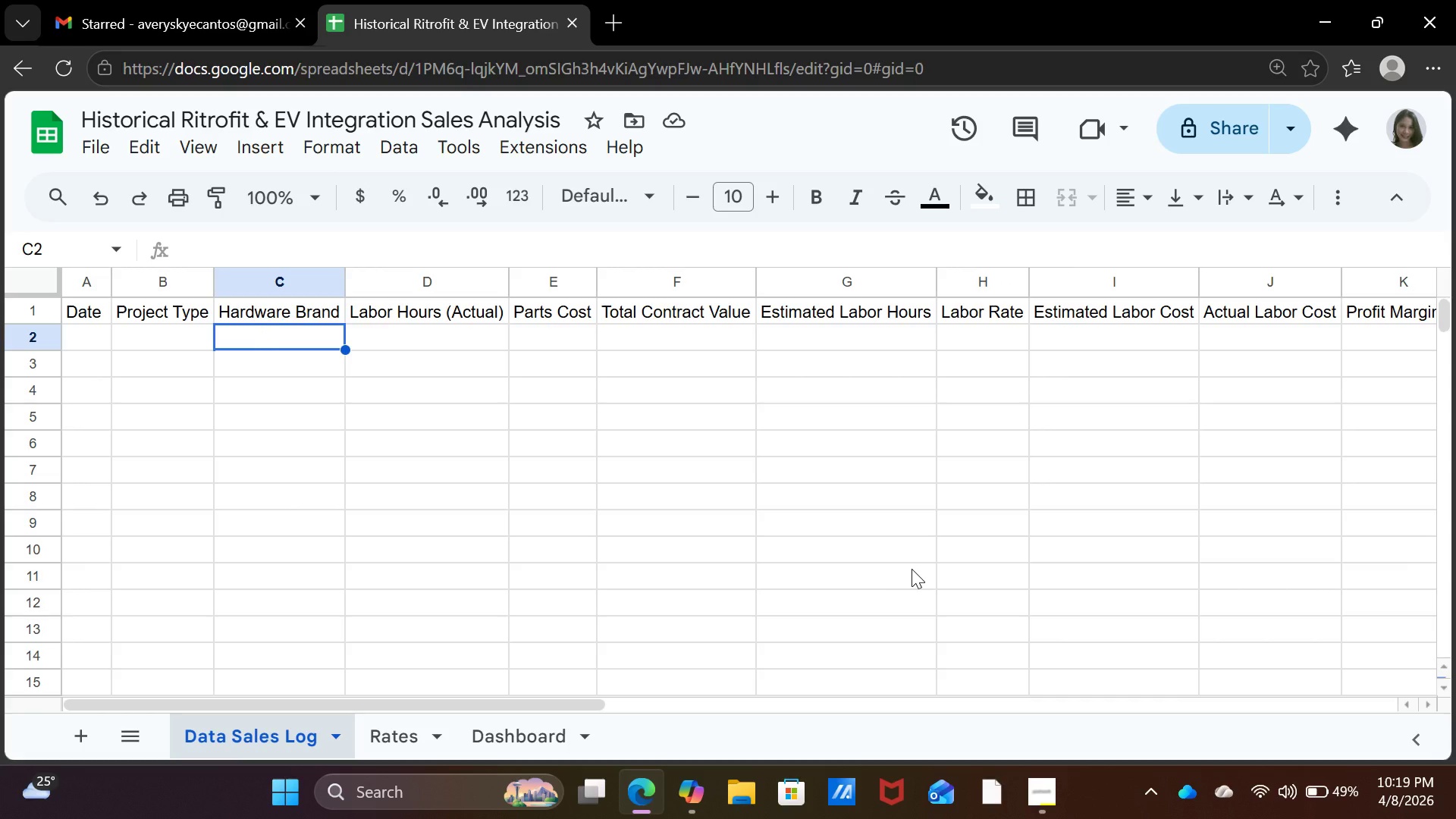 
wait(21.62)
 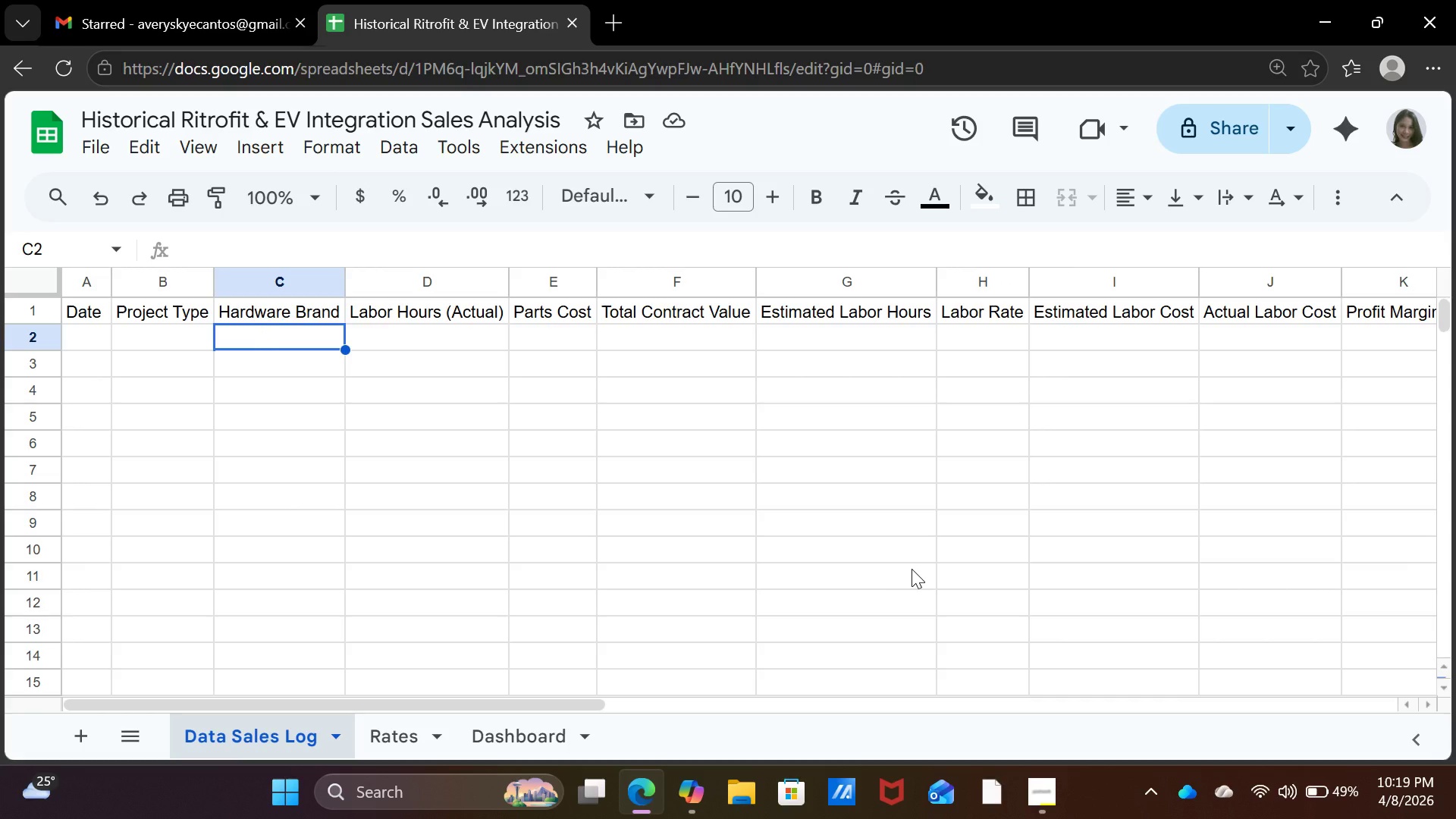 
left_click([160, 347])
 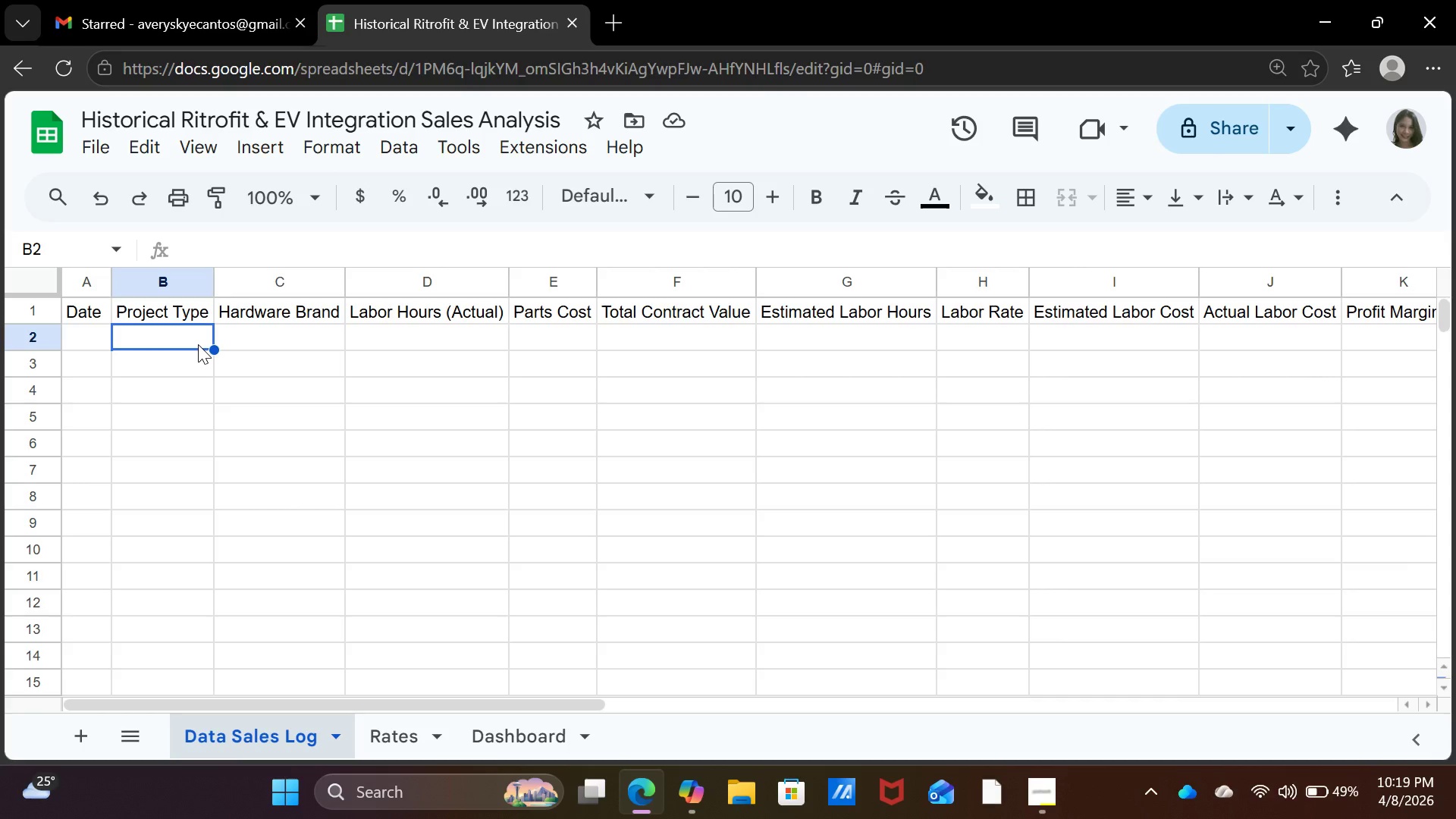 
wait(6.83)
 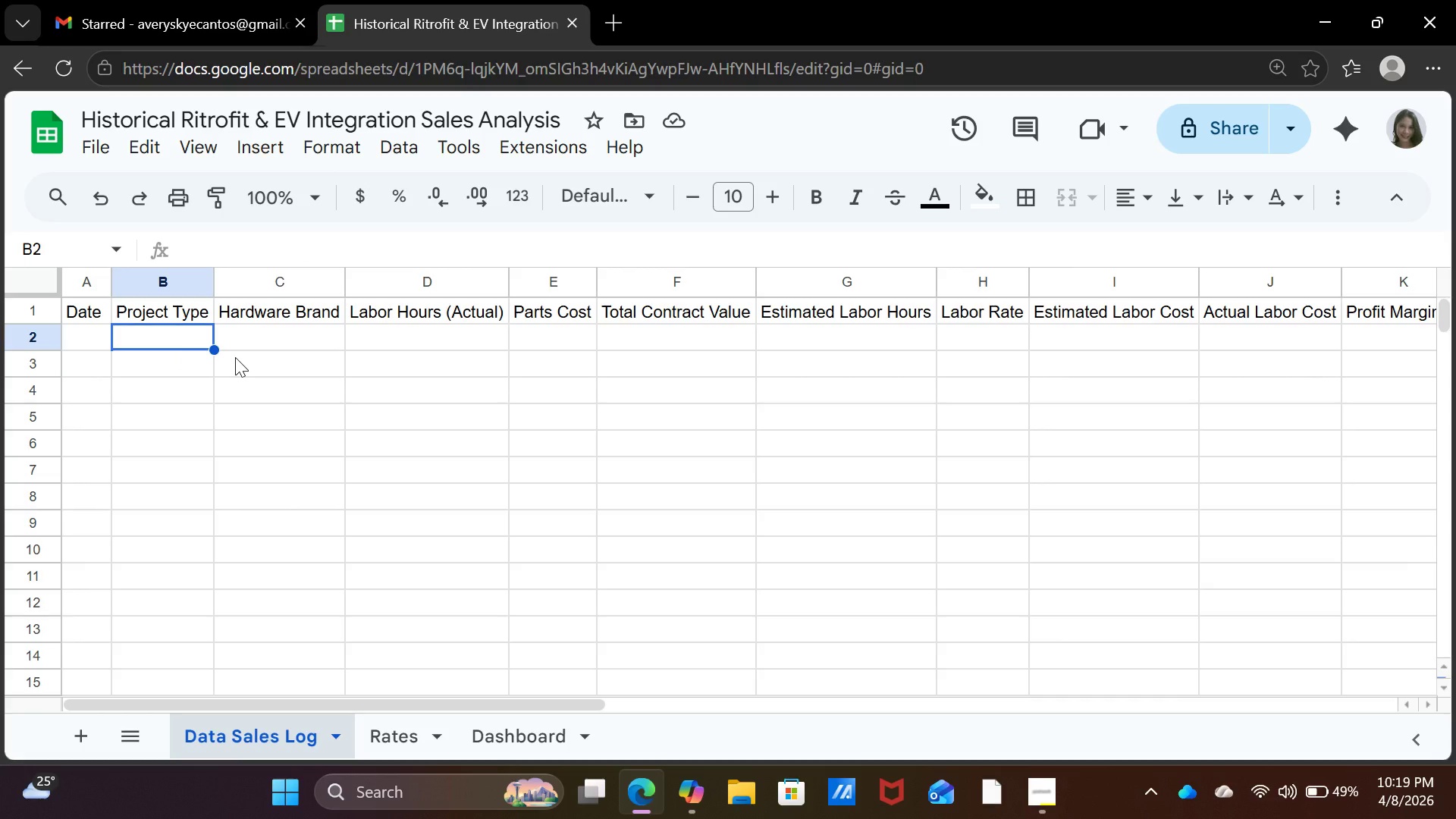 
left_click_drag(start_coordinate=[198, 344], to_coordinate=[176, 632])
 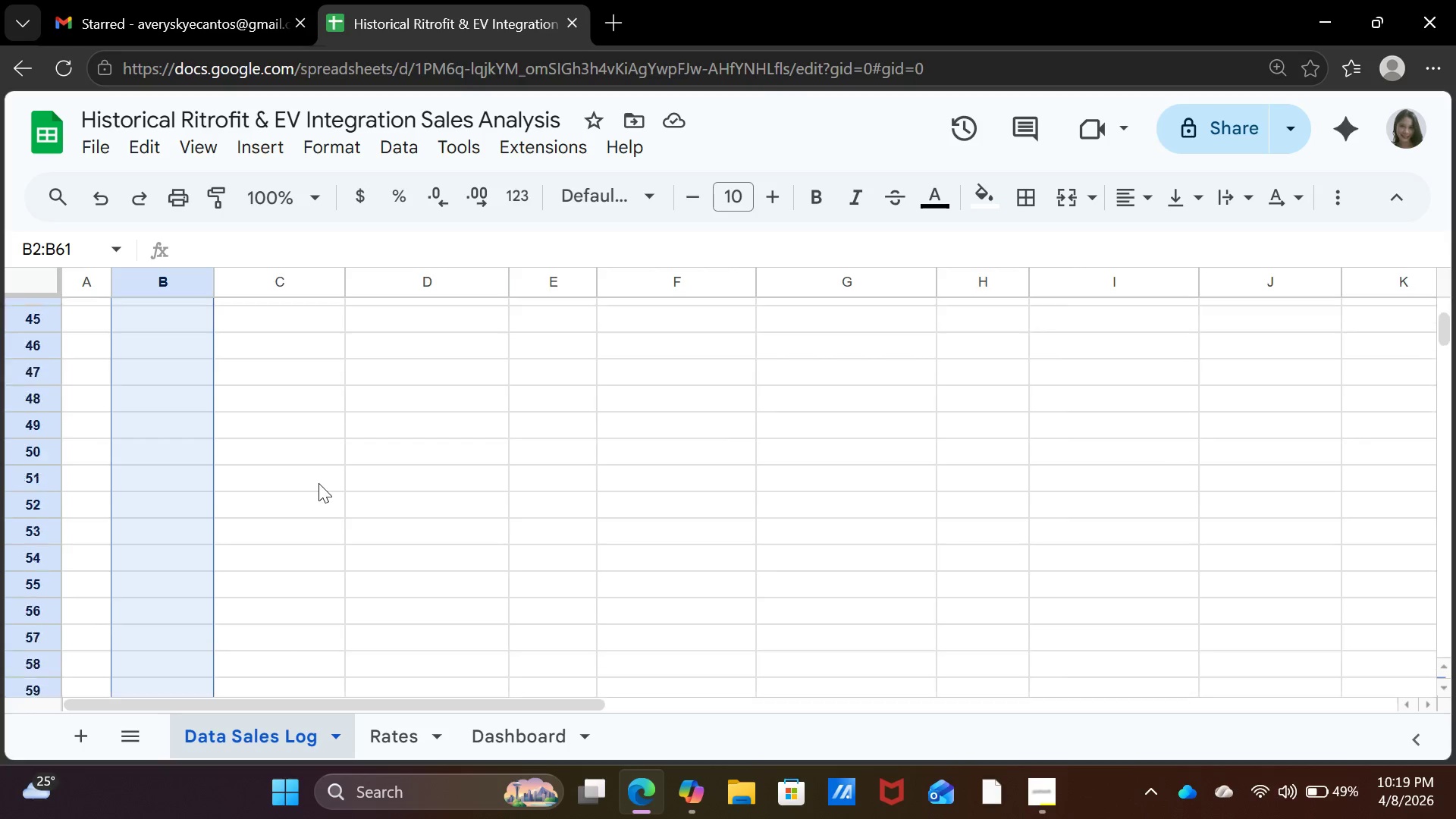 
scroll: coordinate [328, 475], scroll_direction: up, amount: 23.0
 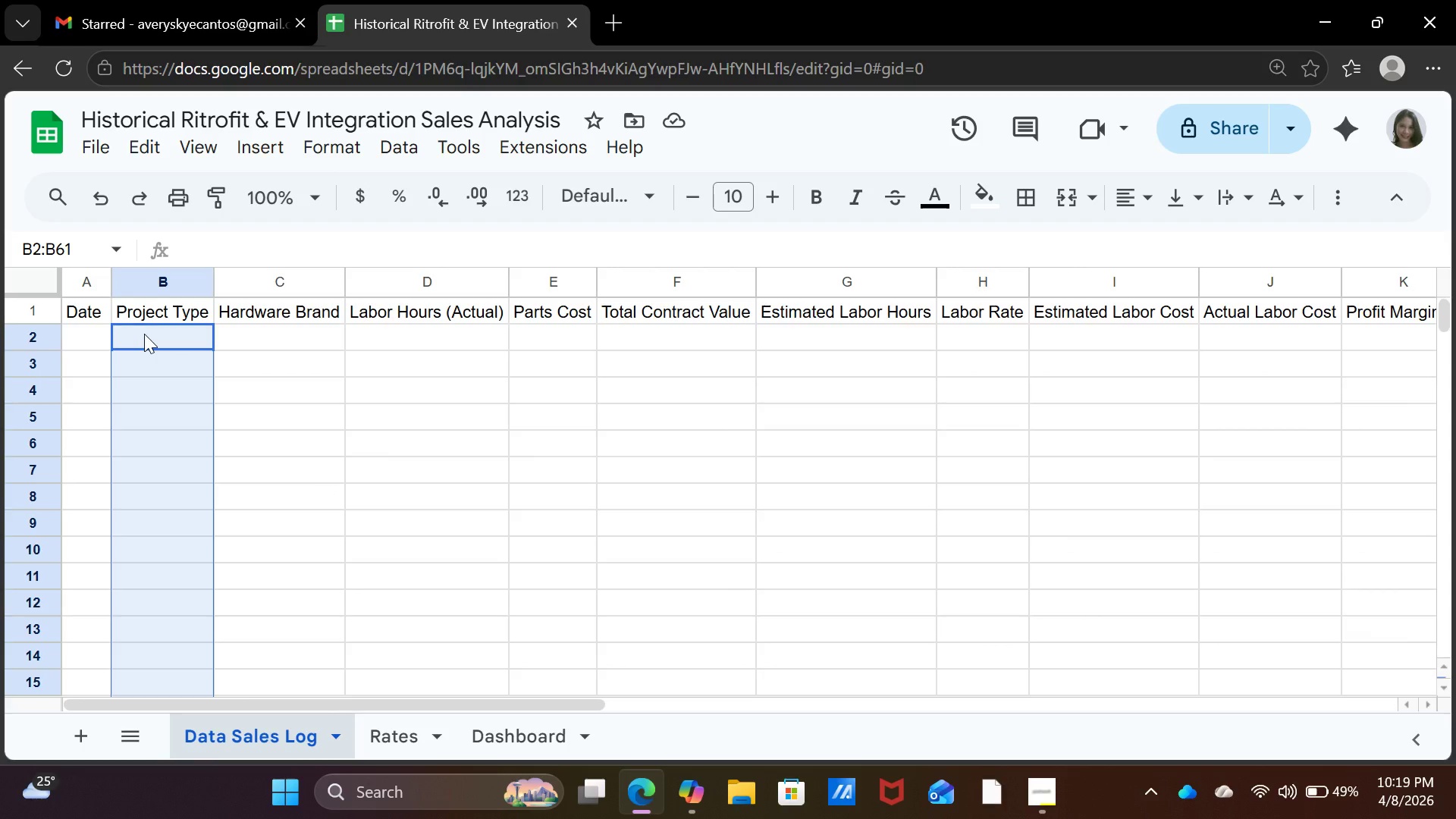 
right_click([144, 334])
 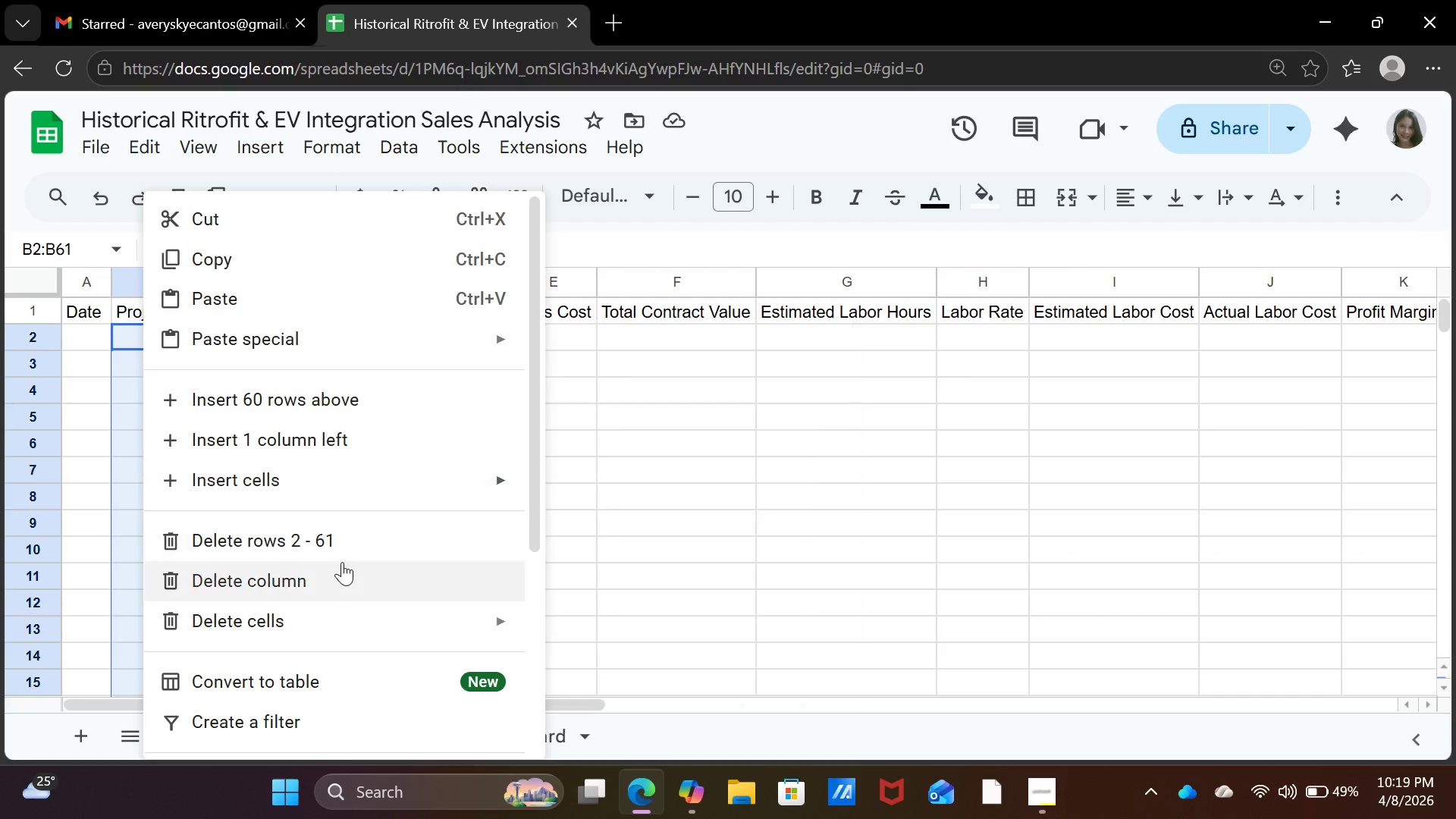 
scroll: coordinate [342, 576], scroll_direction: down, amount: 5.0
 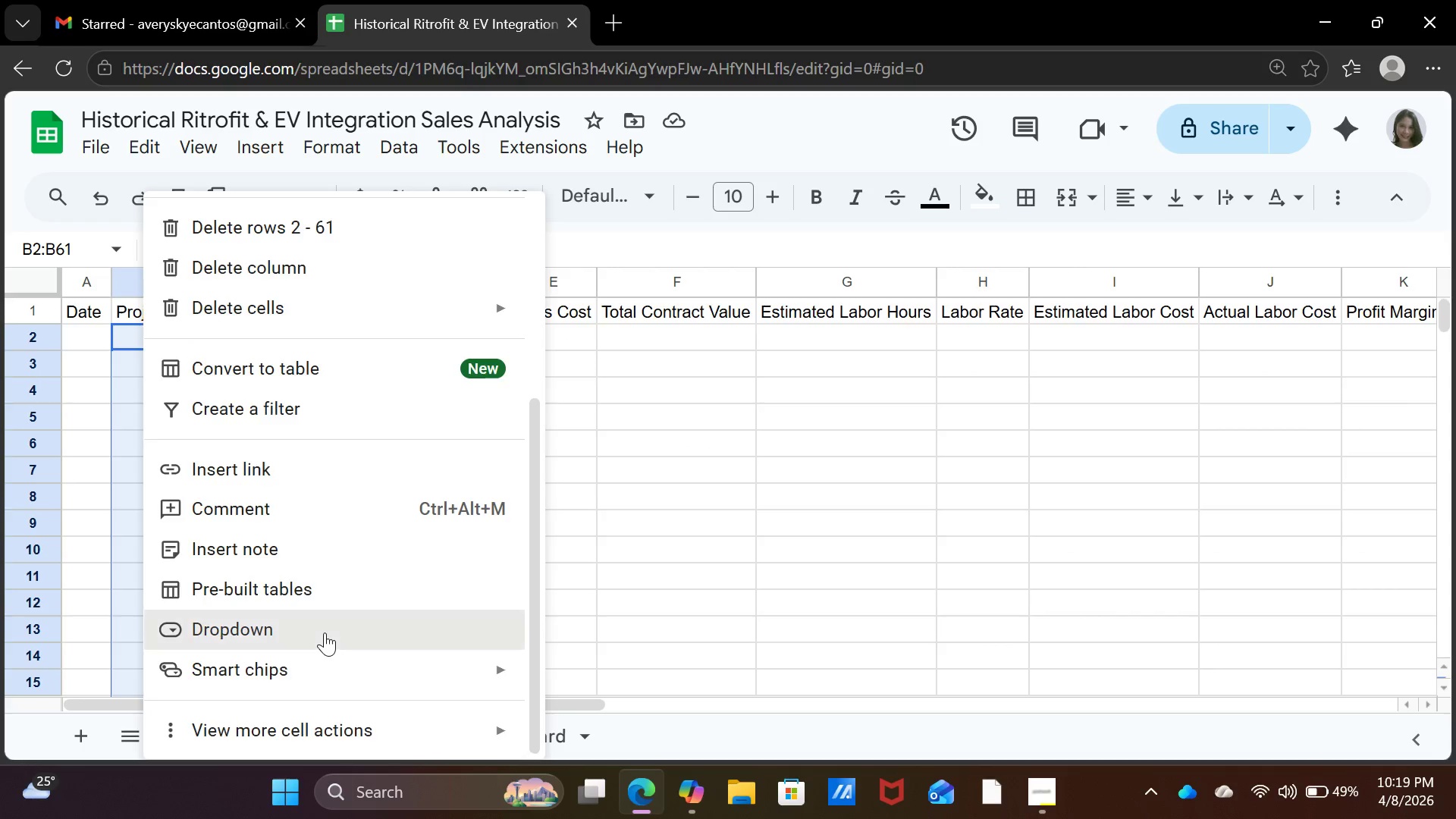 
left_click([325, 632])
 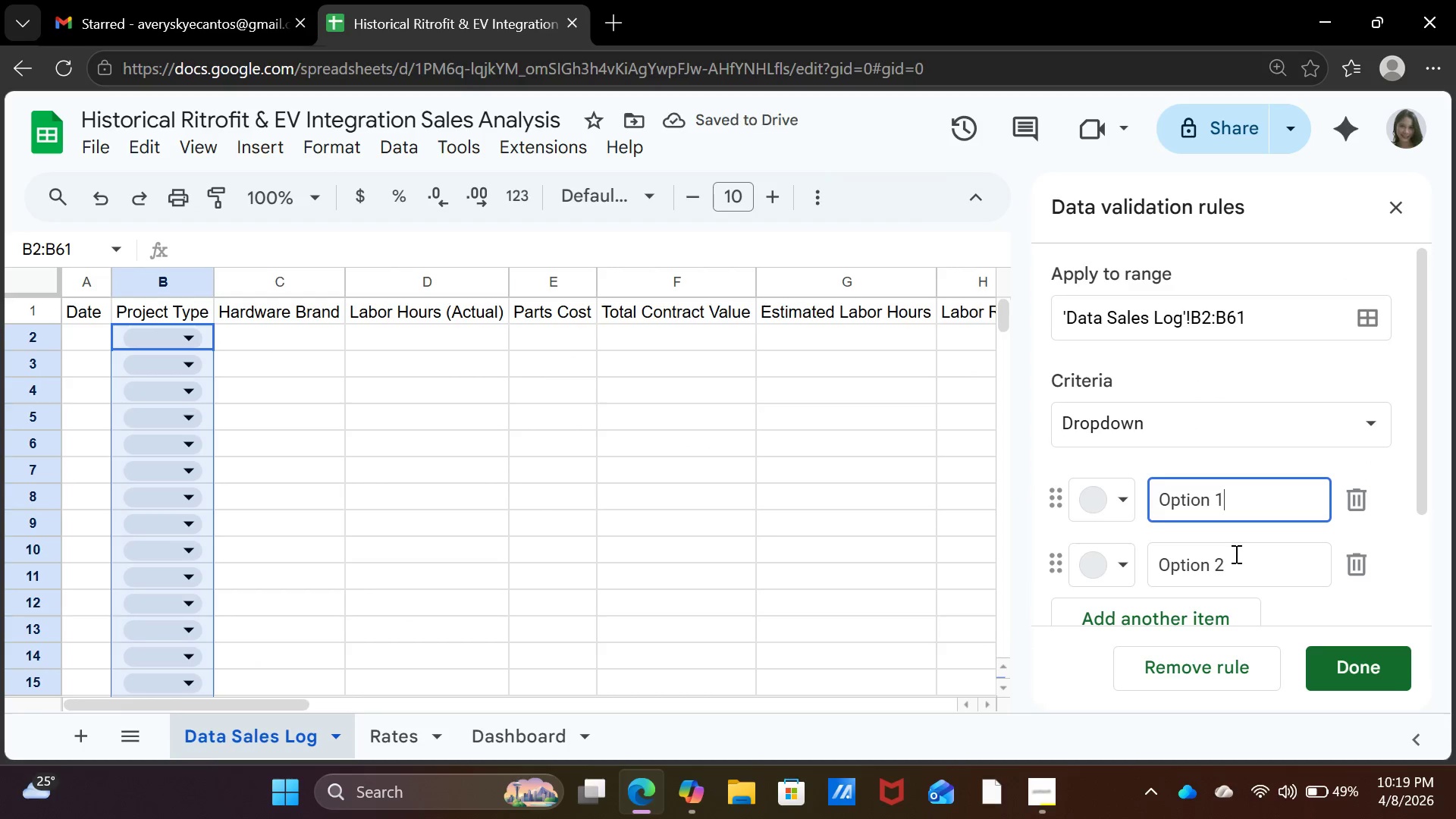 
key(Backspace)
key(Backspace)
key(Backspace)
key(Backspace)
key(Backspace)
key(Backspace)
key(Backspace)
key(Backspace)
key(Backspace)
type(Standard)
 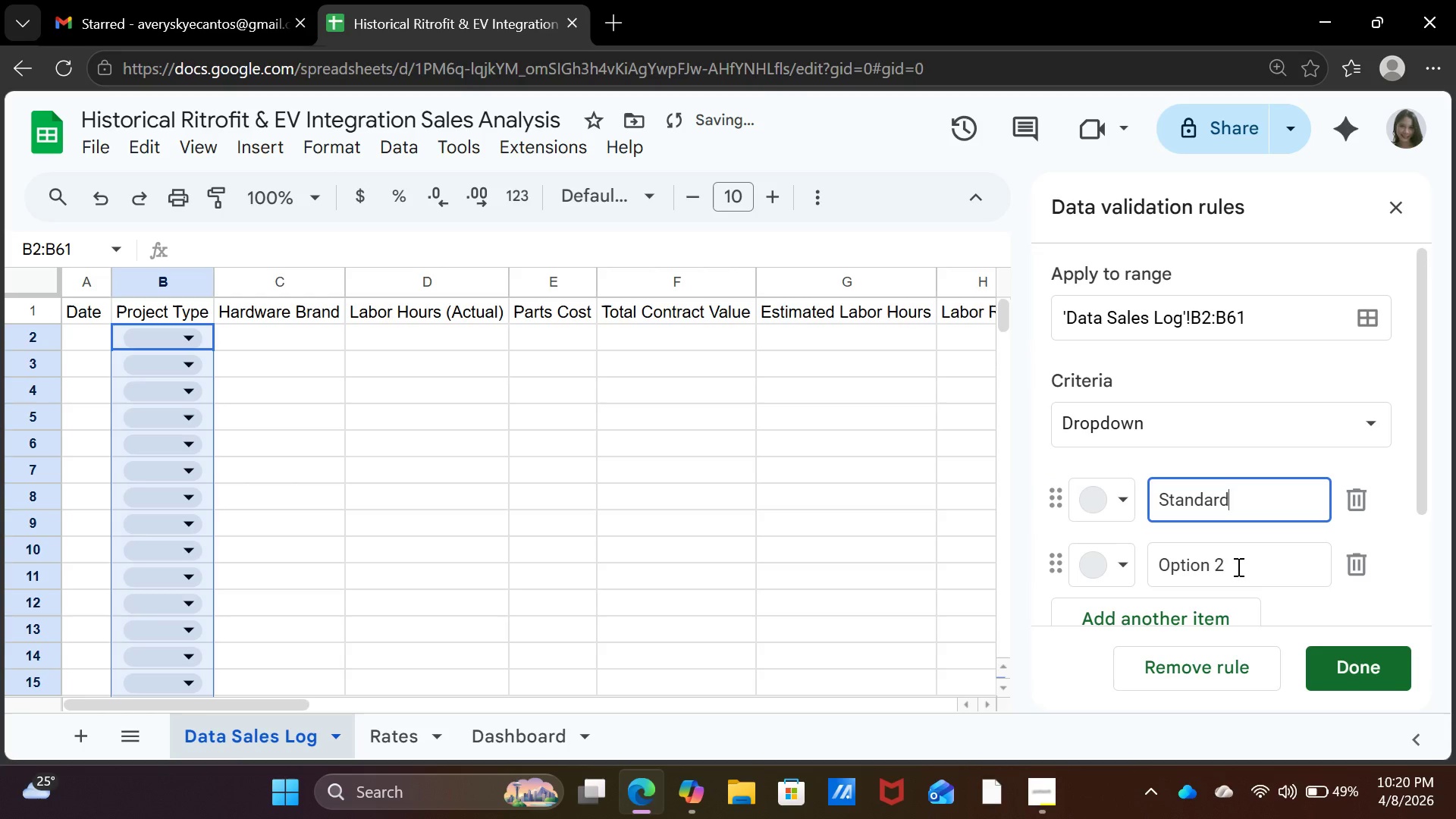 
left_click([1237, 566])
 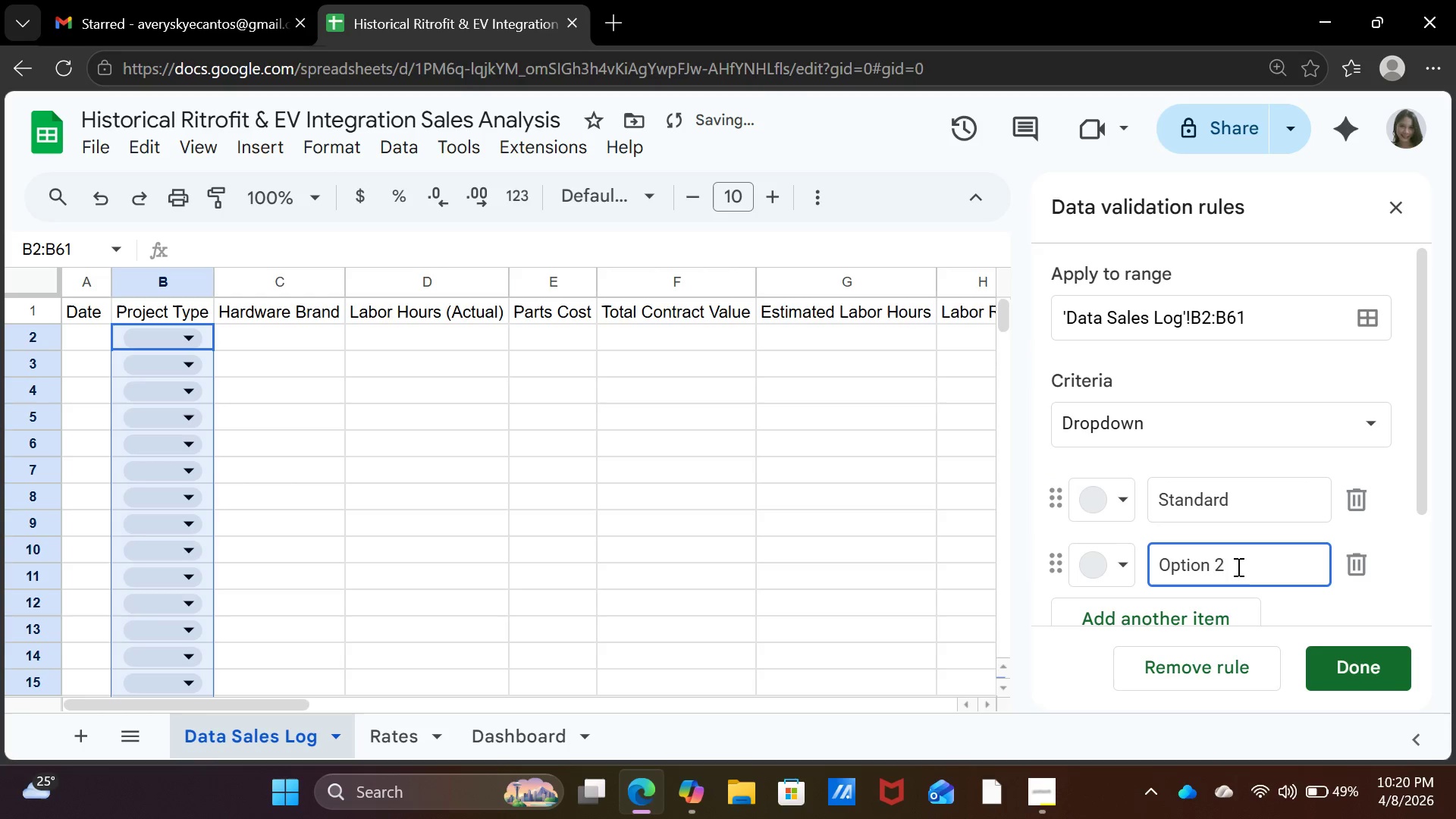 
key(Backspace)
key(Backspace)
key(Backspace)
key(Backspace)
key(Backspace)
key(Backspace)
key(Backspace)
key(Backspace)
key(Backspace)
type(hi)
key(Backspace)
key(Backspace)
type(Historic)
 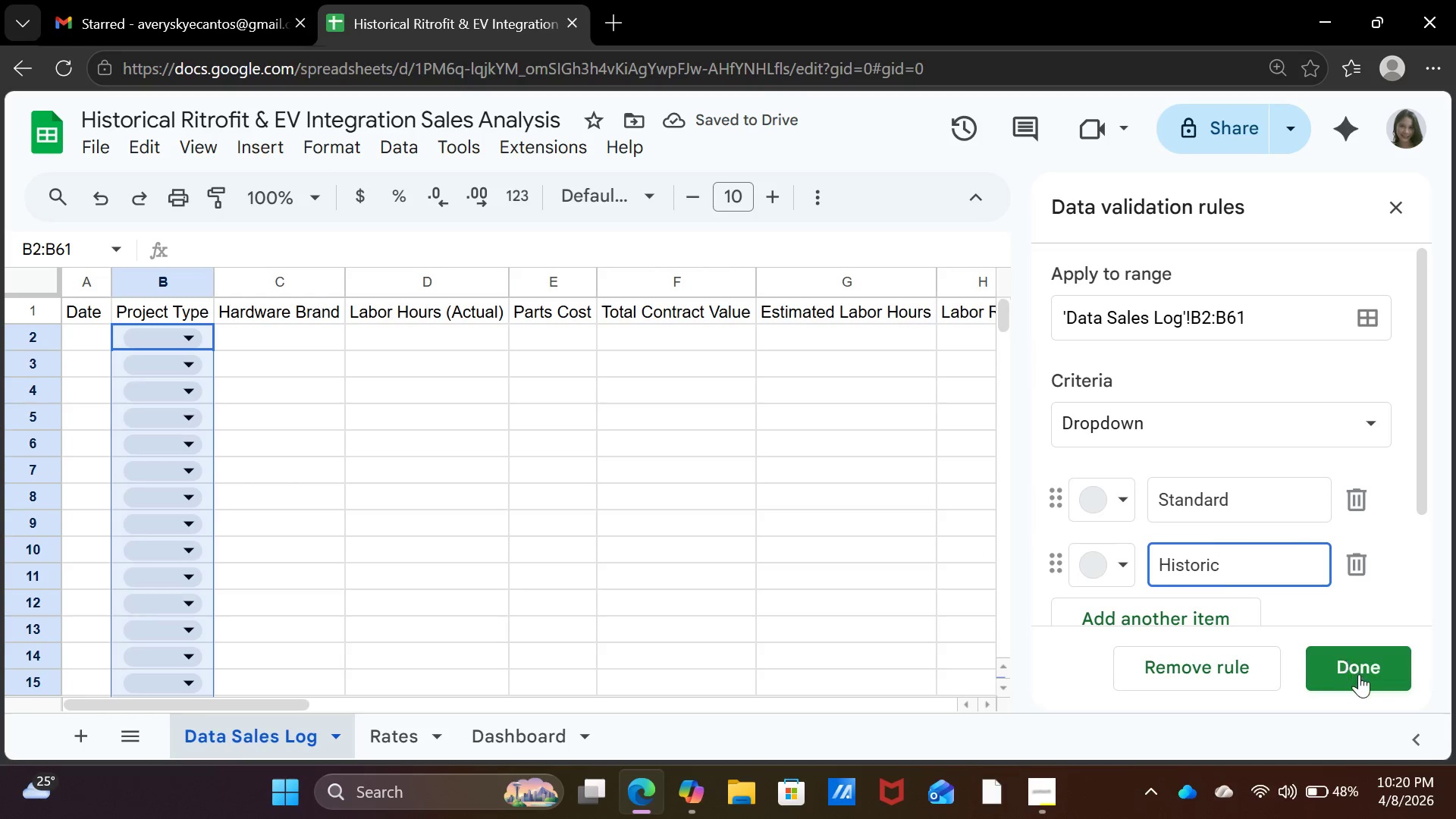 
left_click([1370, 680])
 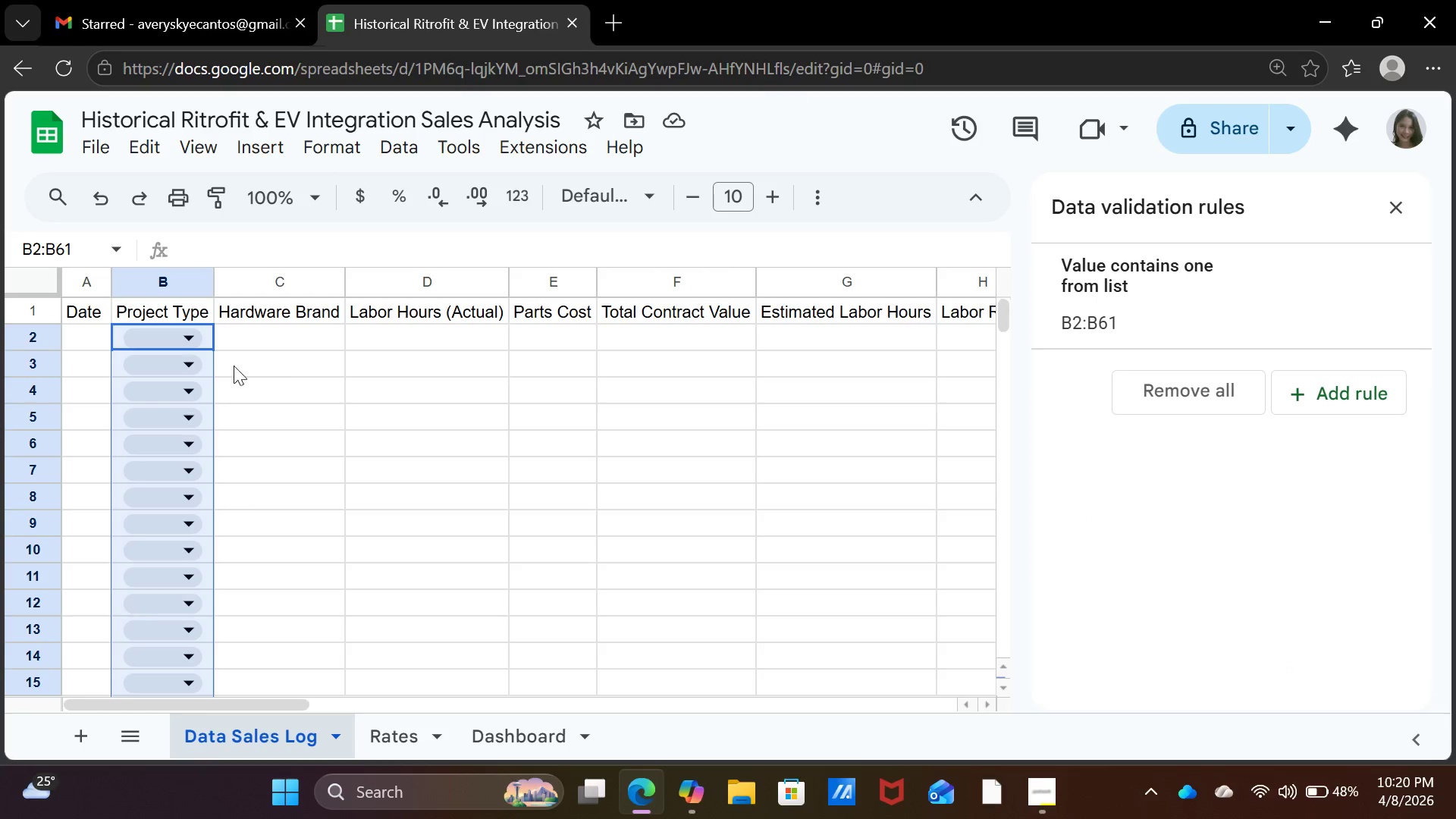 
left_click([185, 339])
 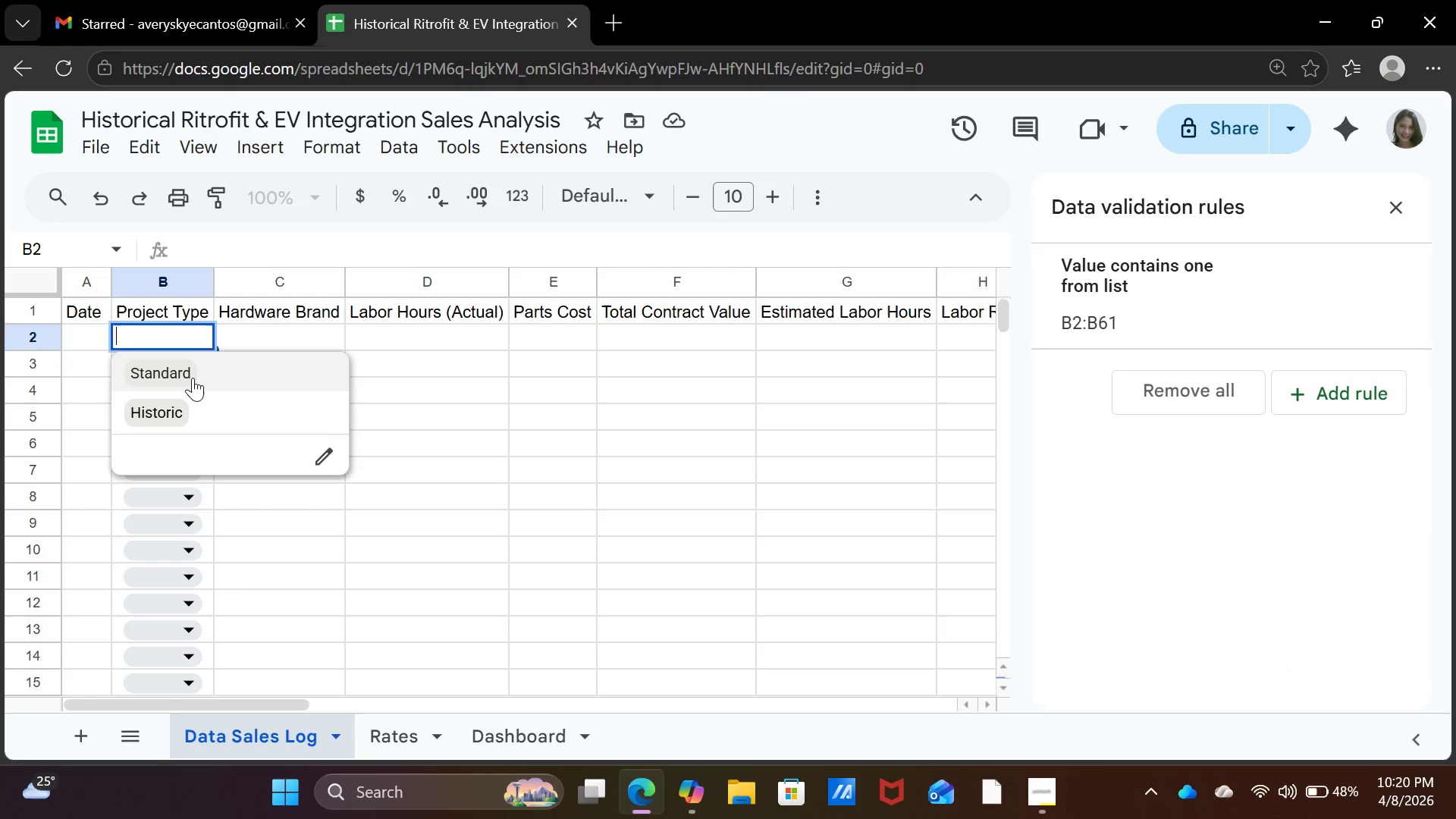 
left_click([193, 378])
 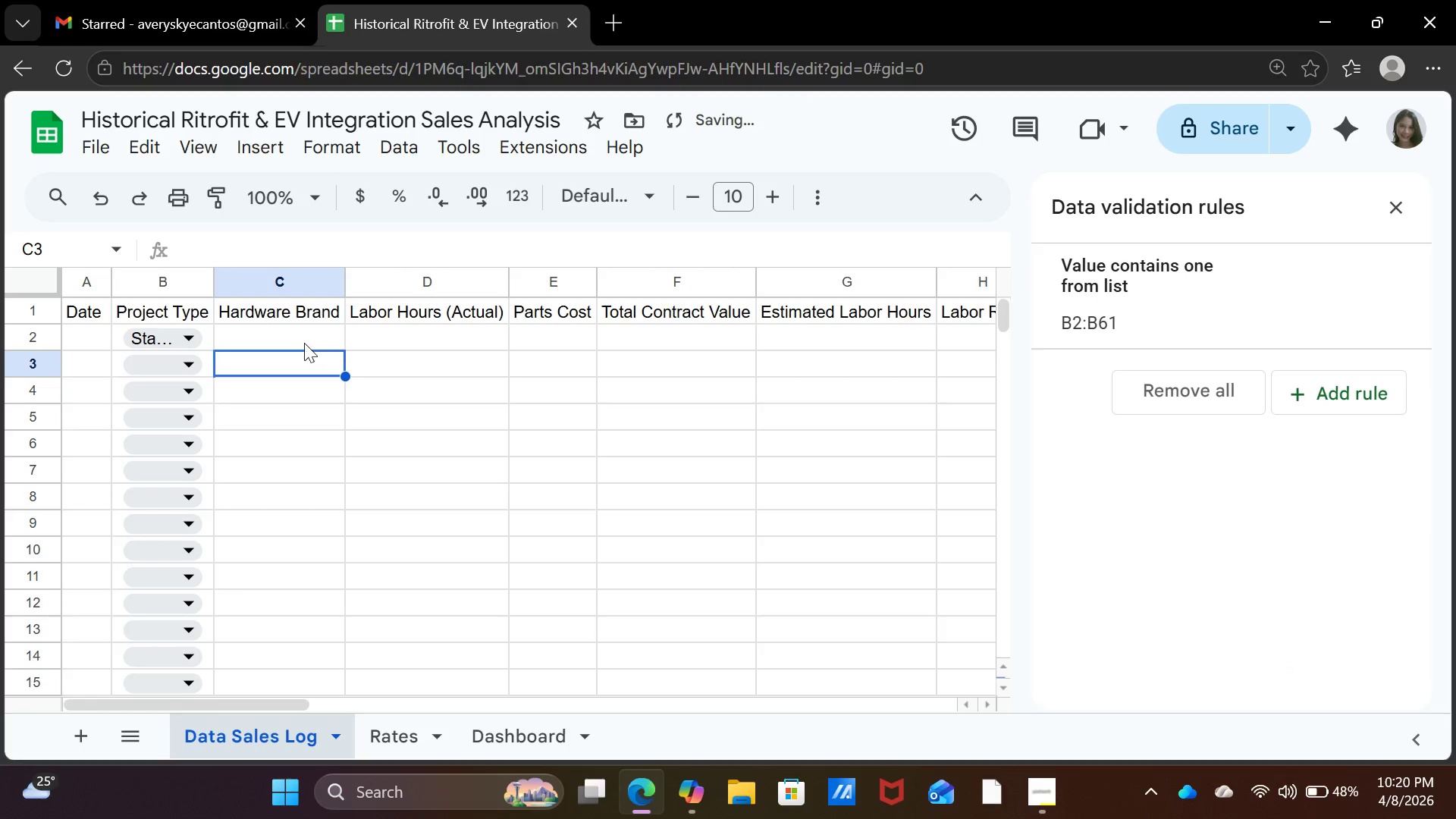 
double_click([304, 343])
 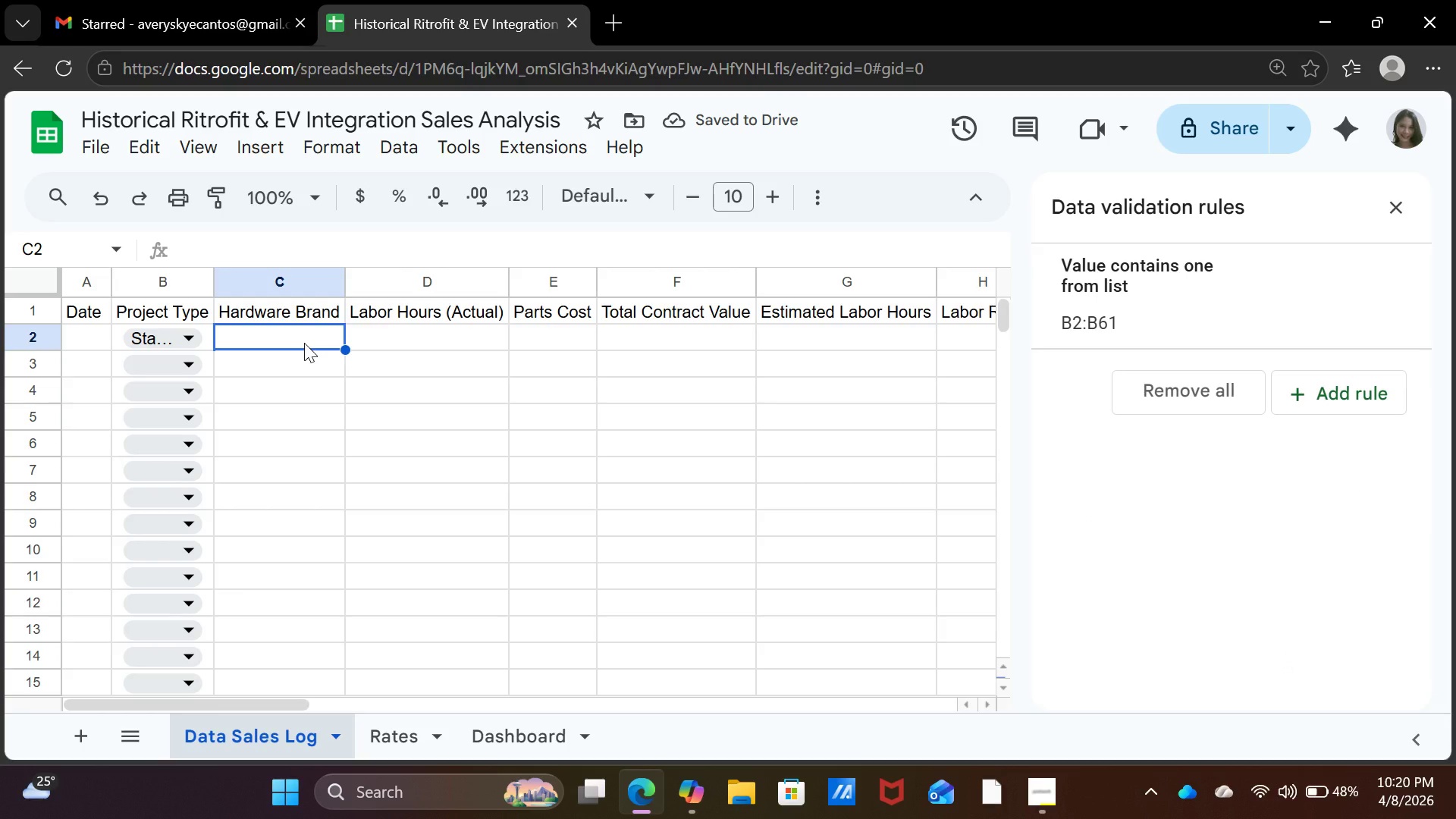 
left_click_drag(start_coordinate=[306, 334], to_coordinate=[328, 590])
 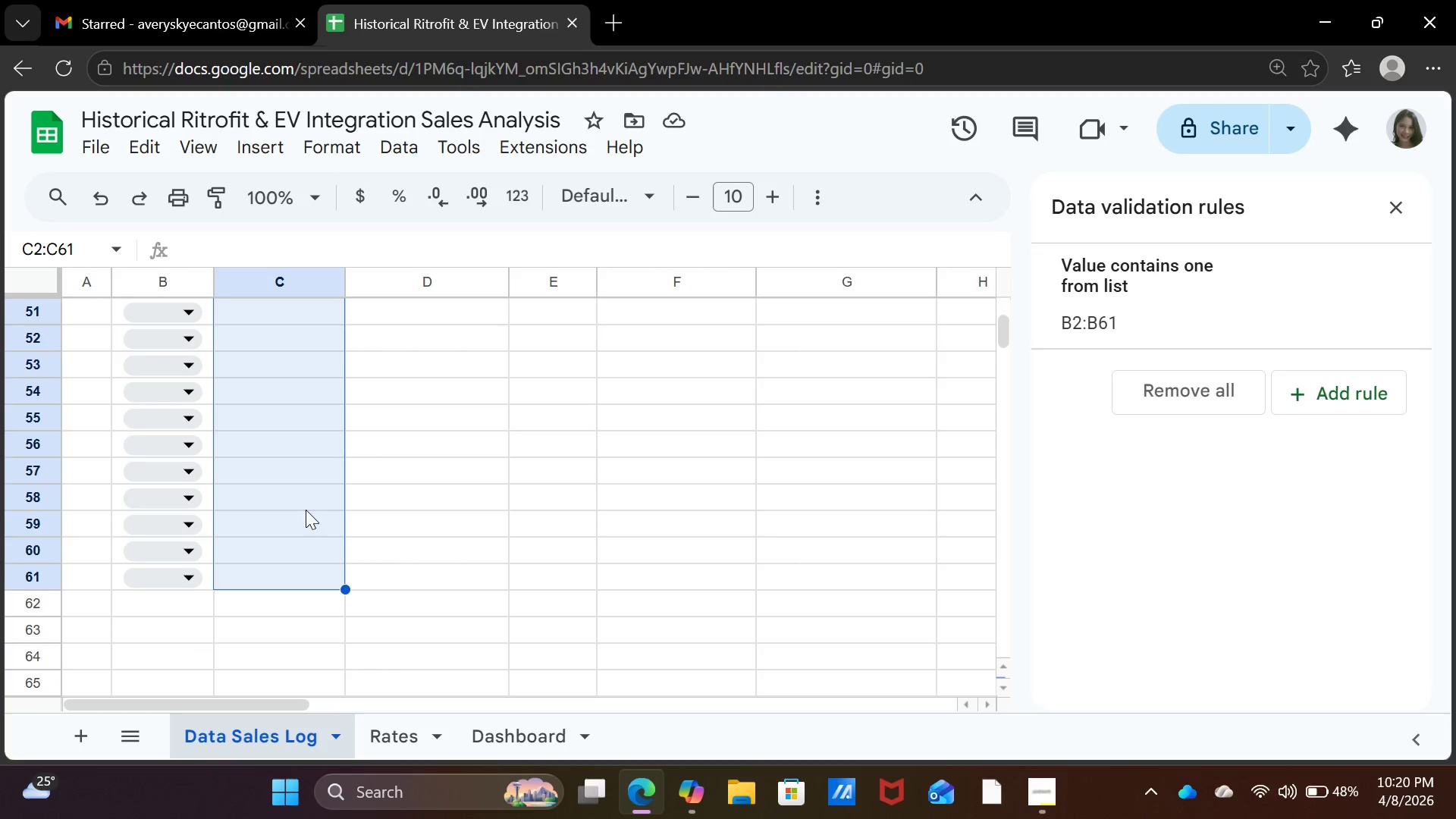 
right_click([302, 494])
 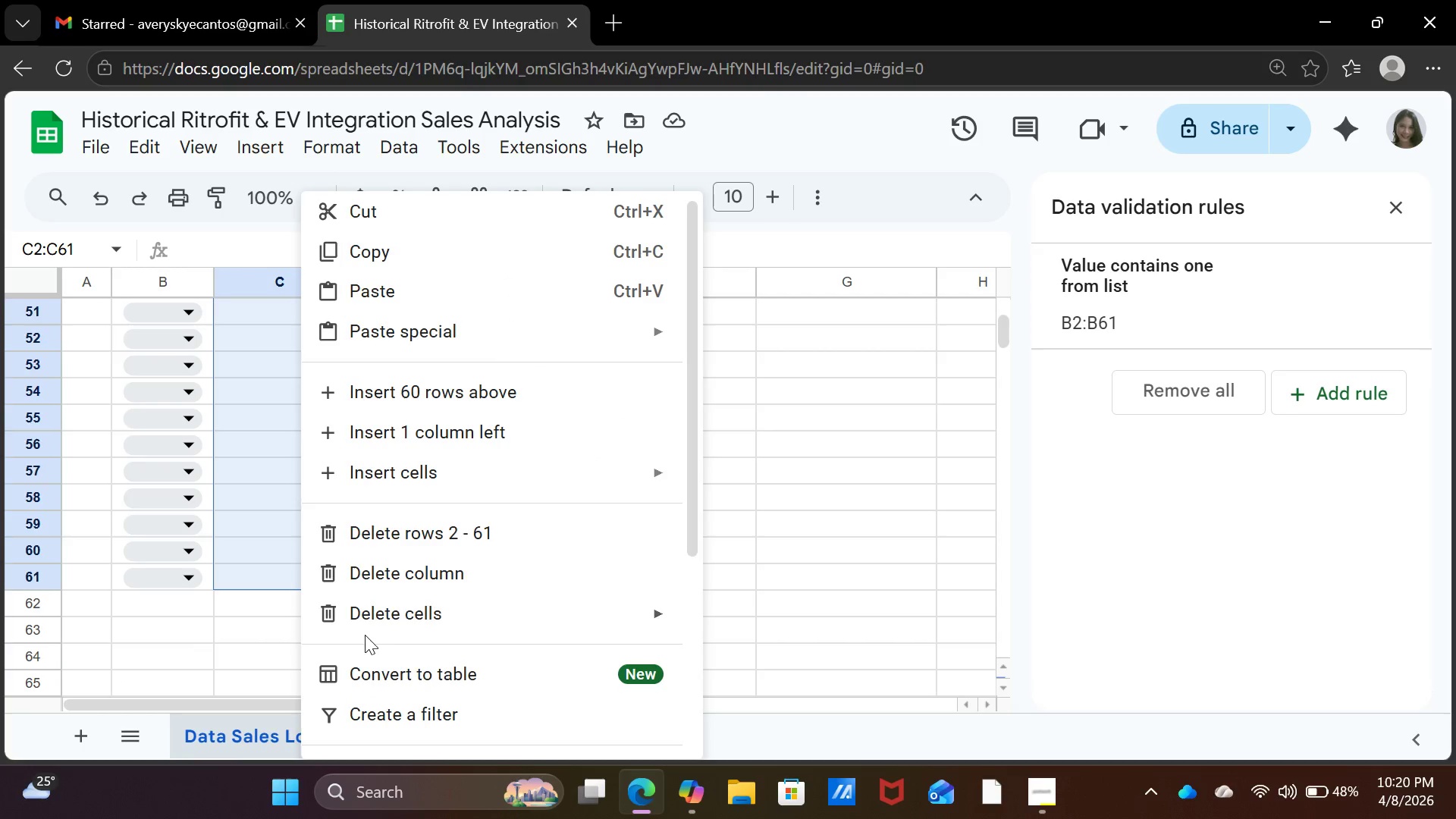 
scroll: coordinate [384, 640], scroll_direction: down, amount: 6.0
 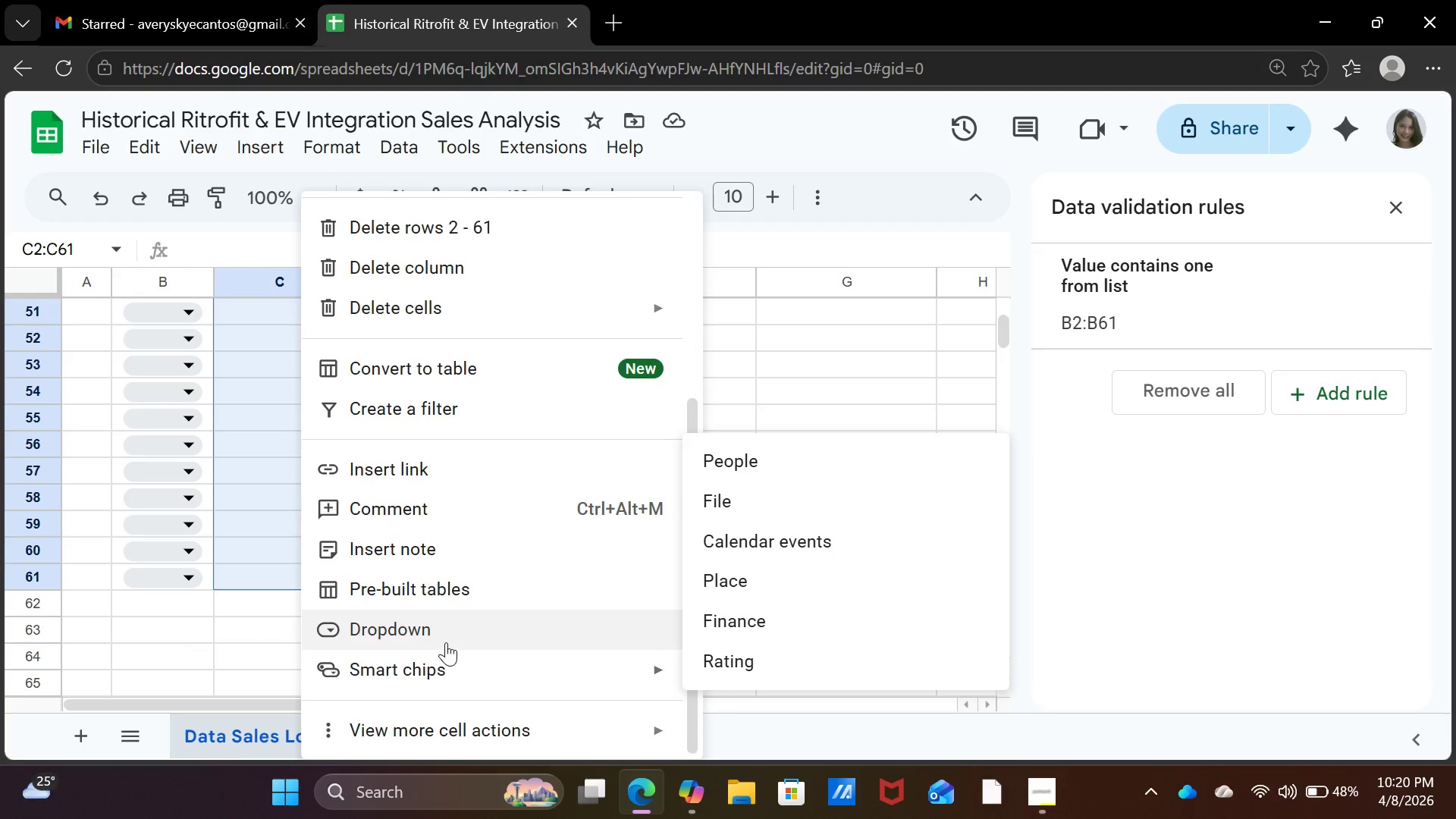 
left_click([446, 641])
 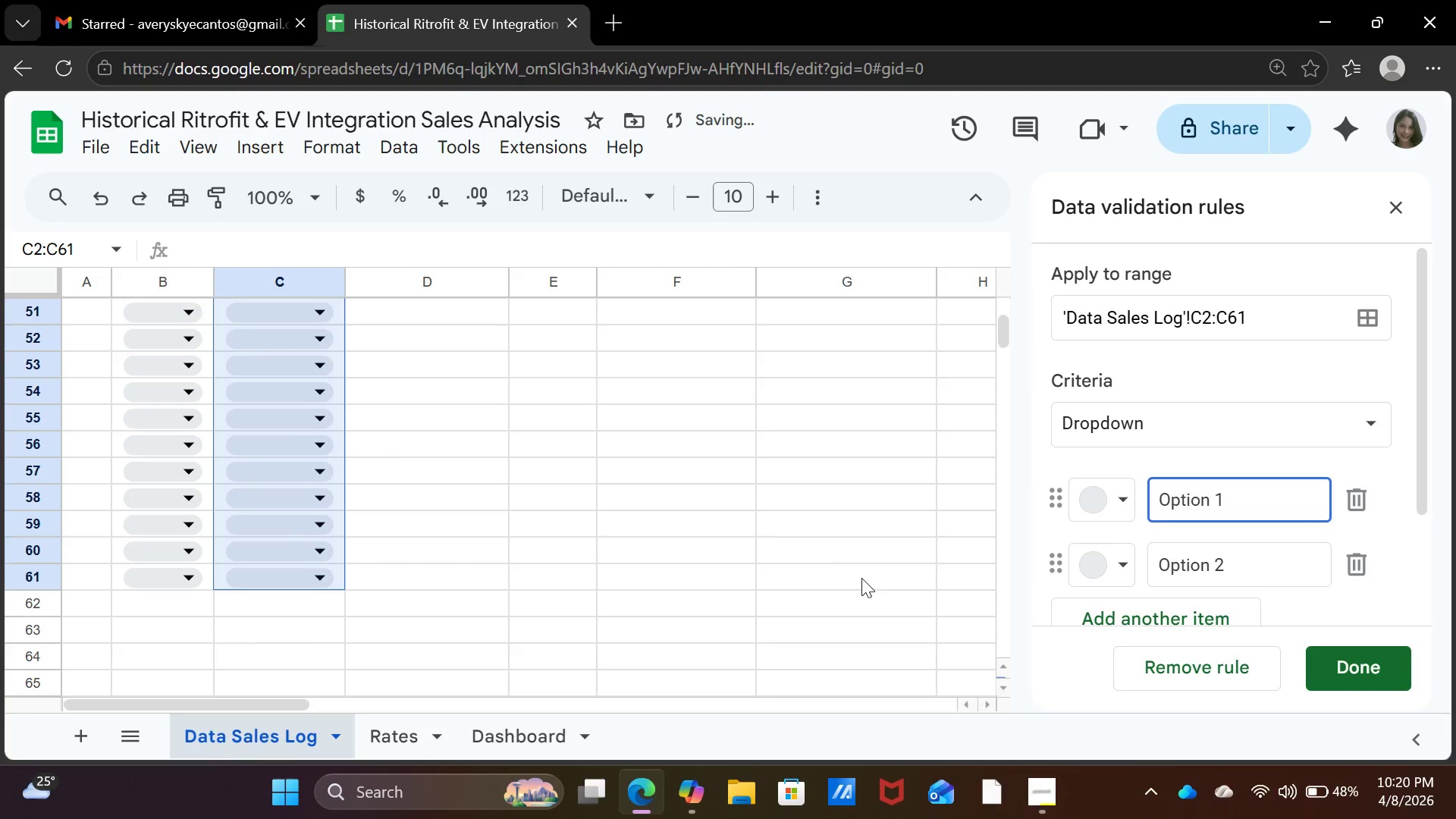 
key(Backspace)
key(Backspace)
key(Backspace)
key(Backspace)
key(Backspace)
key(Backspace)
key(Backspace)
key(Backspace)
key(Backspace)
key(Backspace)
type(Tesla)
 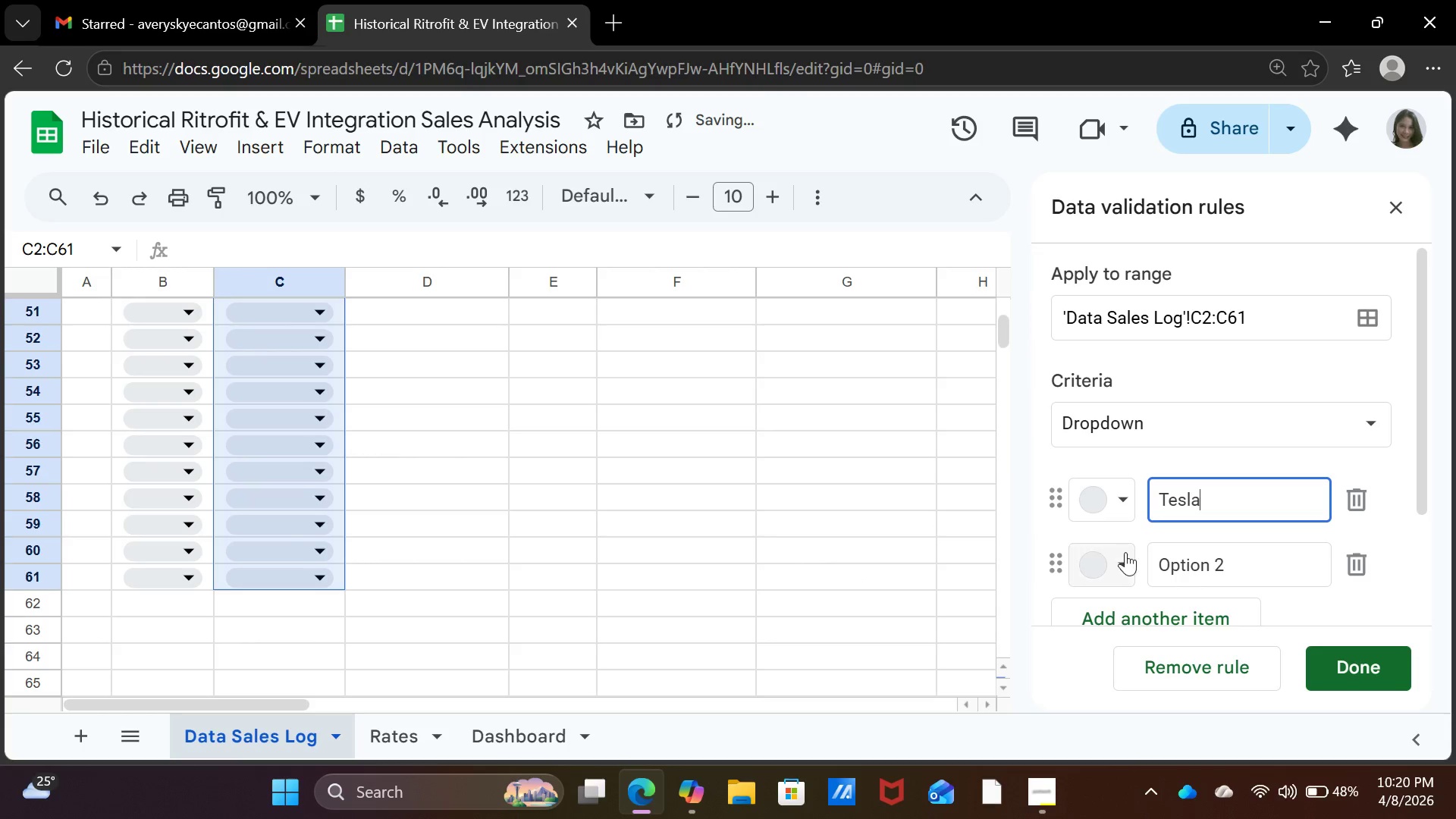 
left_click([1236, 563])
 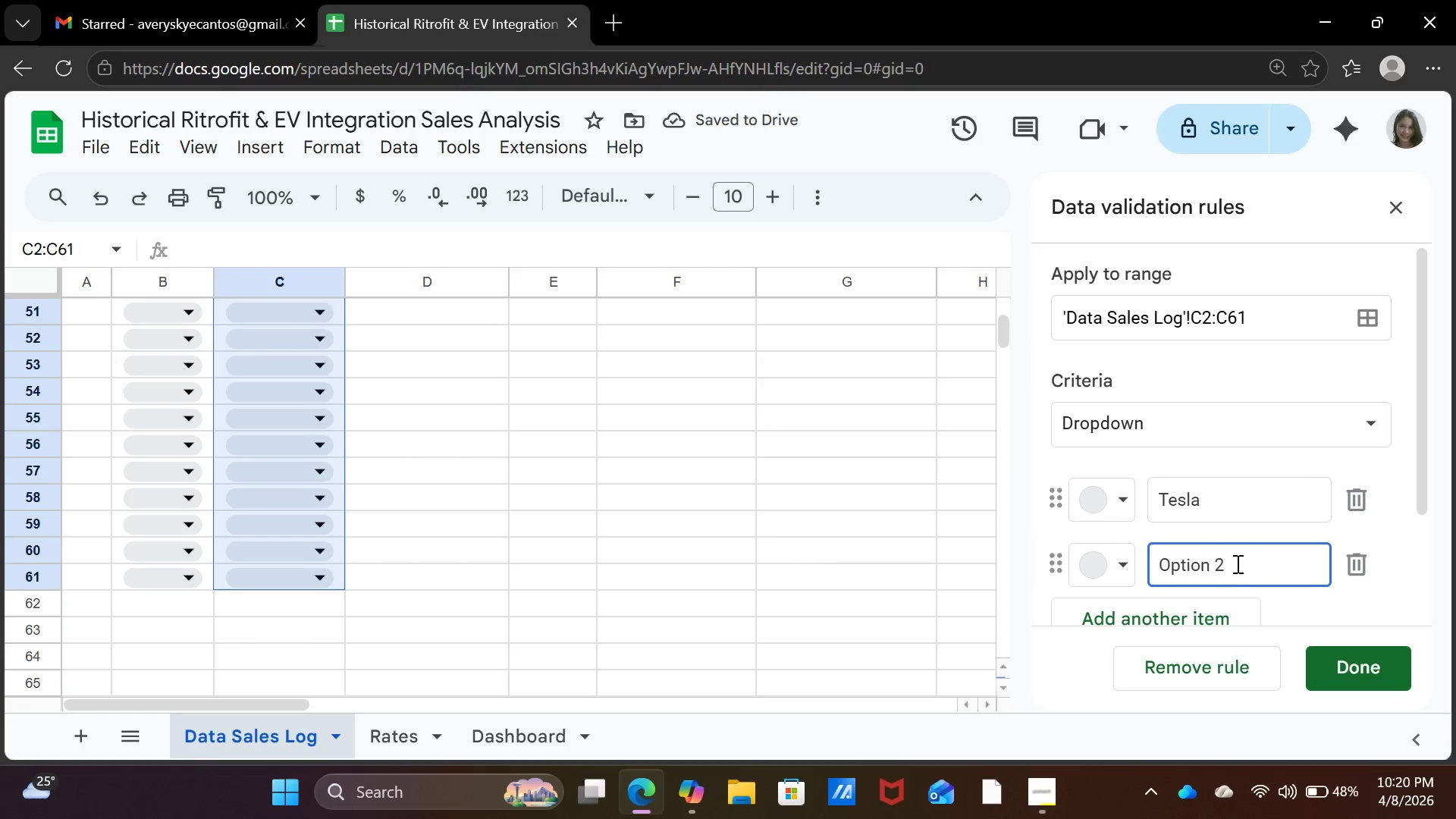 
key(Backspace)
key(Backspace)
key(Backspace)
key(Backspace)
key(Backspace)
key(Backspace)
key(Backspace)
key(Backspace)
key(Backspace)
key(Backspace)
key(Backspace)
key(Backspace)
type(JuiceBox)
 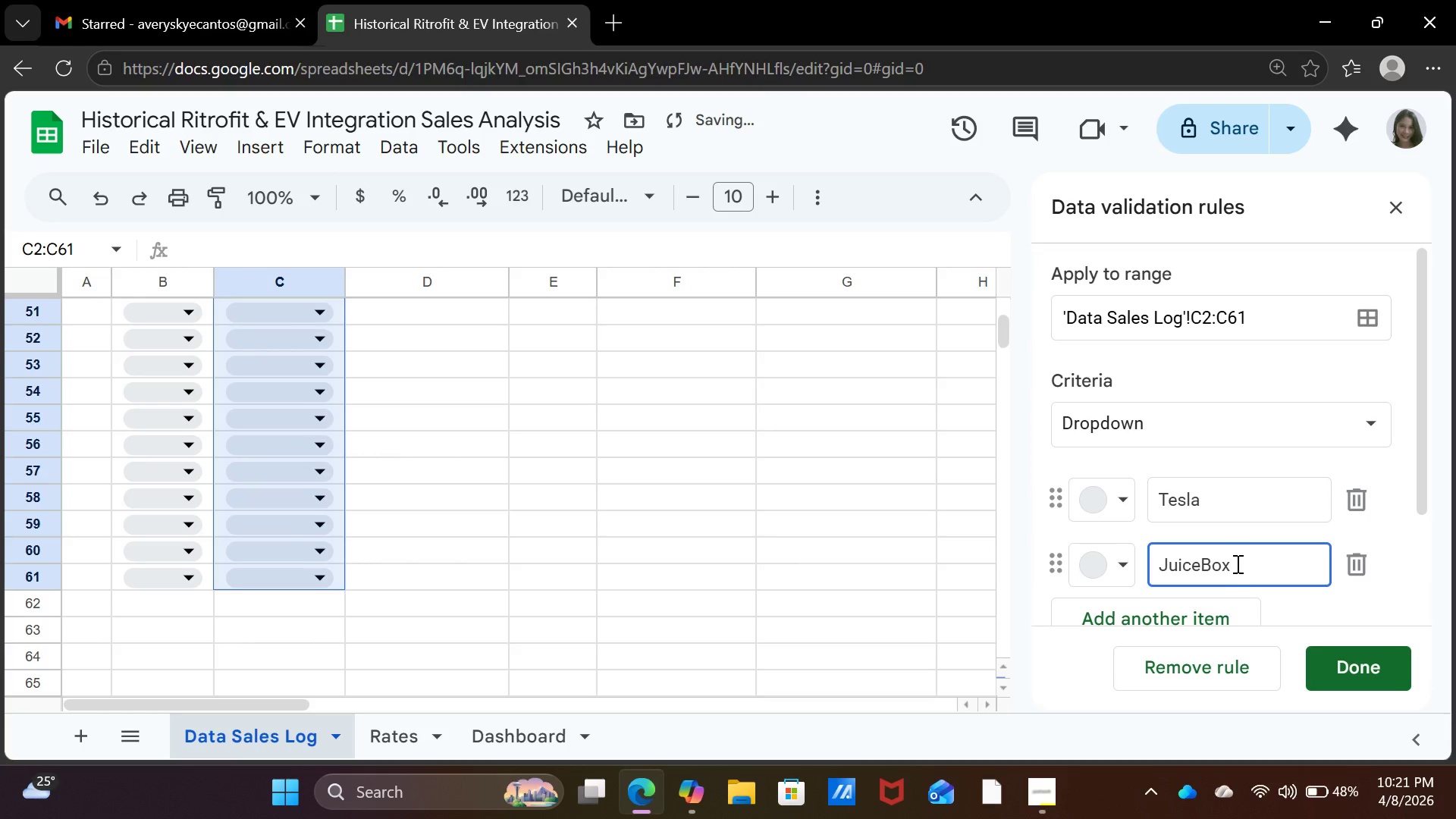 
scroll: coordinate [1236, 563], scroll_direction: down, amount: 2.0
 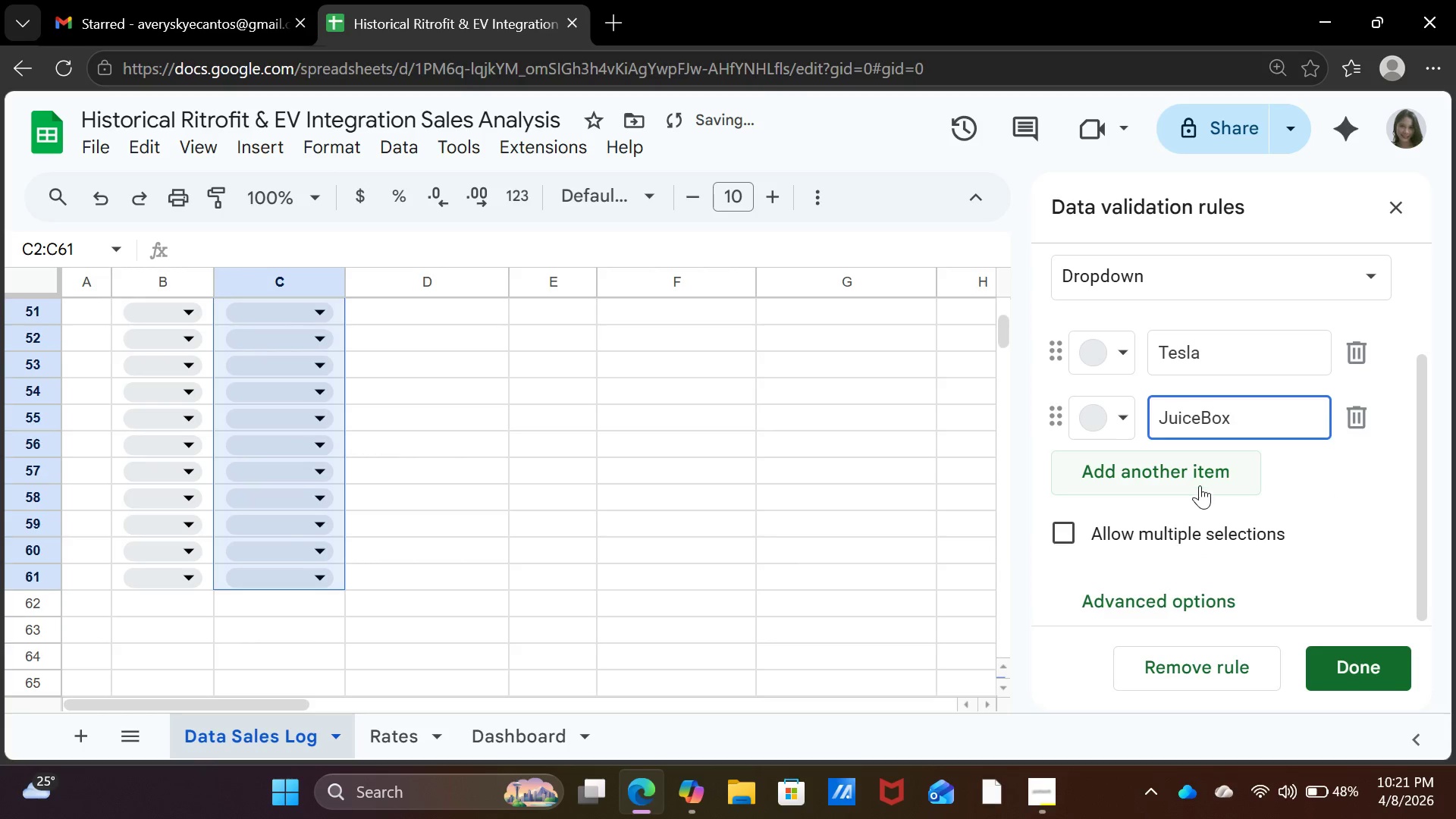 
left_click([1200, 484])
 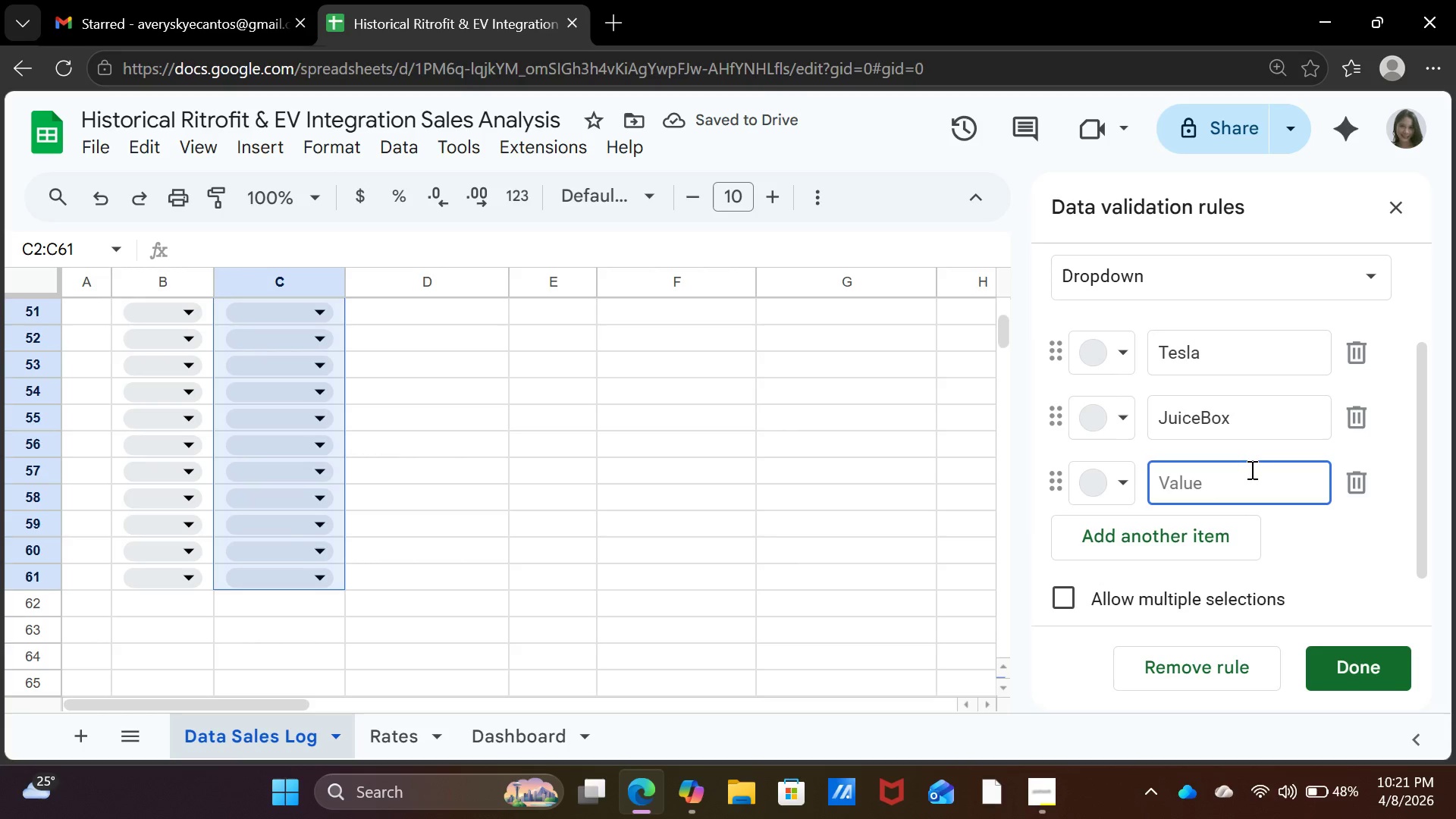 
left_click([1250, 469])
 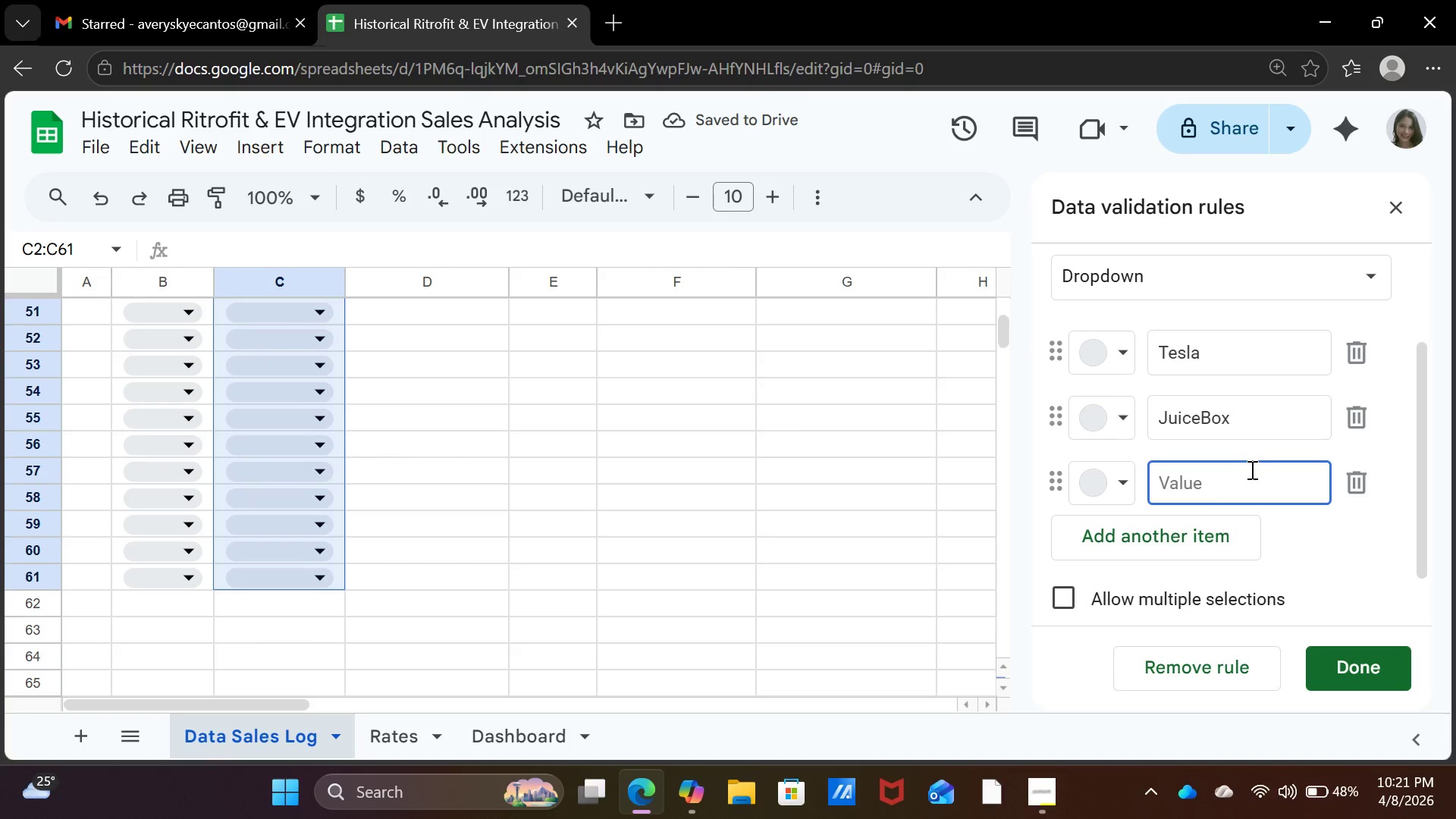 
type(Wallbox)
 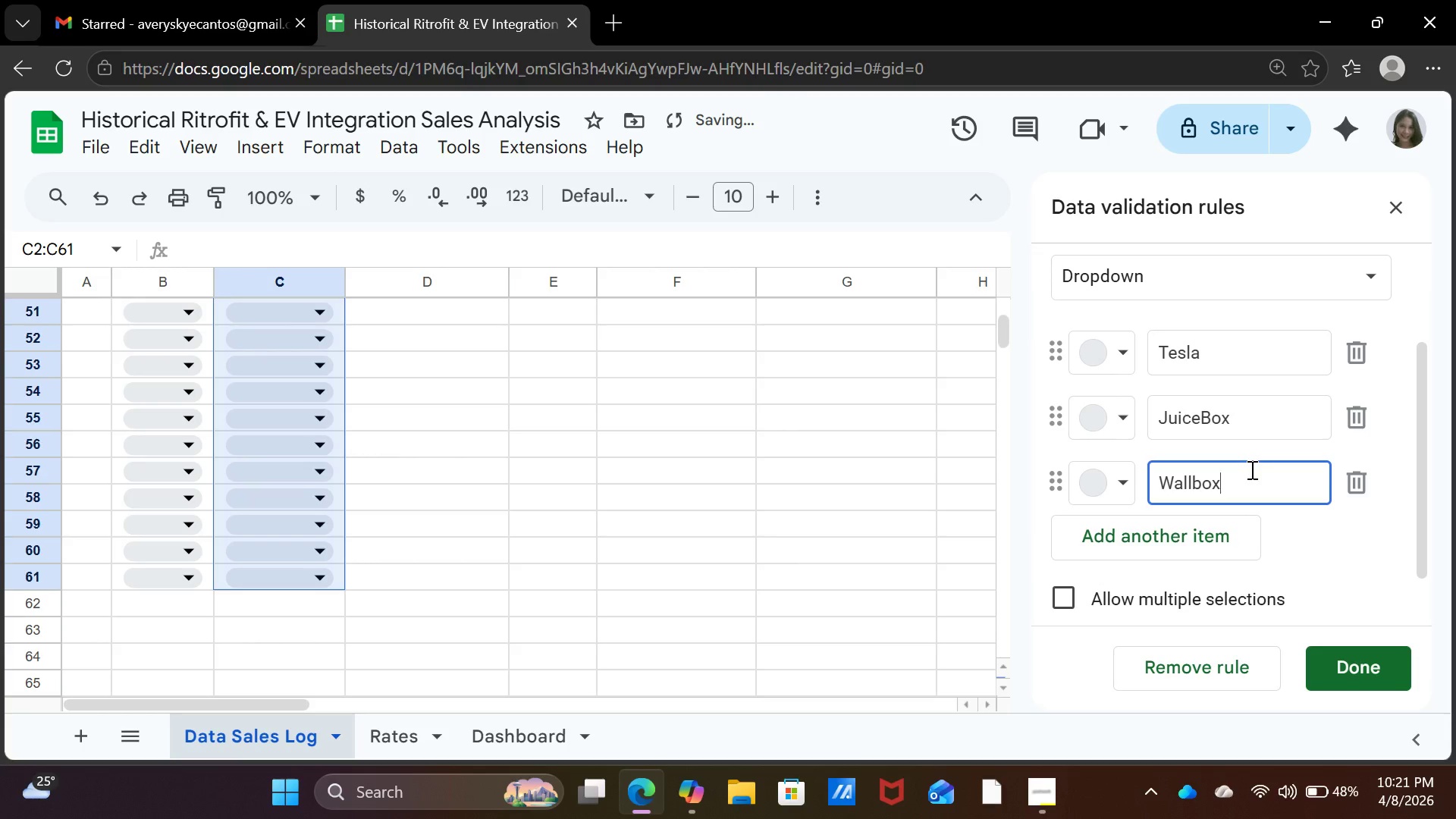 
scroll: coordinate [1250, 469], scroll_direction: down, amount: 3.0
 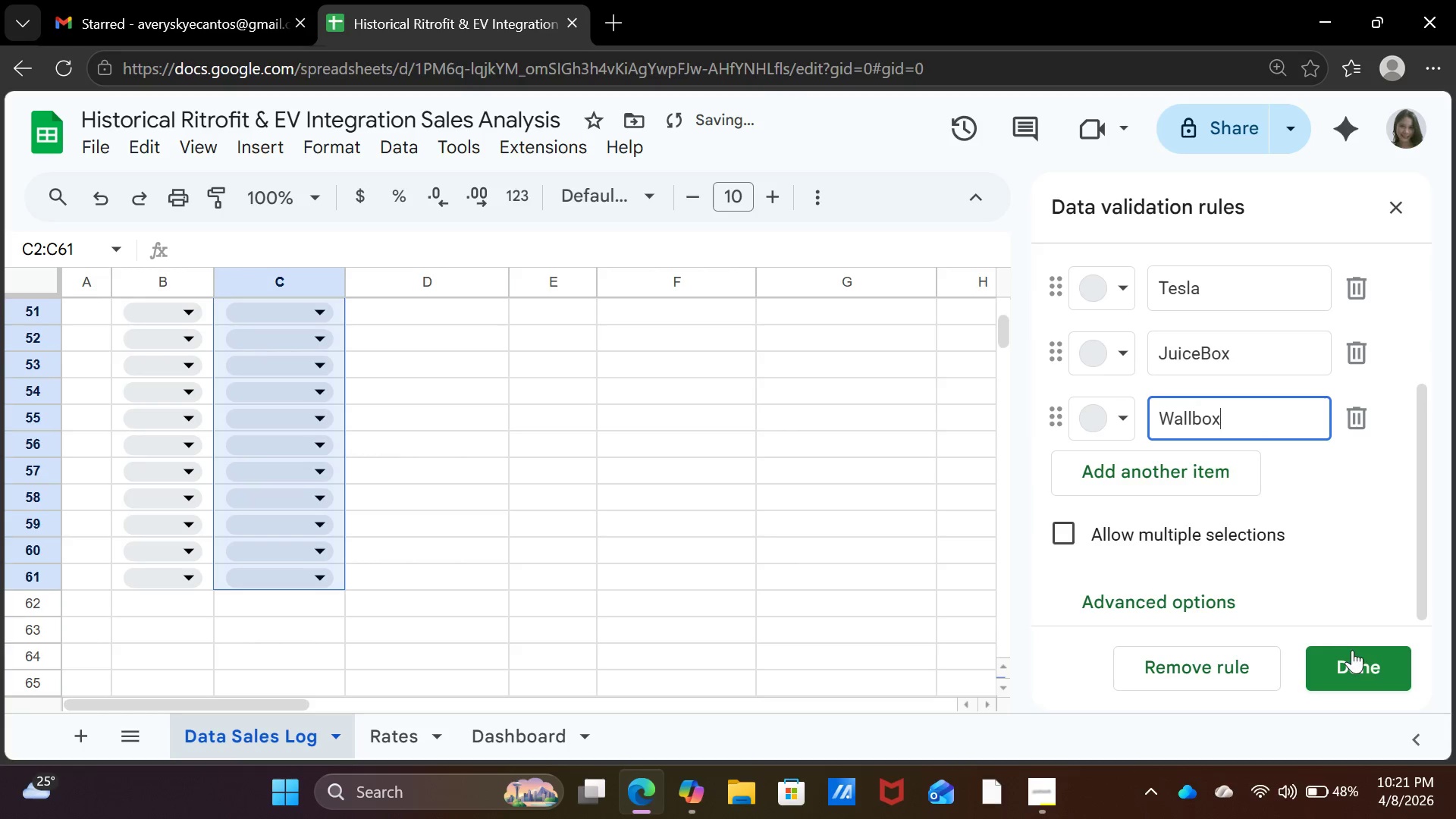 
left_click([1354, 665])
 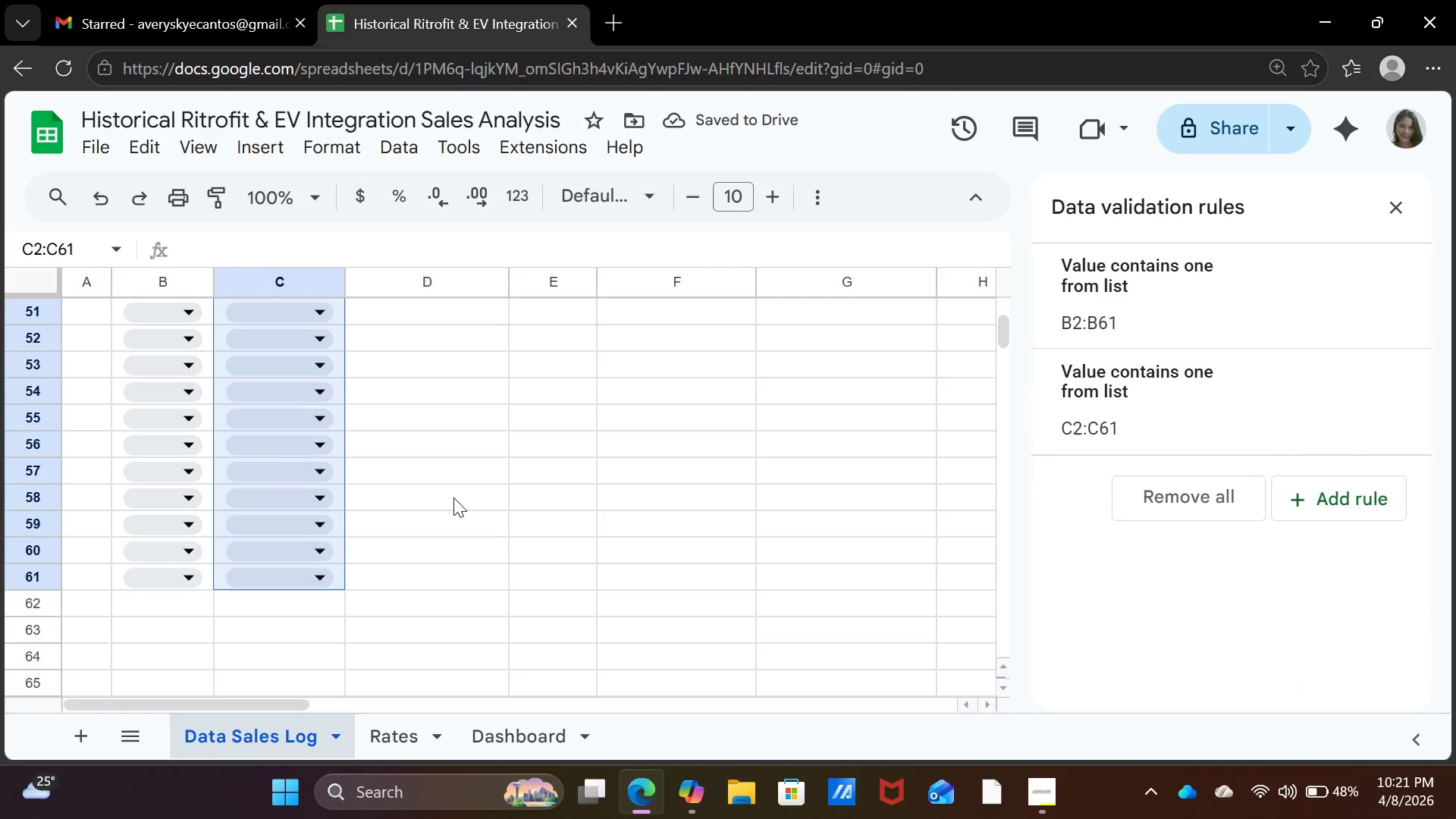 
scroll: coordinate [415, 474], scroll_direction: up, amount: 22.0
 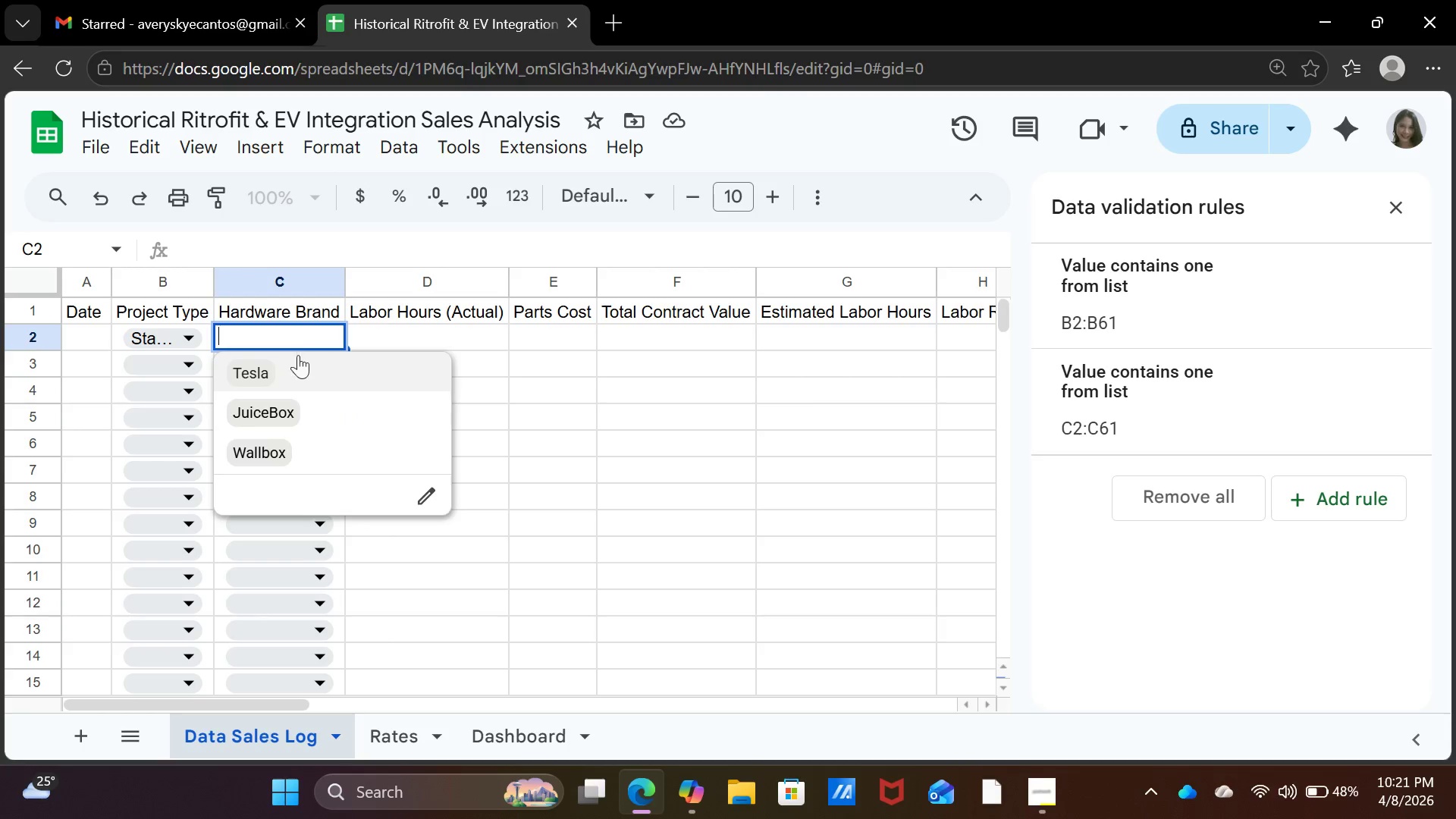 
left_click([300, 364])
 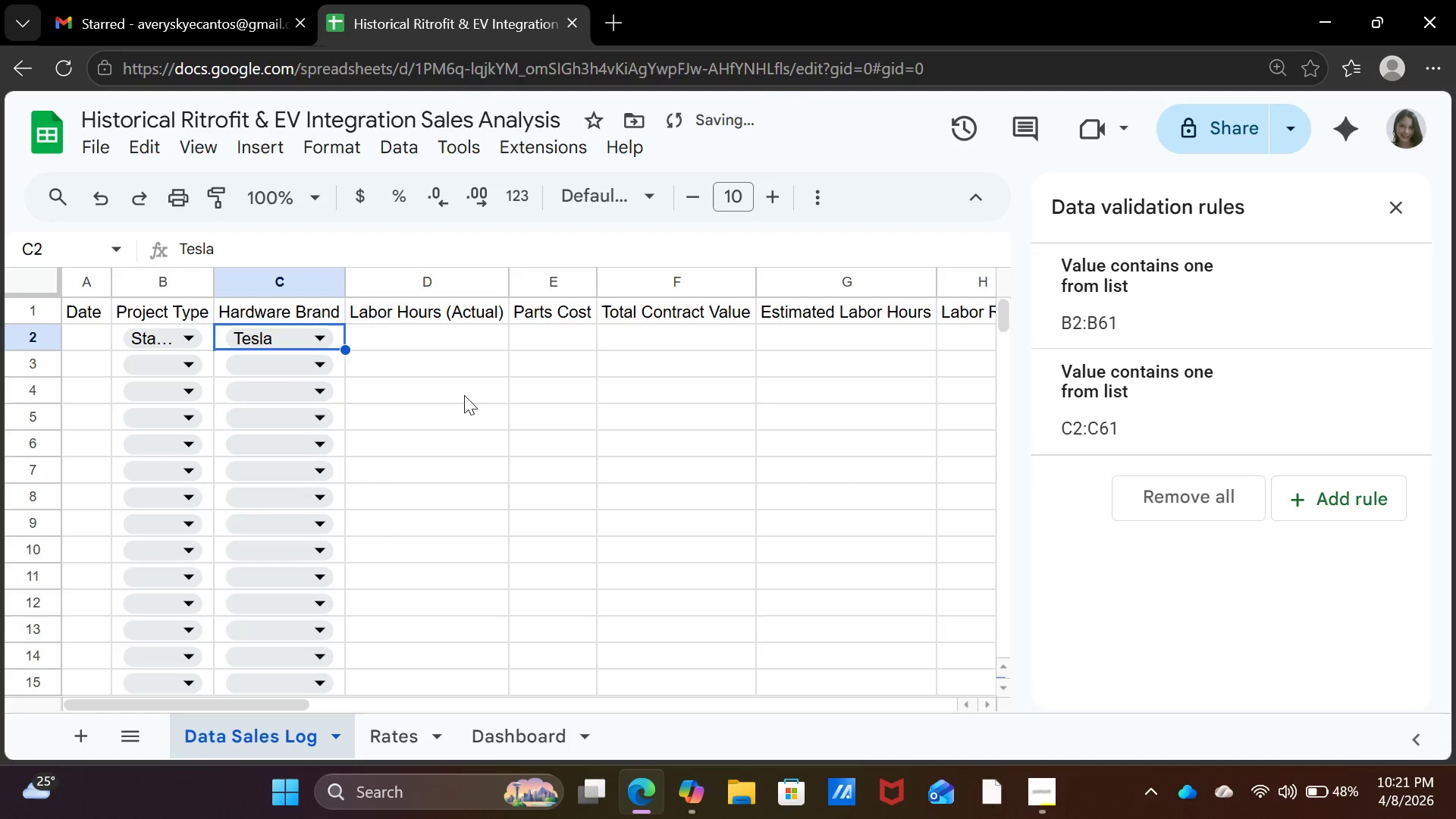 
left_click([575, 395])
 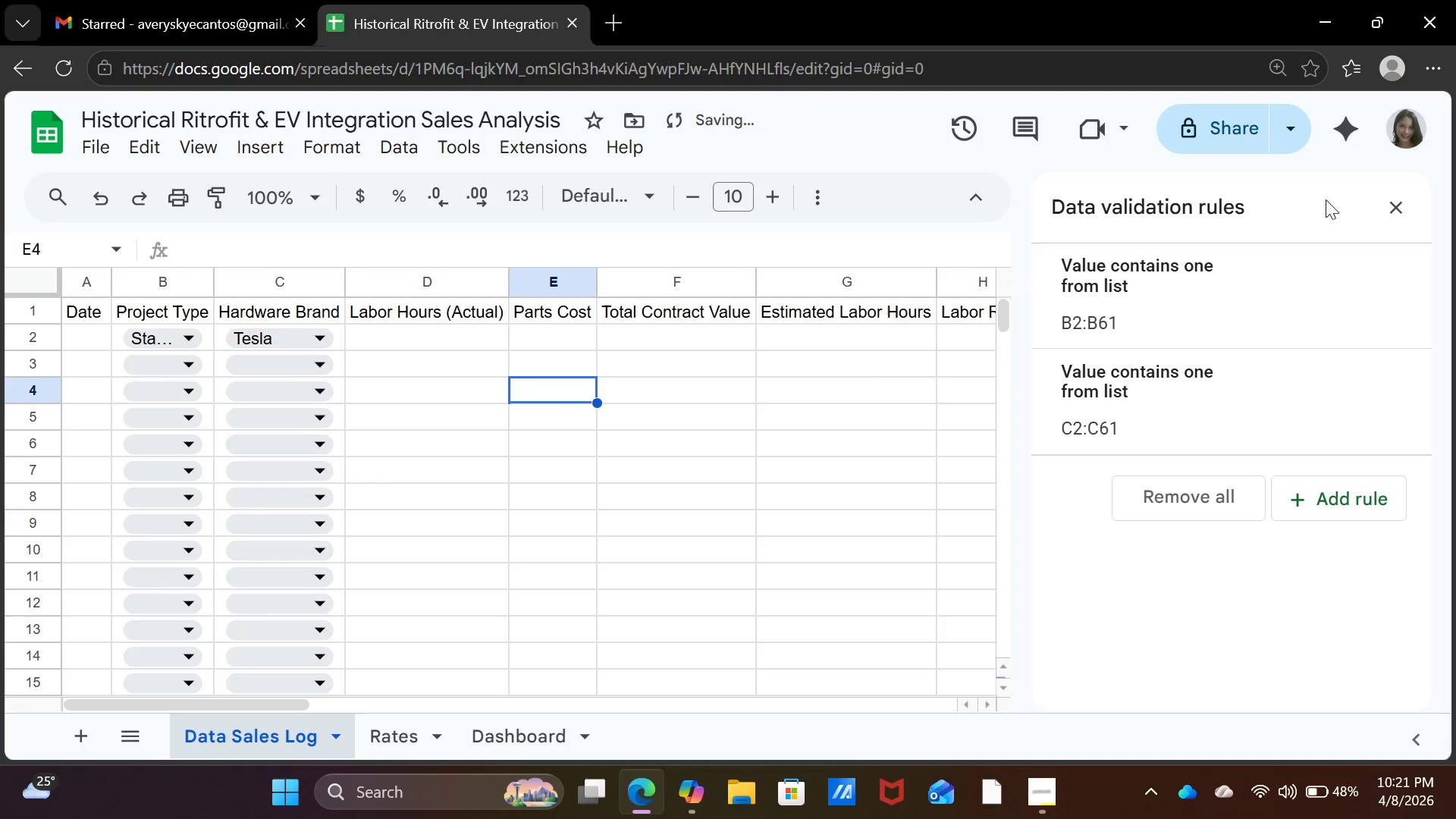 
mouse_move([1407, 226])
 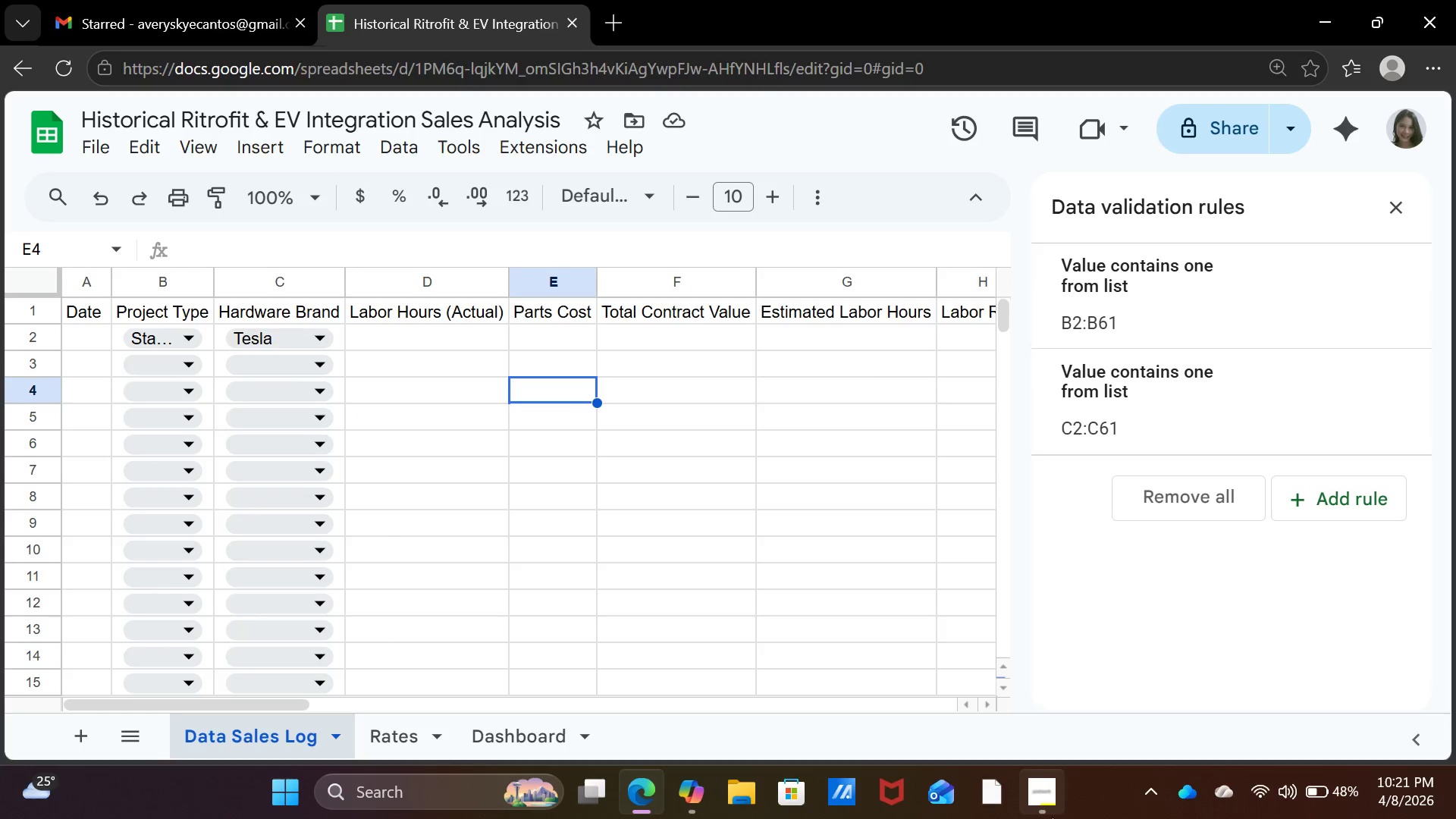 
left_click([1033, 796])